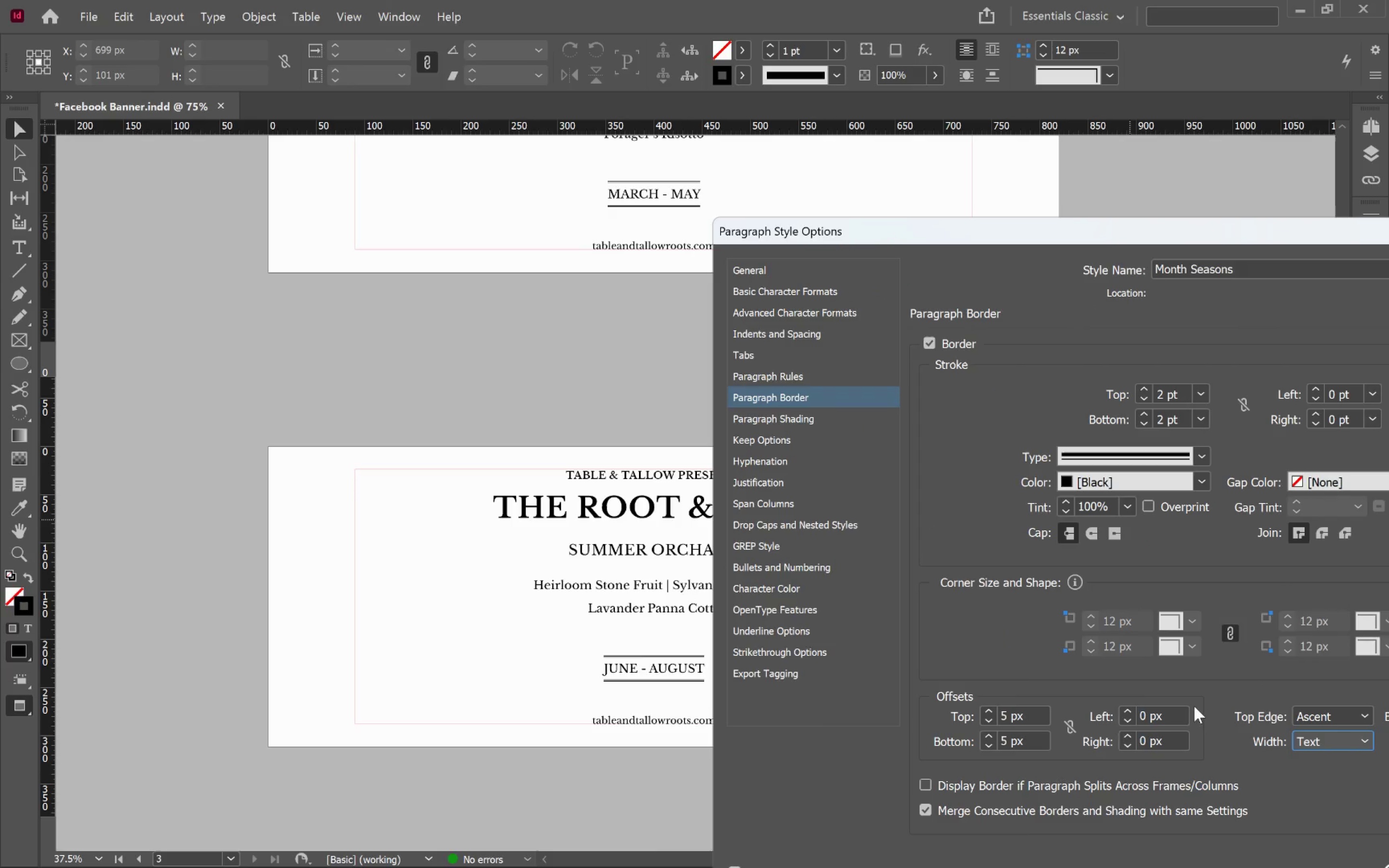 
left_click([1130, 709])
 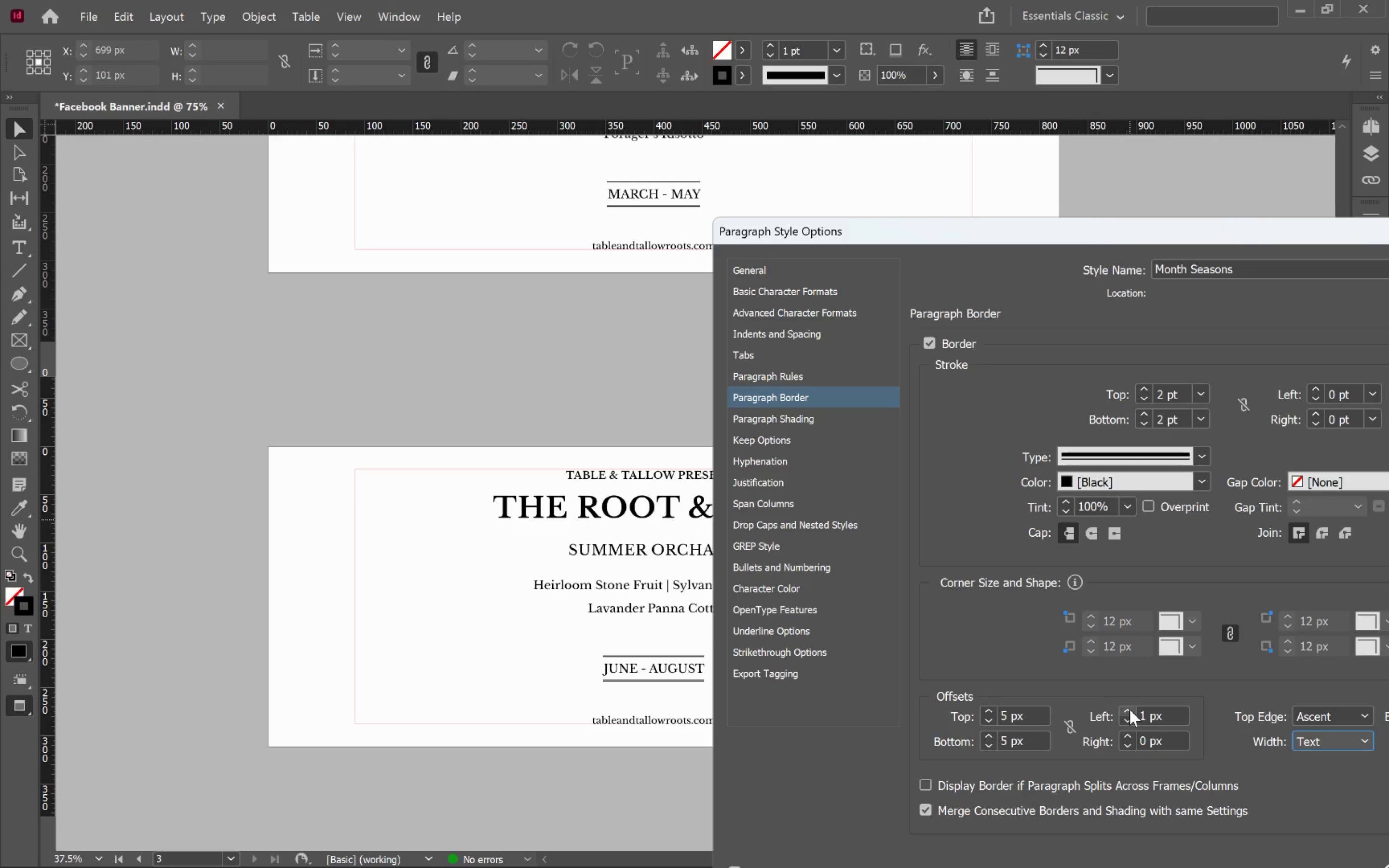 
hold_key(key=ShiftLeft, duration=7.12)
left_click([1130, 709])
 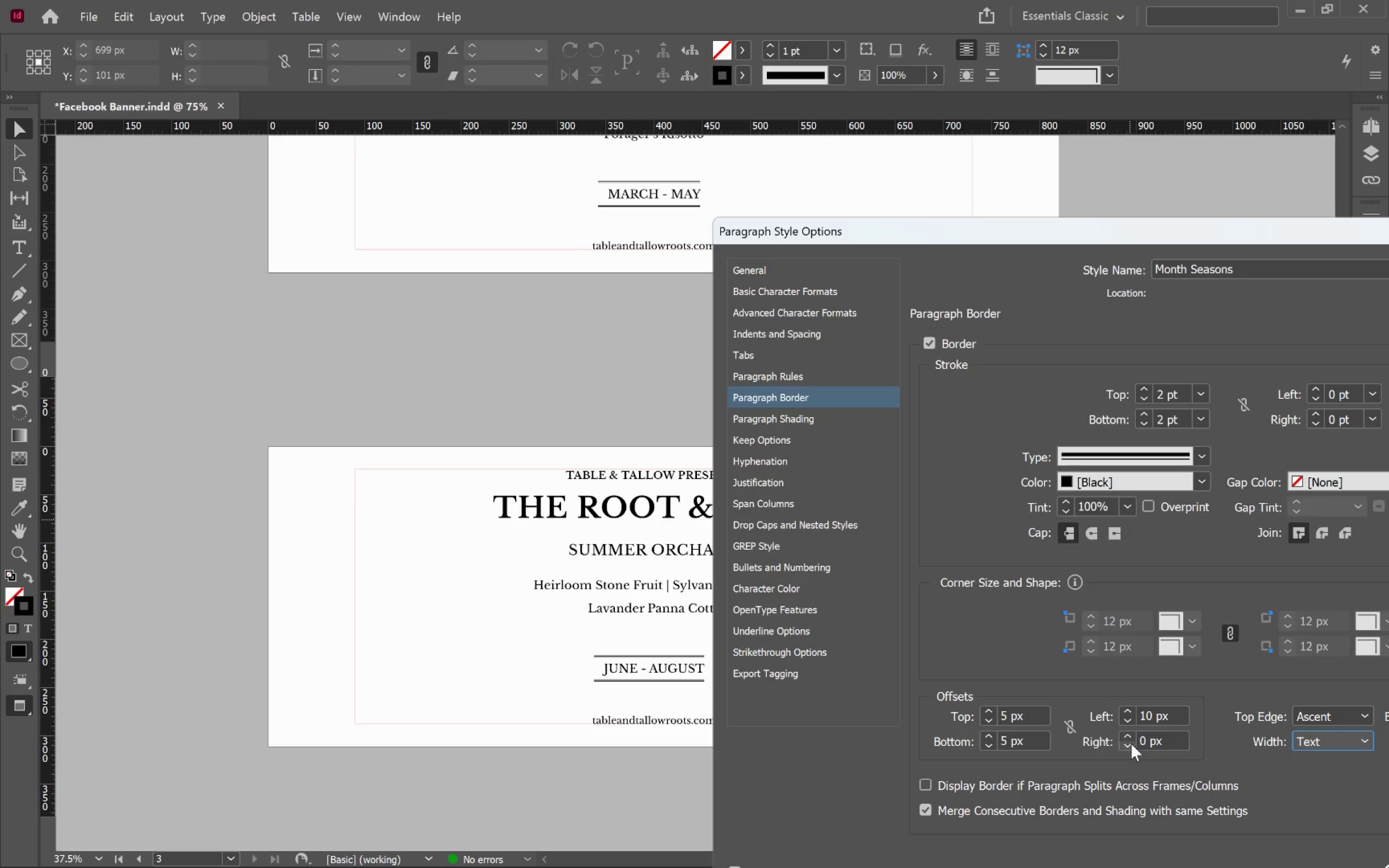 
double_click([1130, 739])
 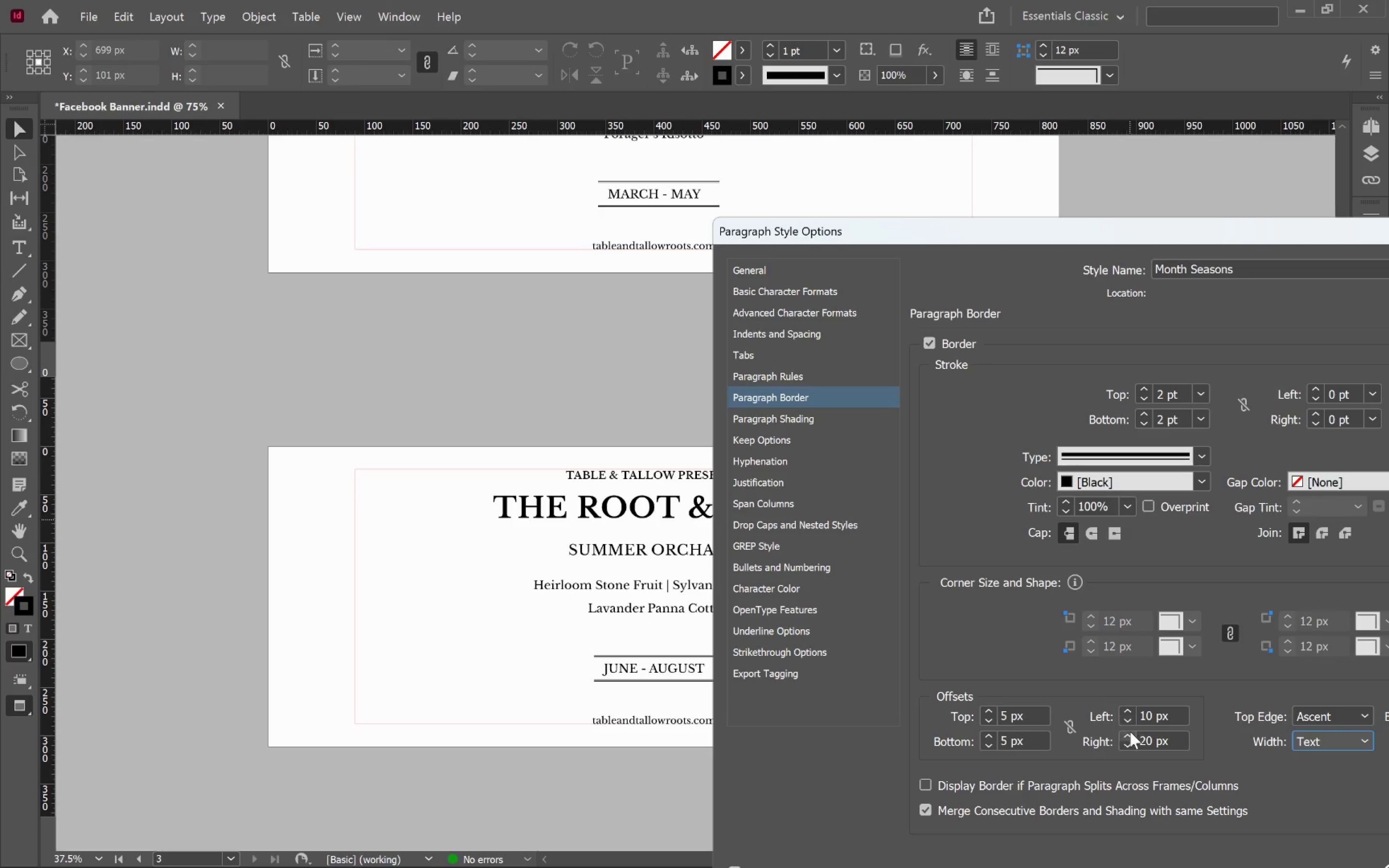 
left_click([1130, 714])
 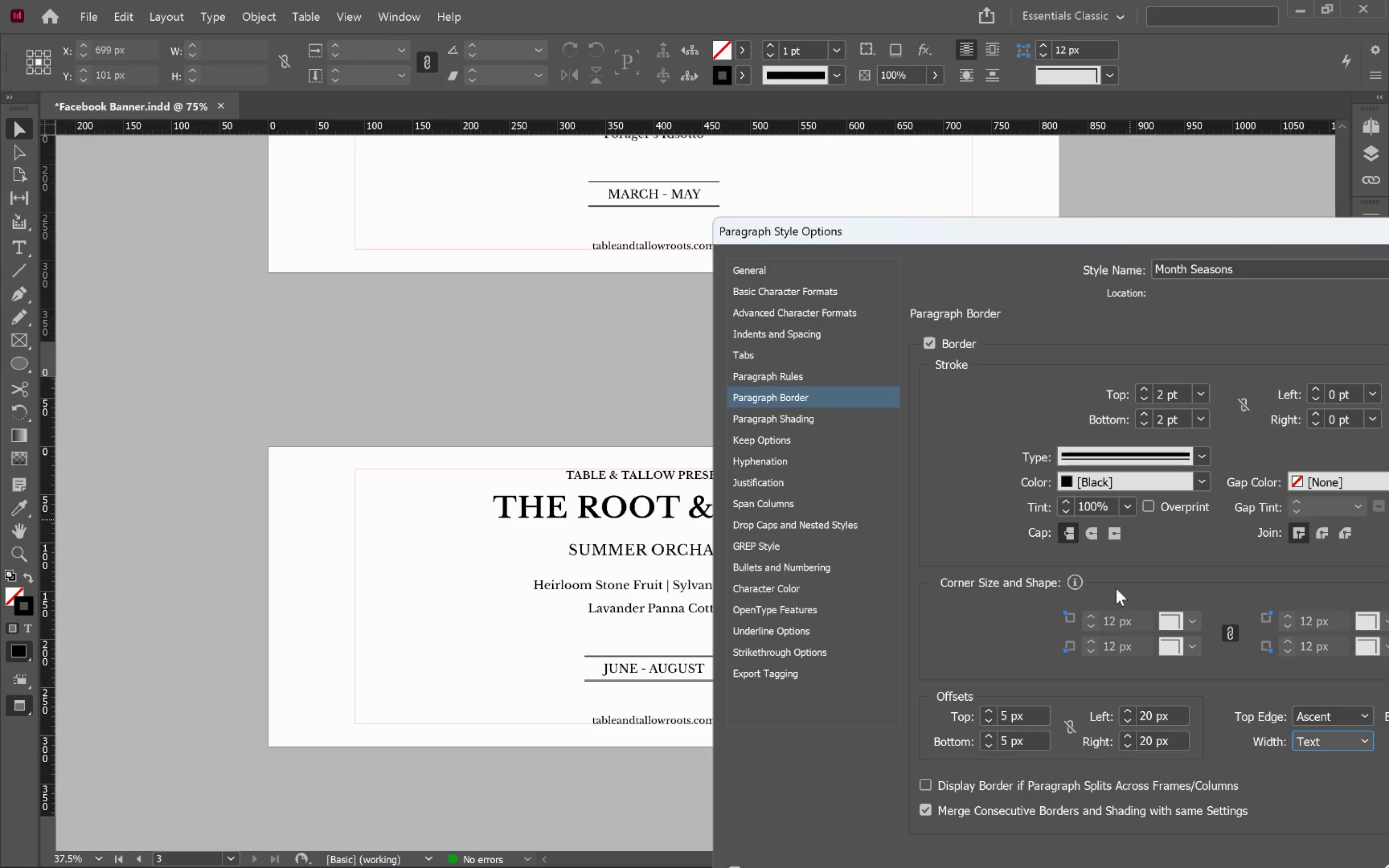 
left_click_drag(start_coordinate=[1156, 230], to_coordinate=[921, 121])
 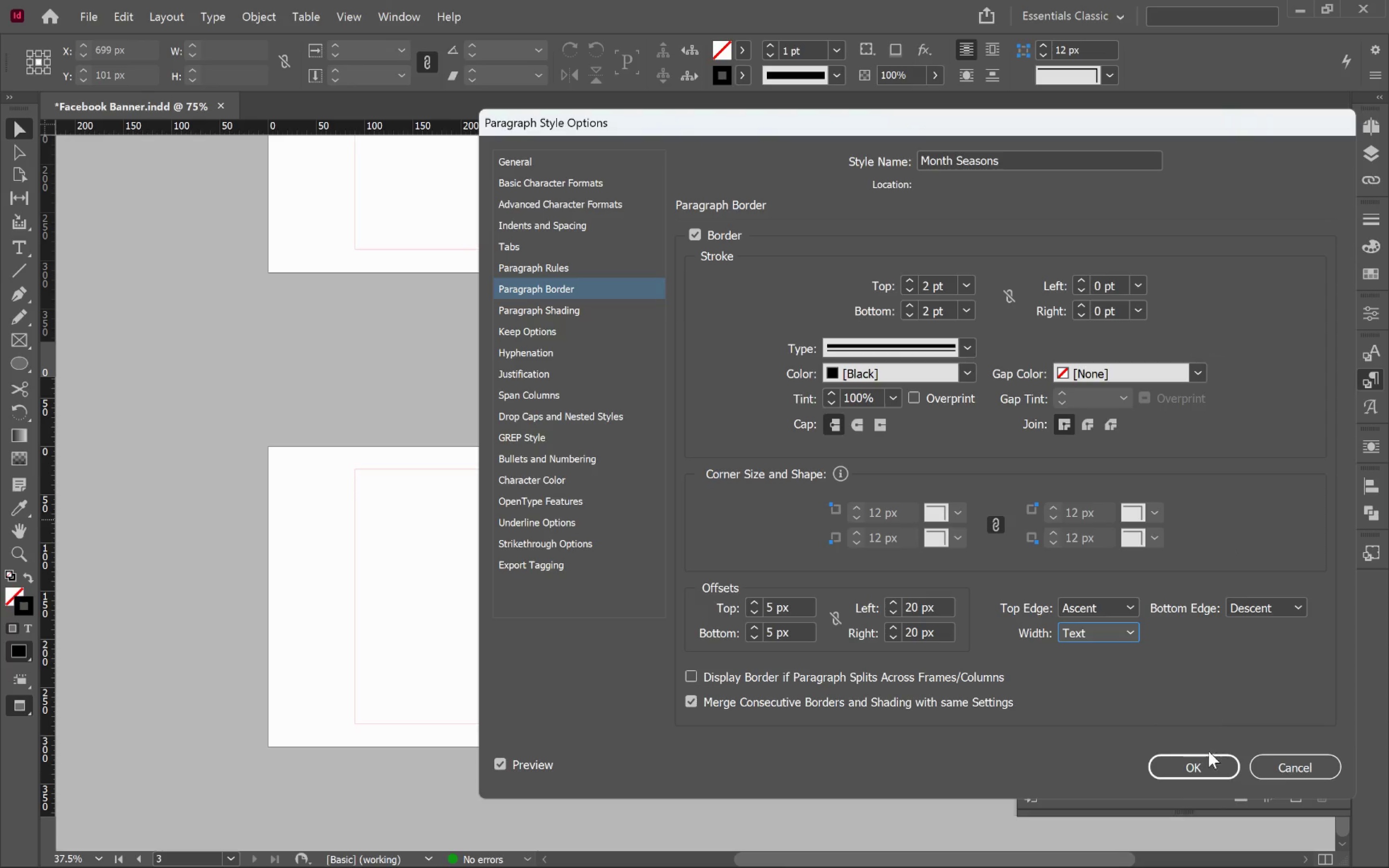 
left_click([1202, 761])
 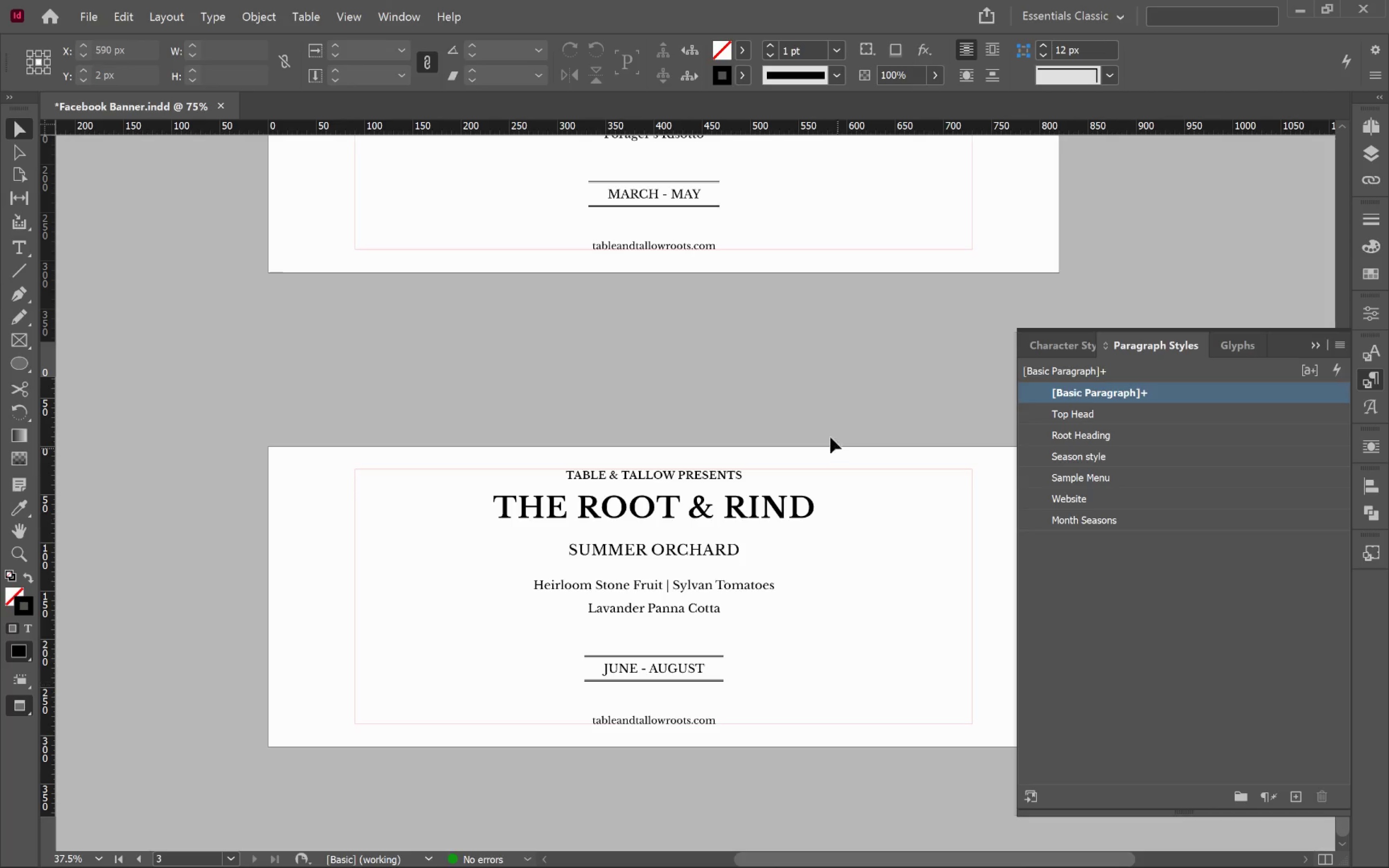 
scroll: coordinate [858, 430], scroll_direction: up, amount: 10.0
 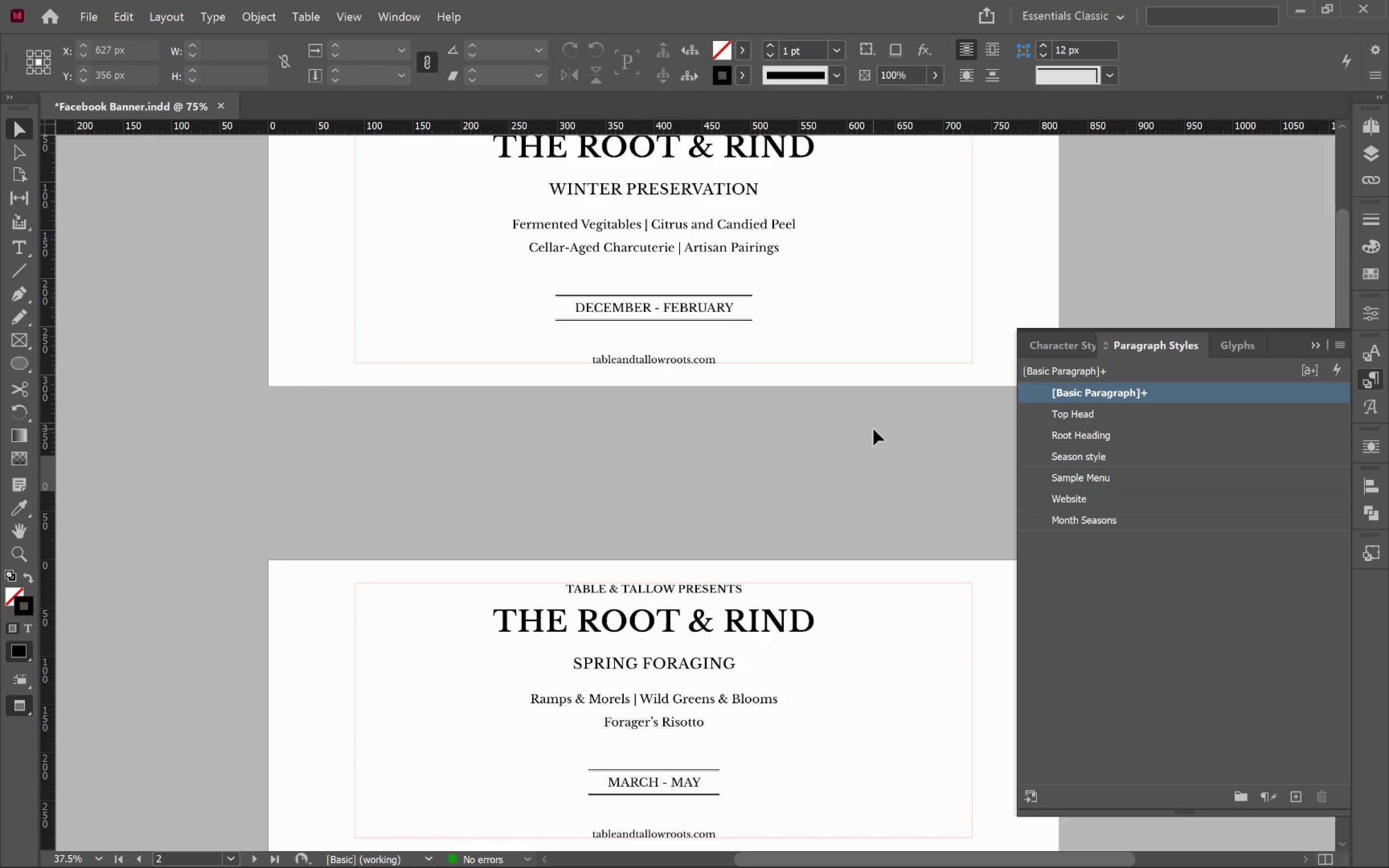 
scroll: coordinate [876, 428], scroll_direction: down, amount: 10.0
 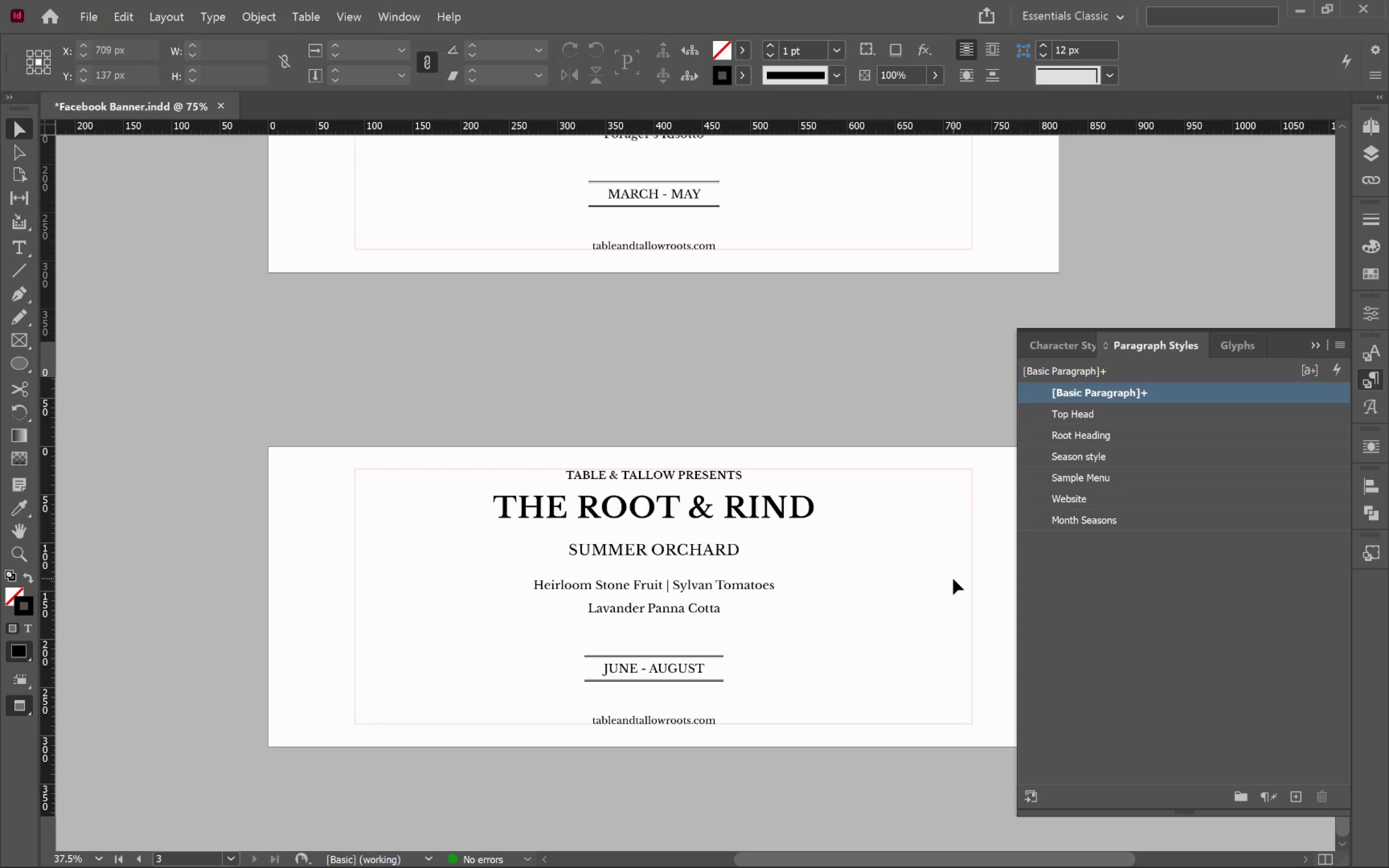 
hold_key(key=ControlLeft, duration=0.5)
left_click([919, 604])
 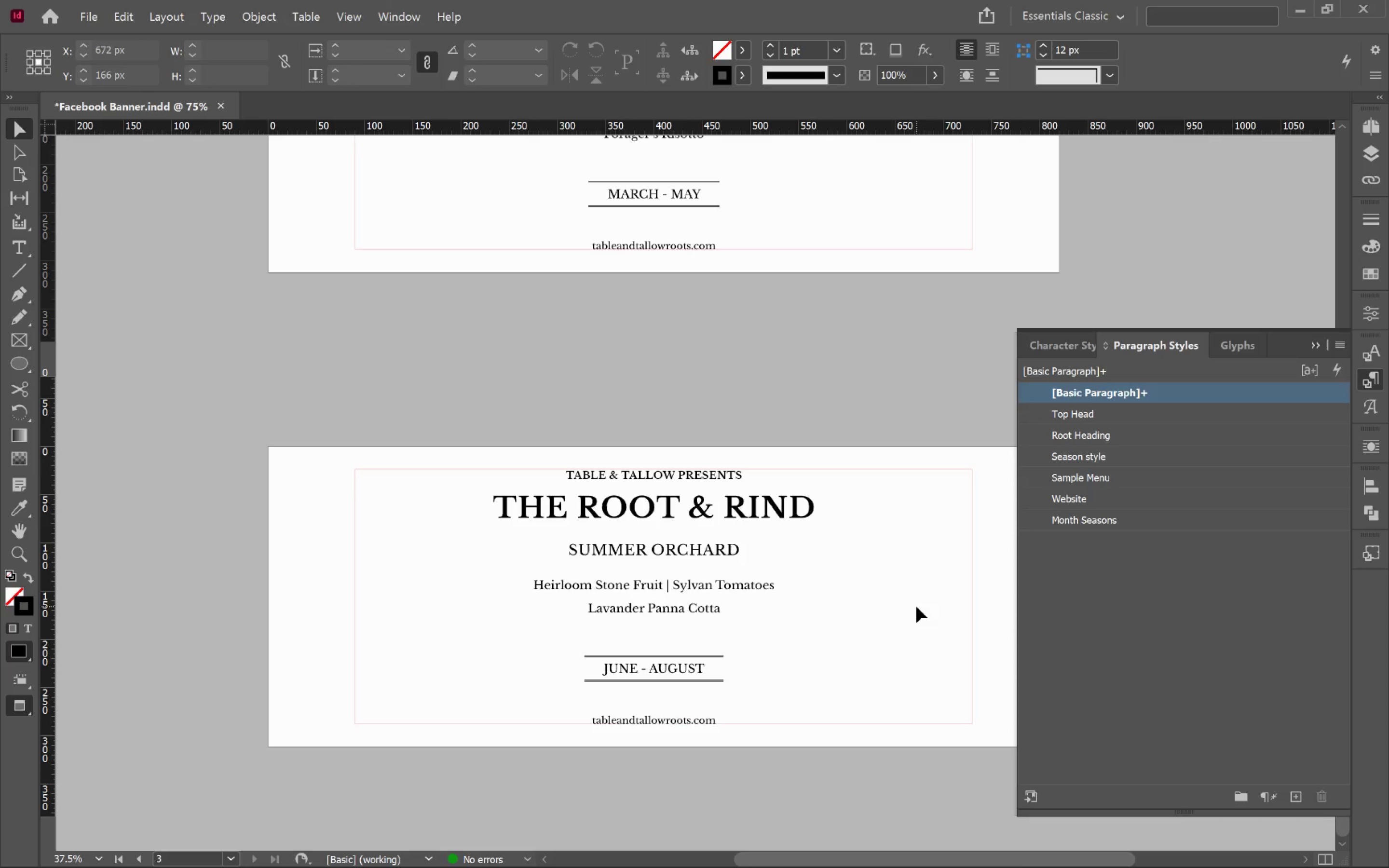 
key(V)
 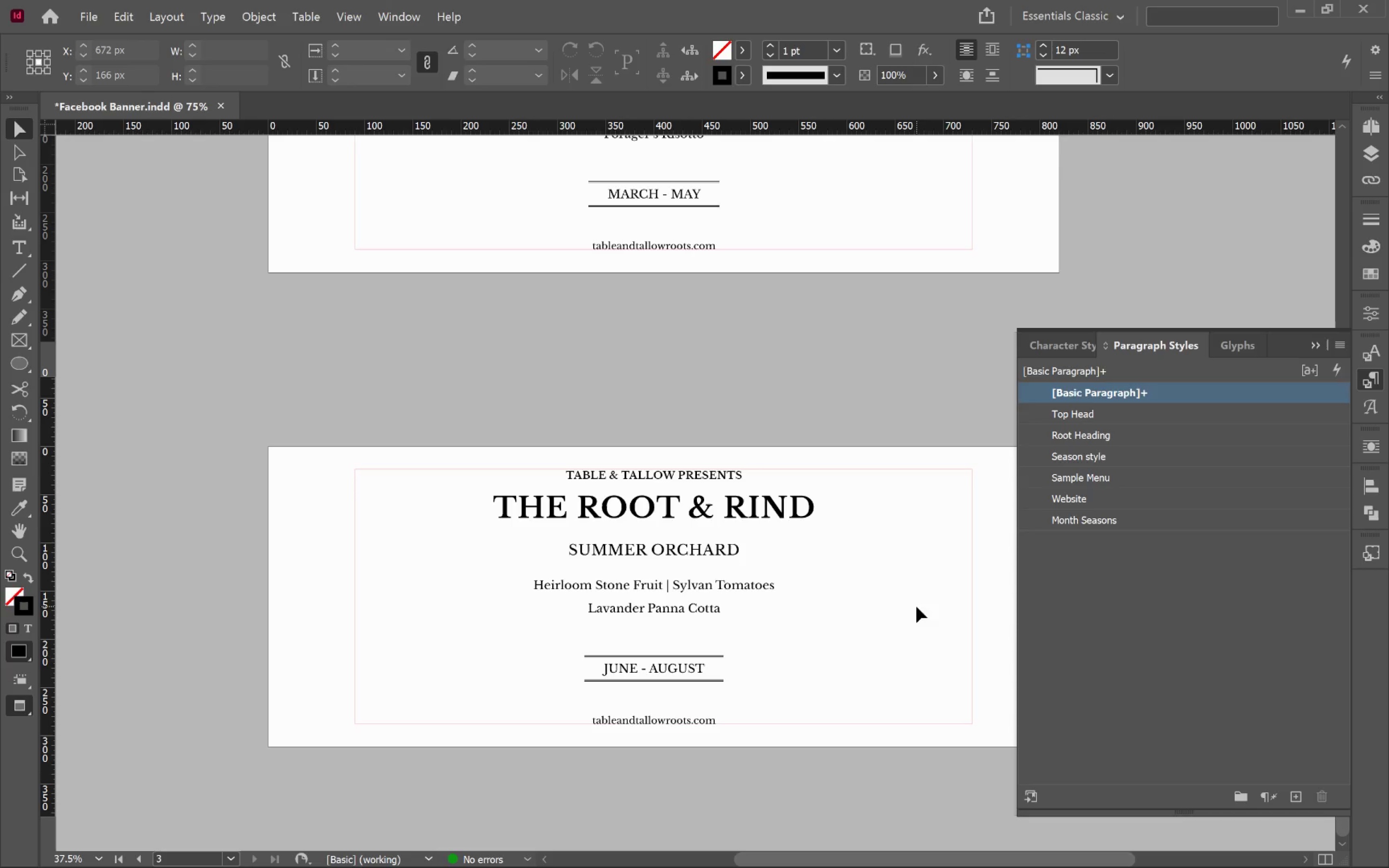 
key(Alt+Tab)
 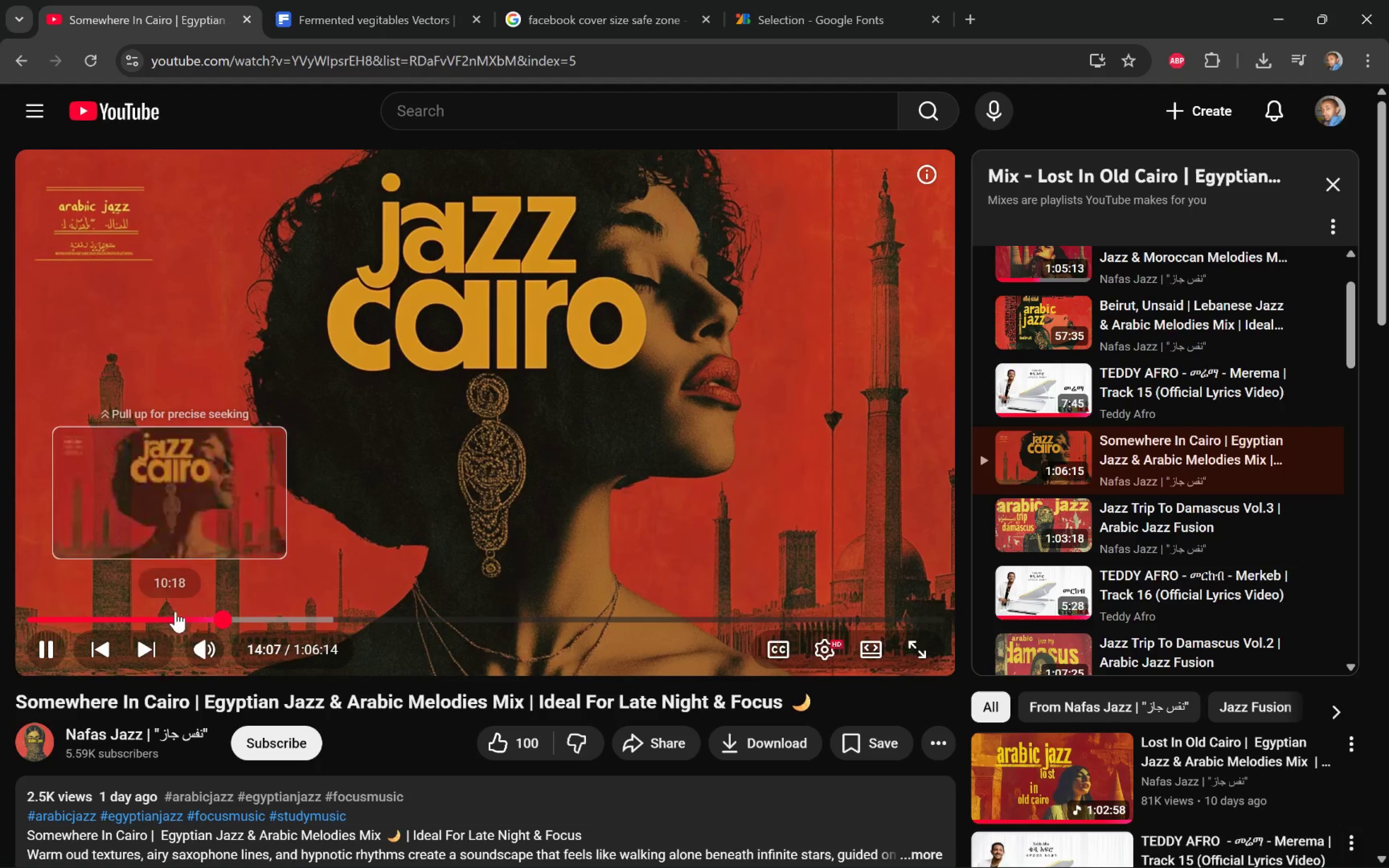 
key(Alt+AltLeft)
 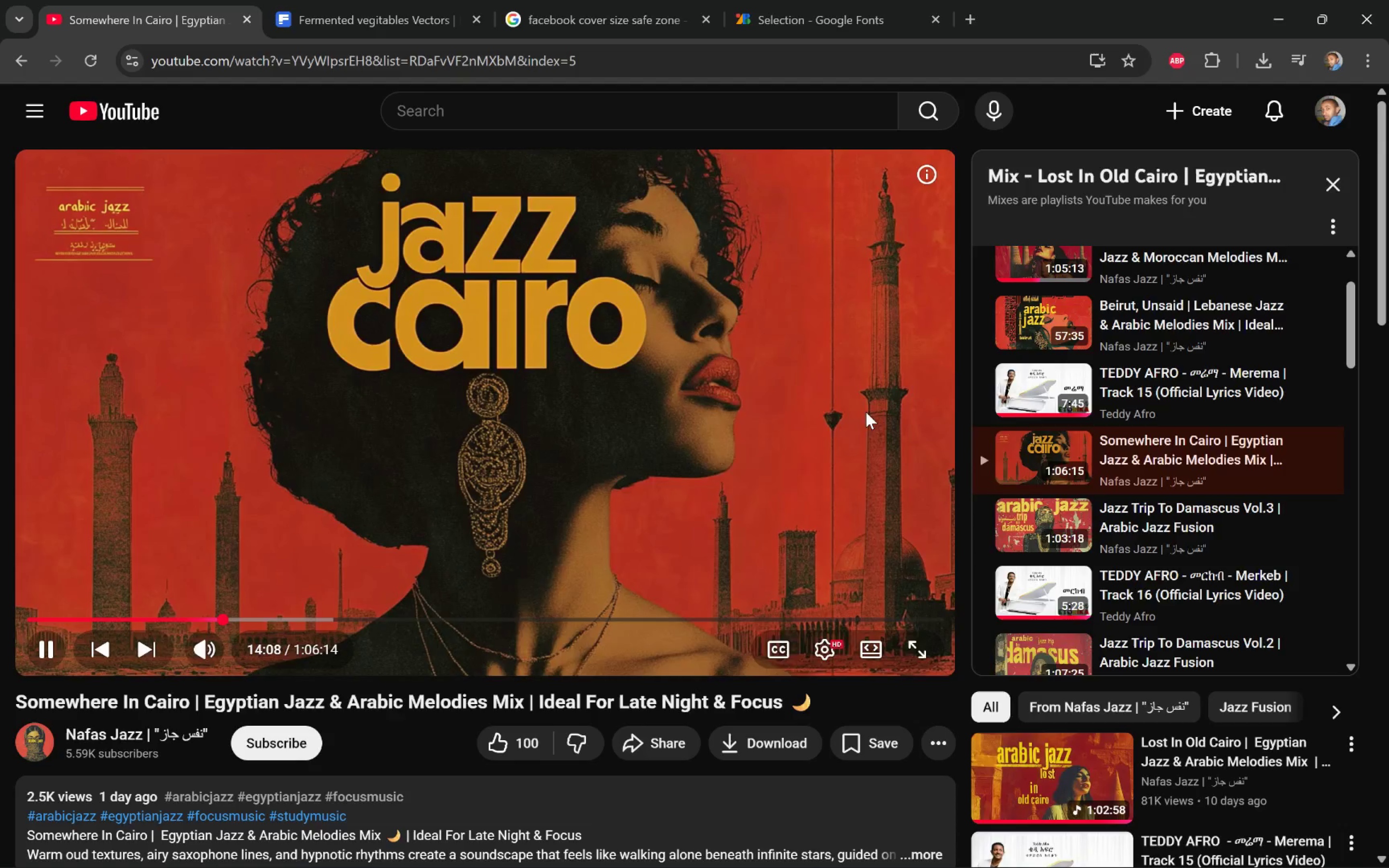 
key(Alt+Tab)
 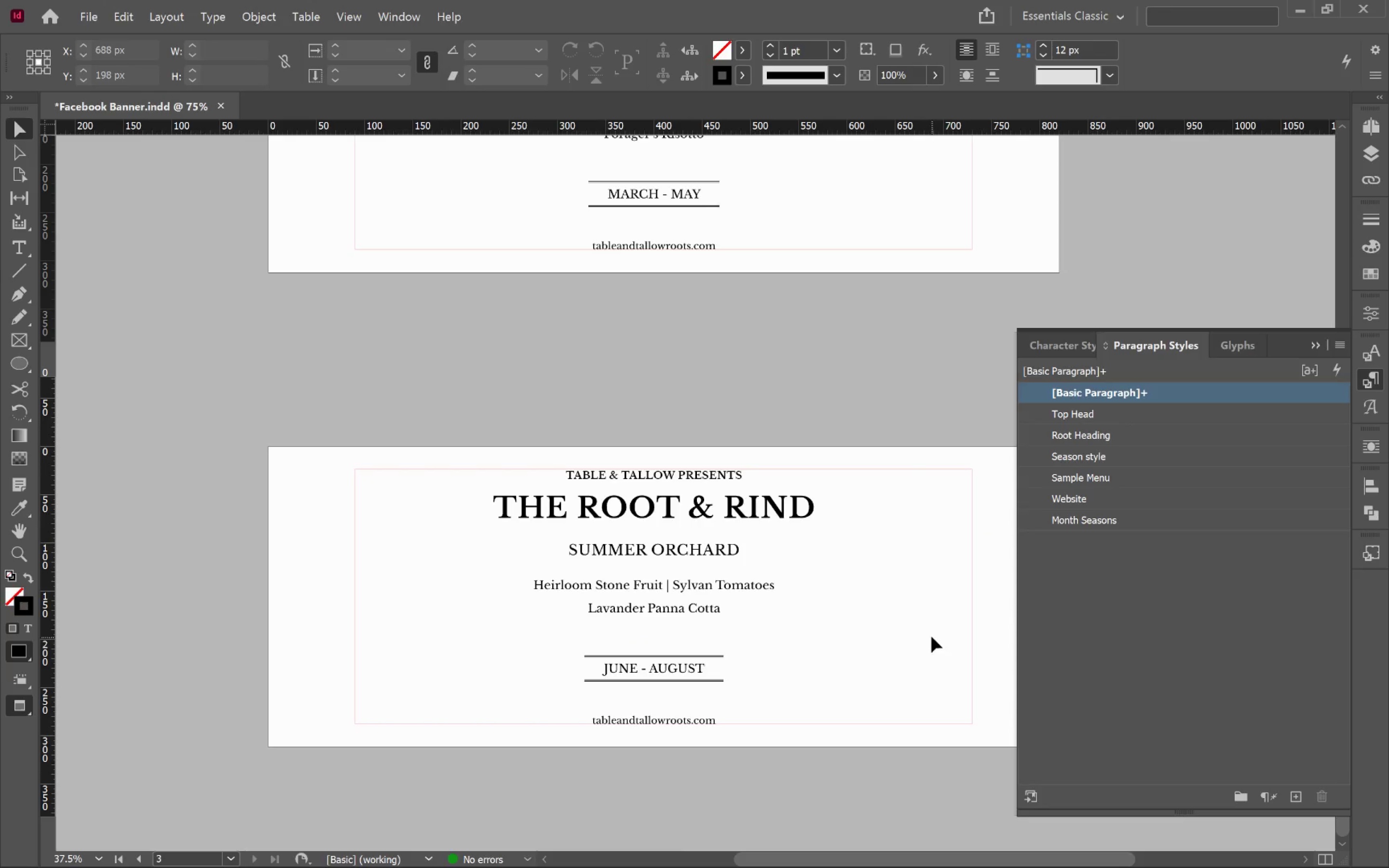 
left_click([915, 610])
 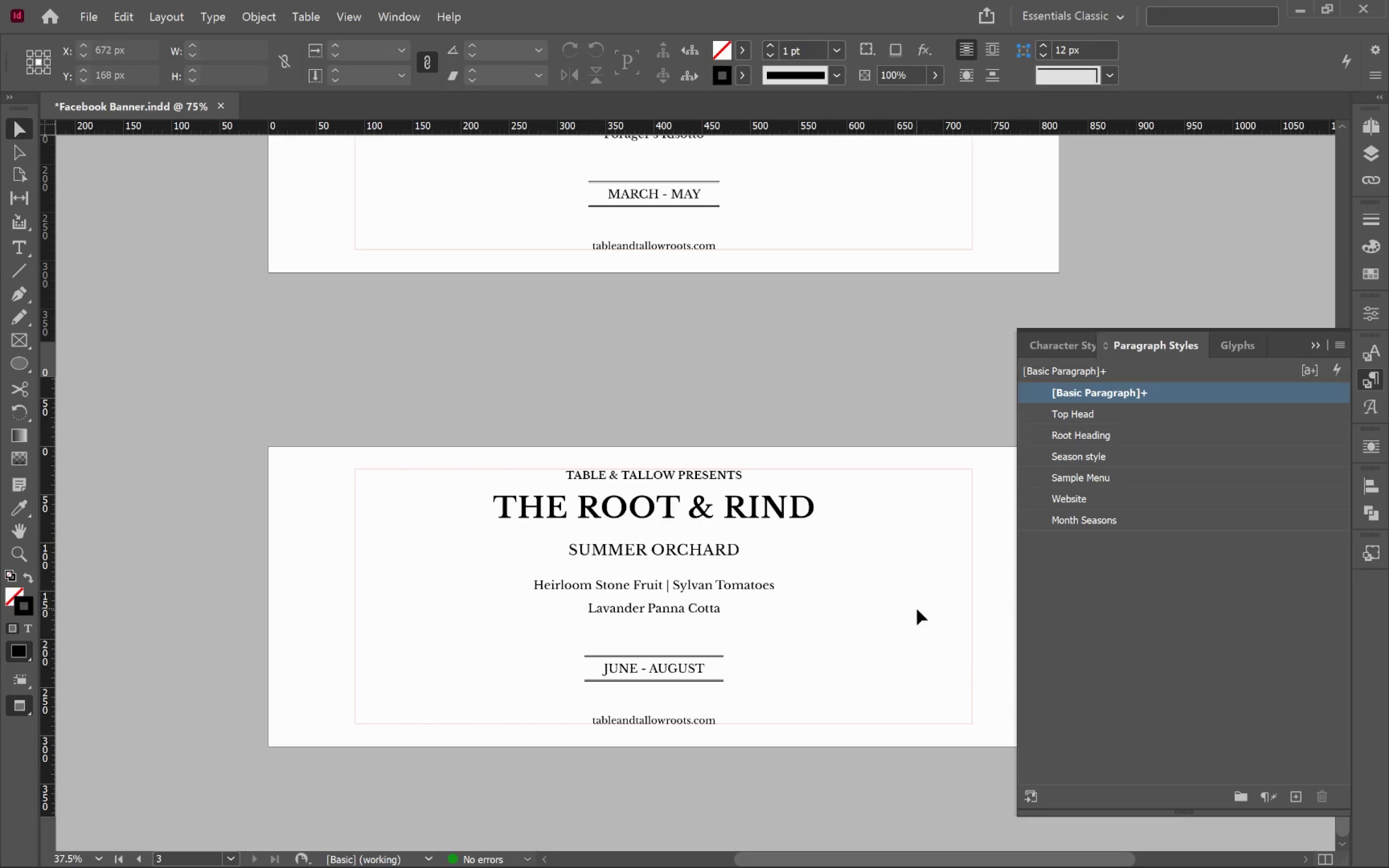 
scroll: coordinate [917, 610], scroll_direction: up, amount: 17.0
 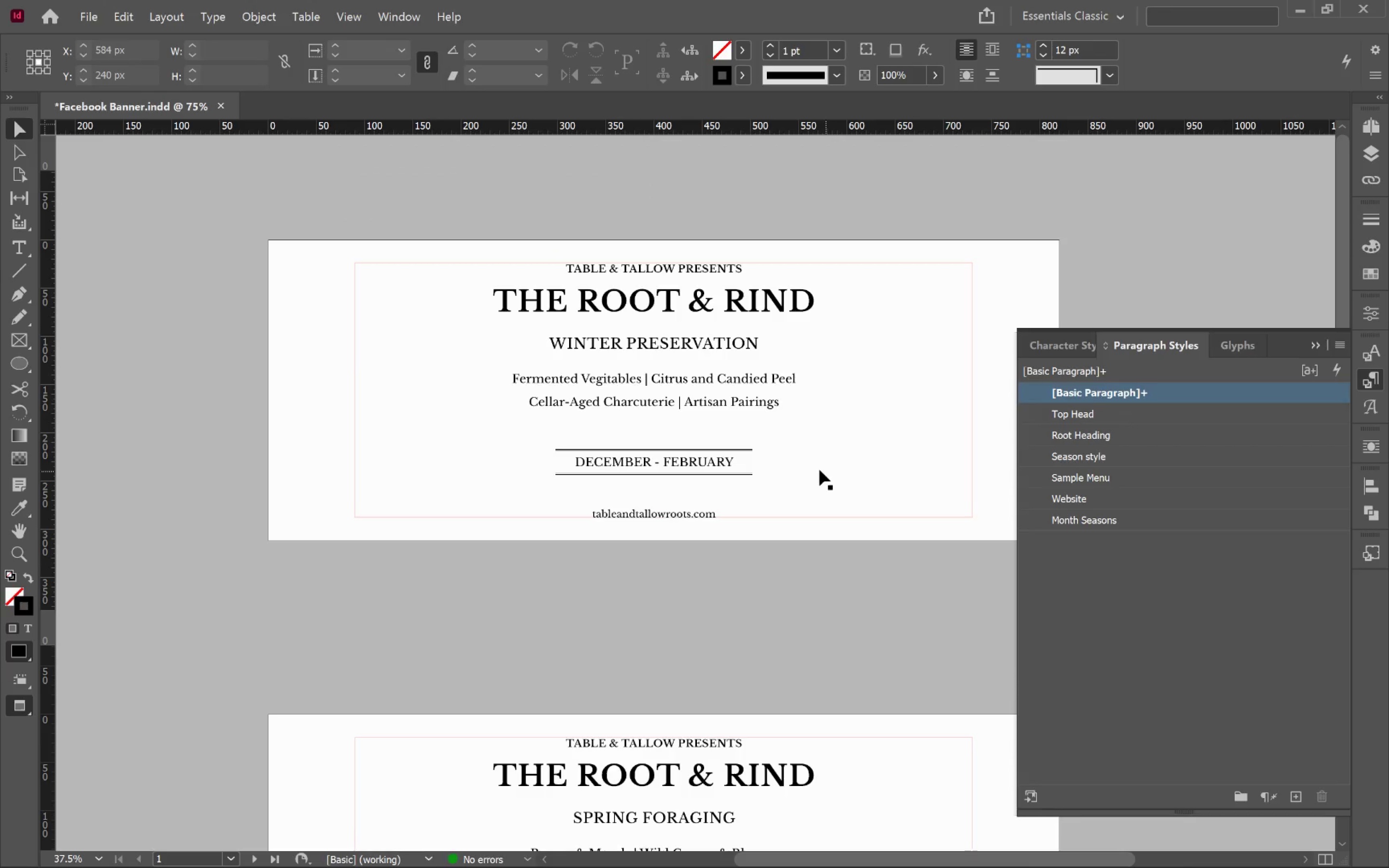 
hold_key(key=AltLeft, duration=0.64)
scroll: coordinate [665, 378], scroll_direction: up, amount: 1.0
 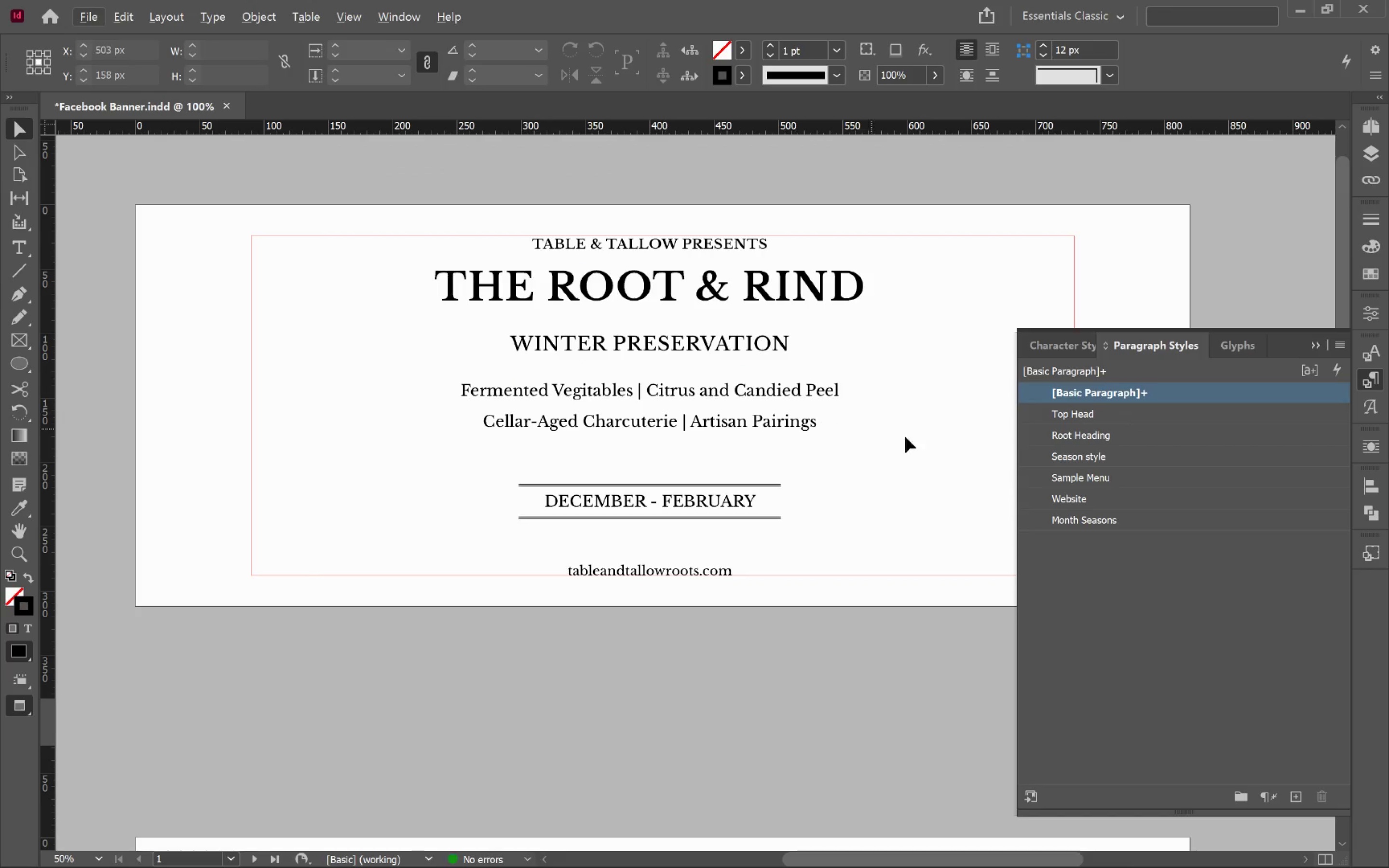 
hold_key(key=Space, duration=1.28)
 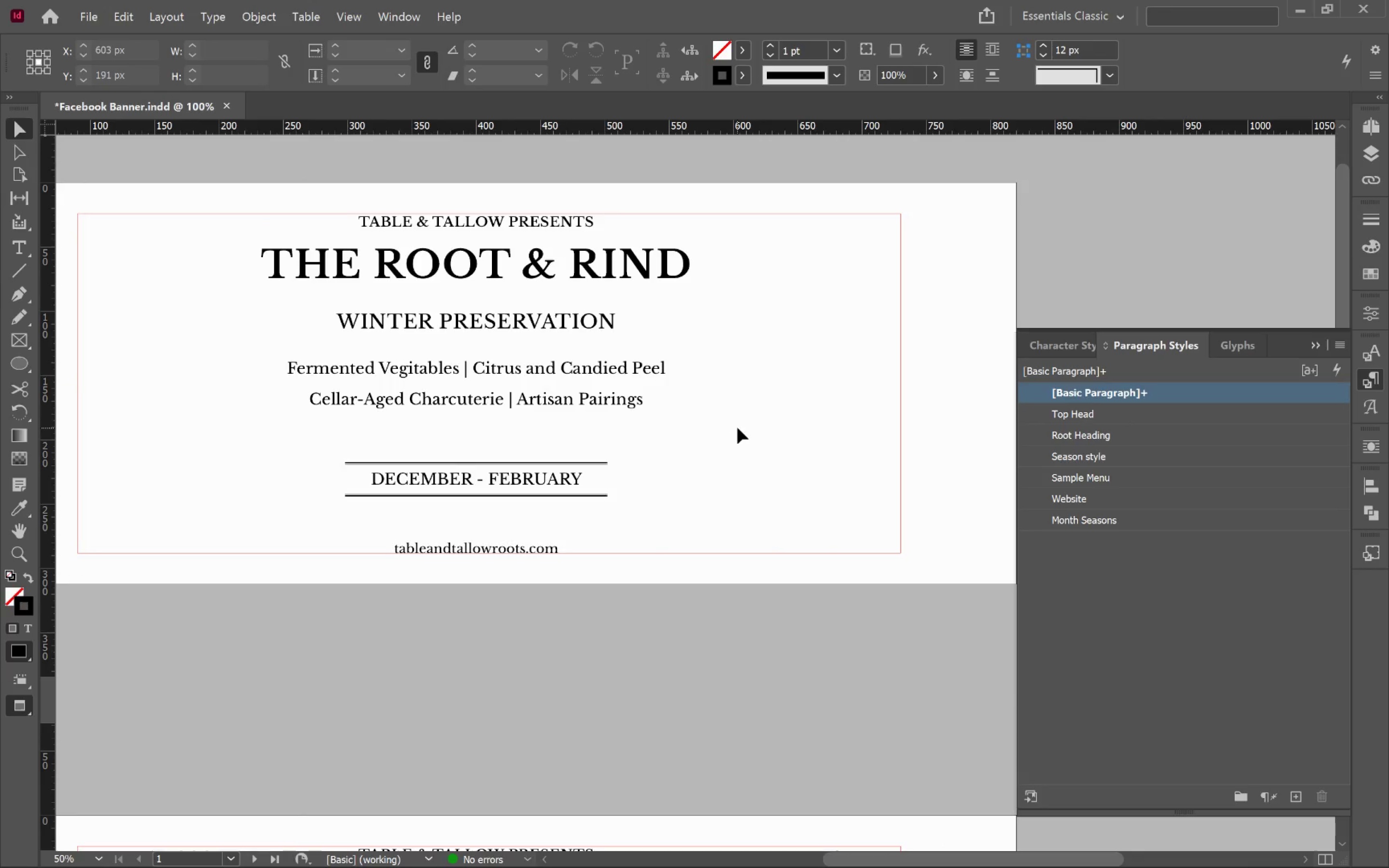 
left_click_drag(start_coordinate=[912, 451], to_coordinate=[737, 428])
 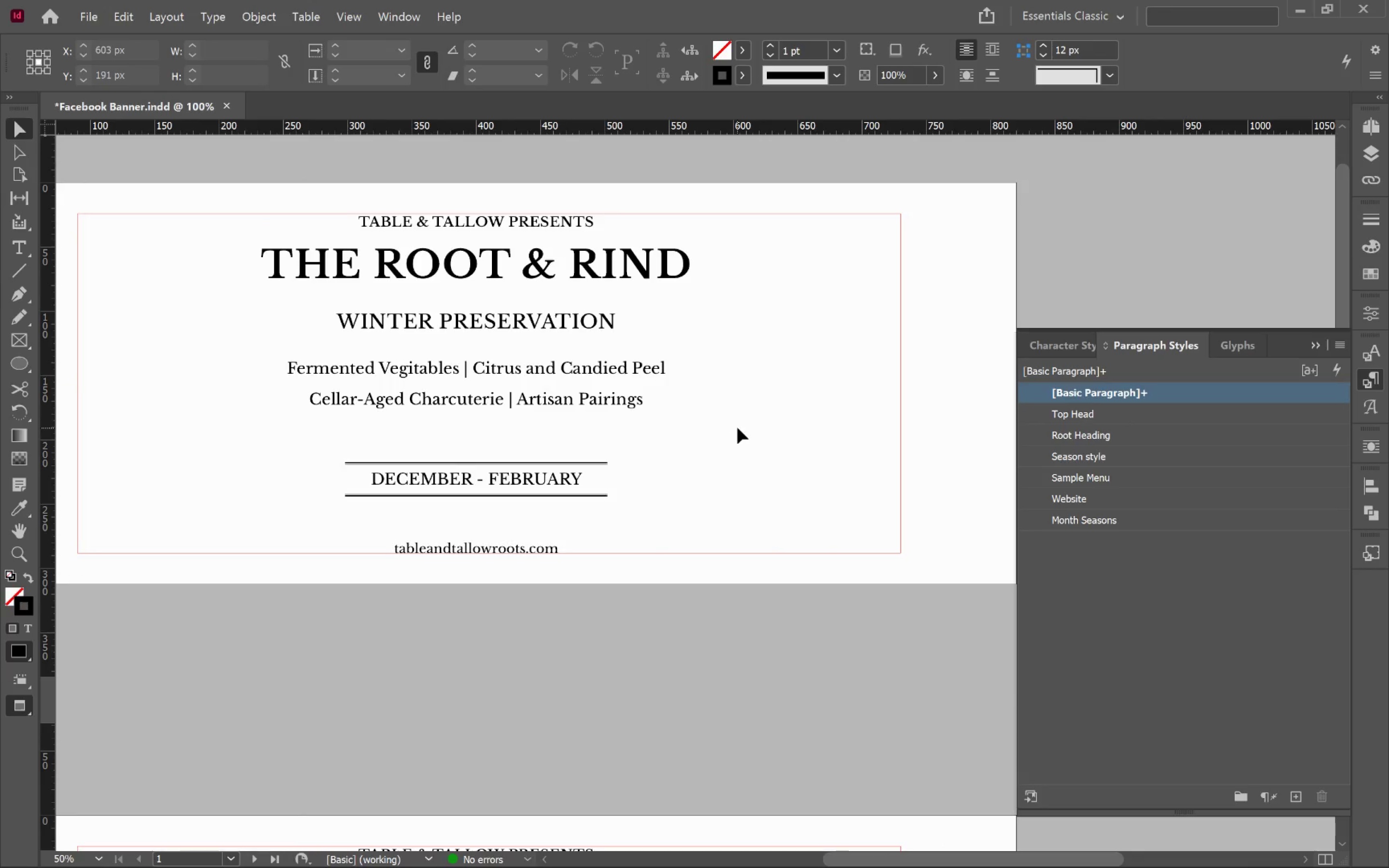 
wait(21.28)
 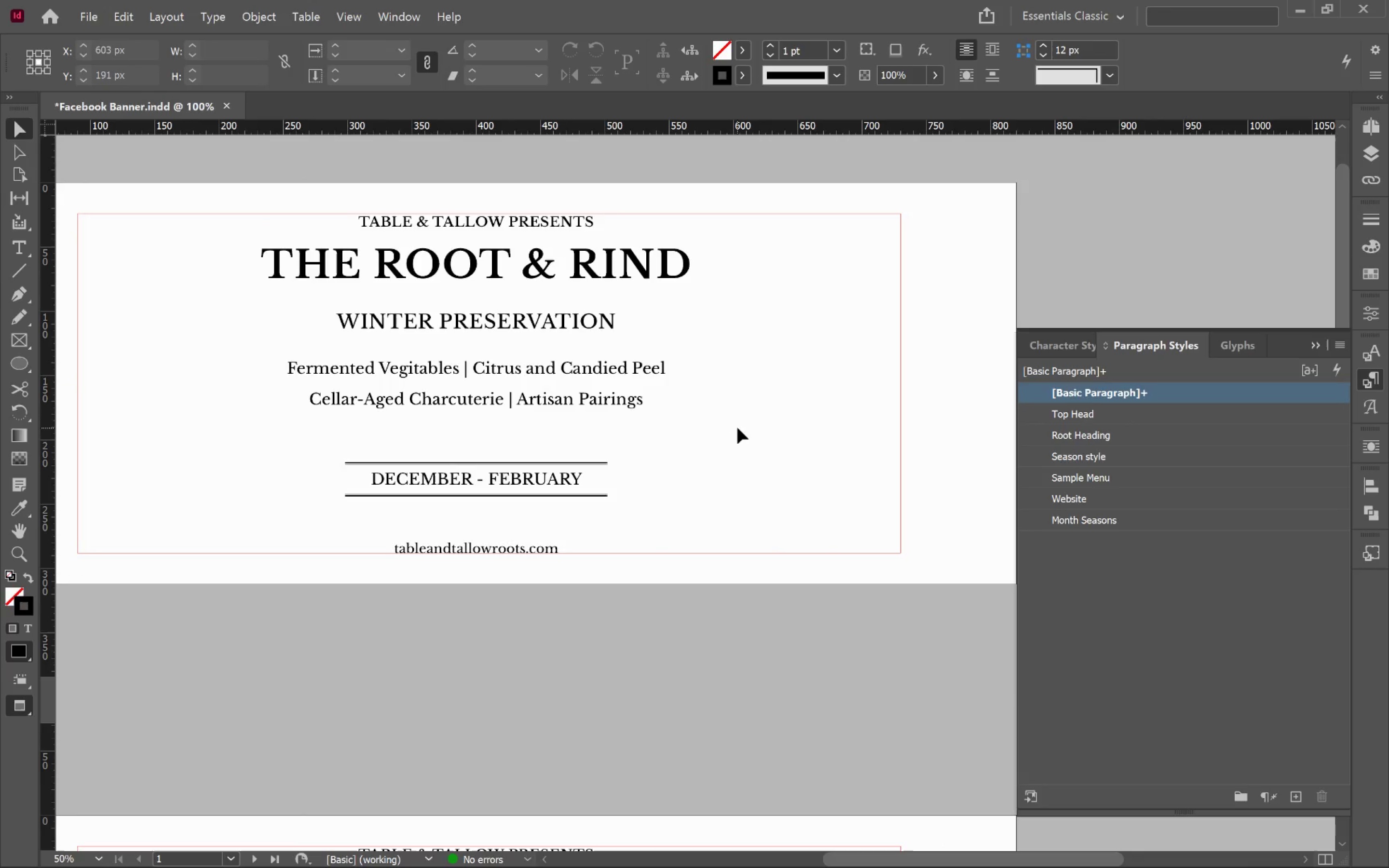 
key(Alt+Tab)
 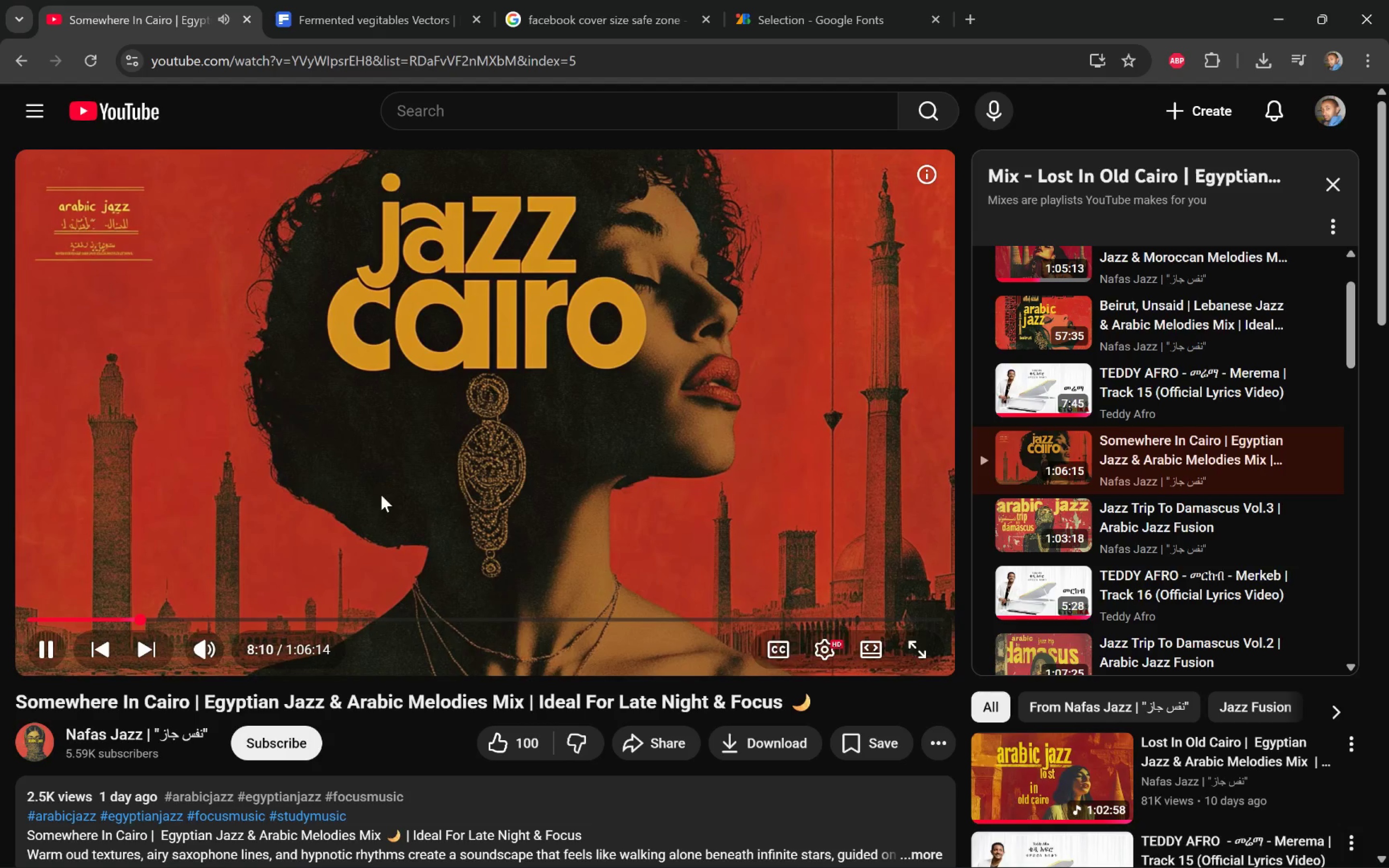 
wait(6.73)
 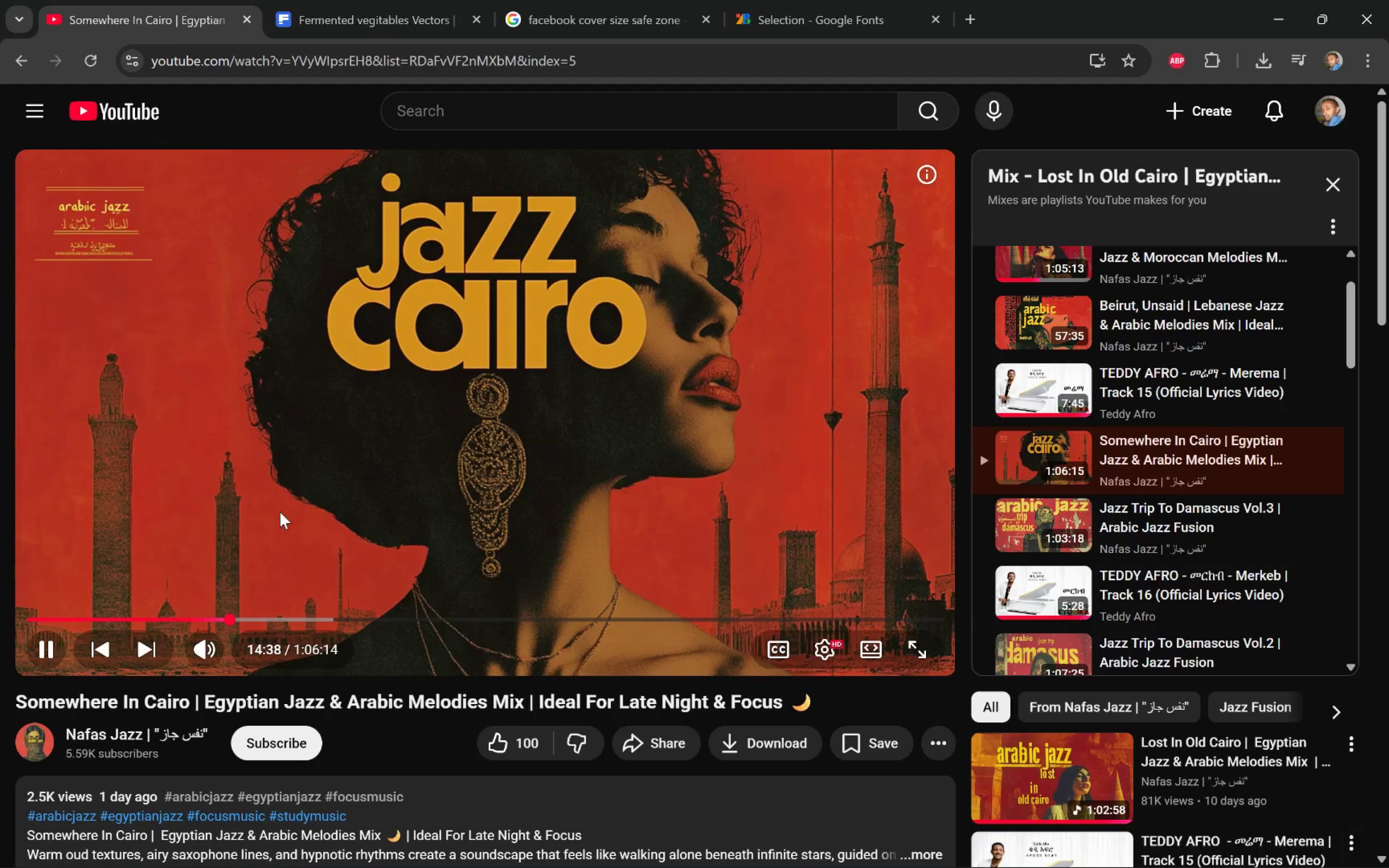 
key(Alt+AltLeft)
 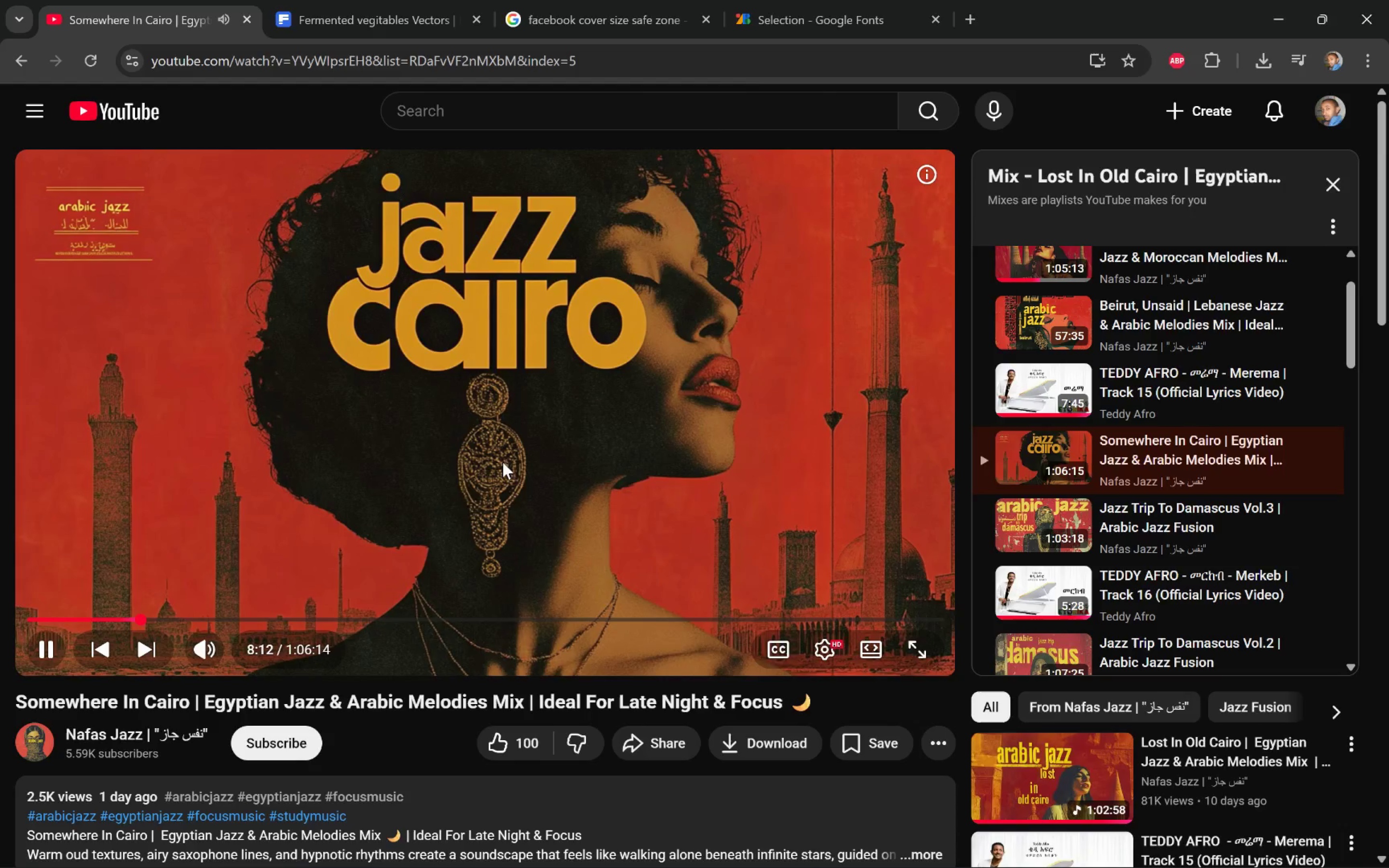 
key(Alt+Tab)
 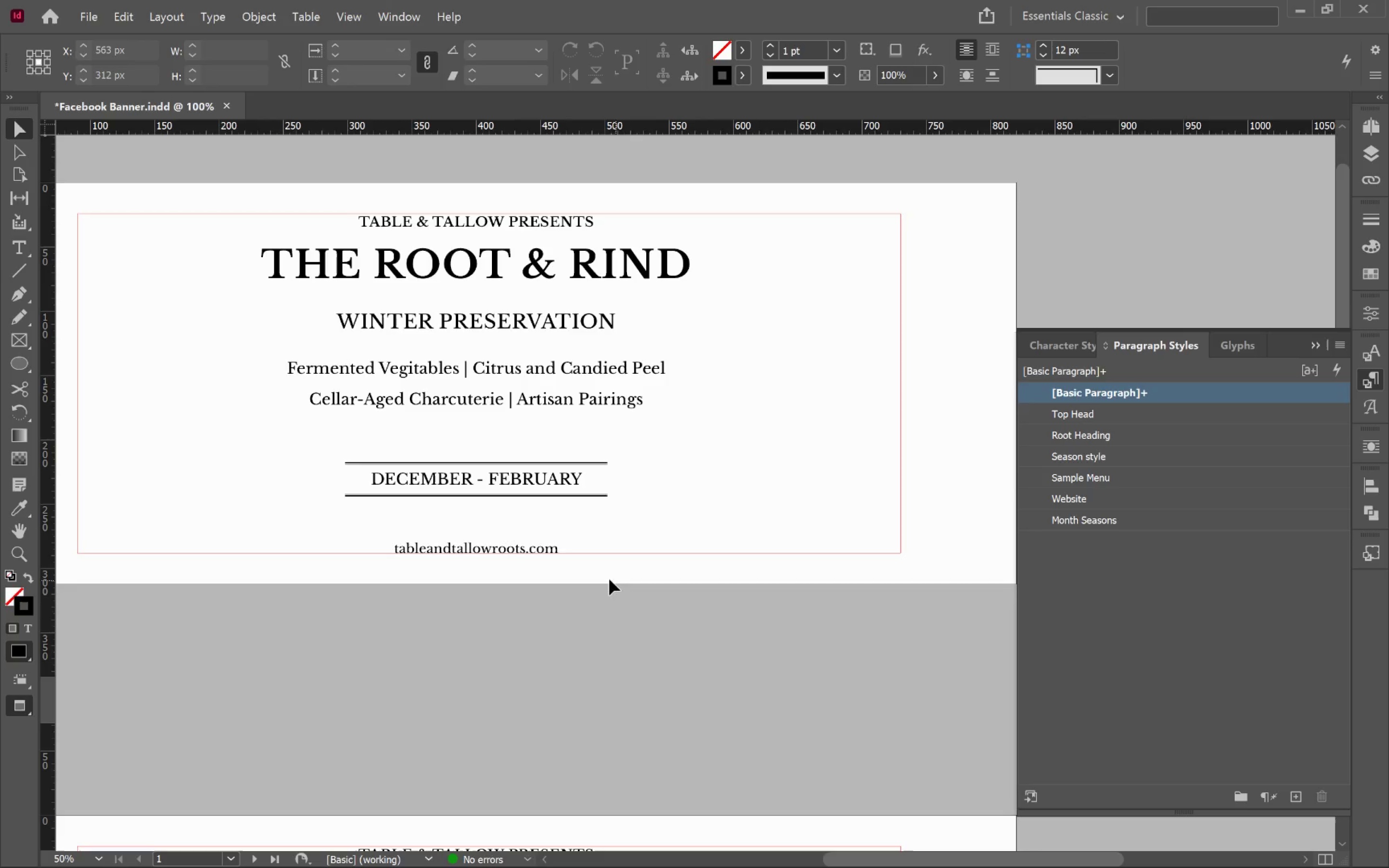 
left_click([610, 627])
 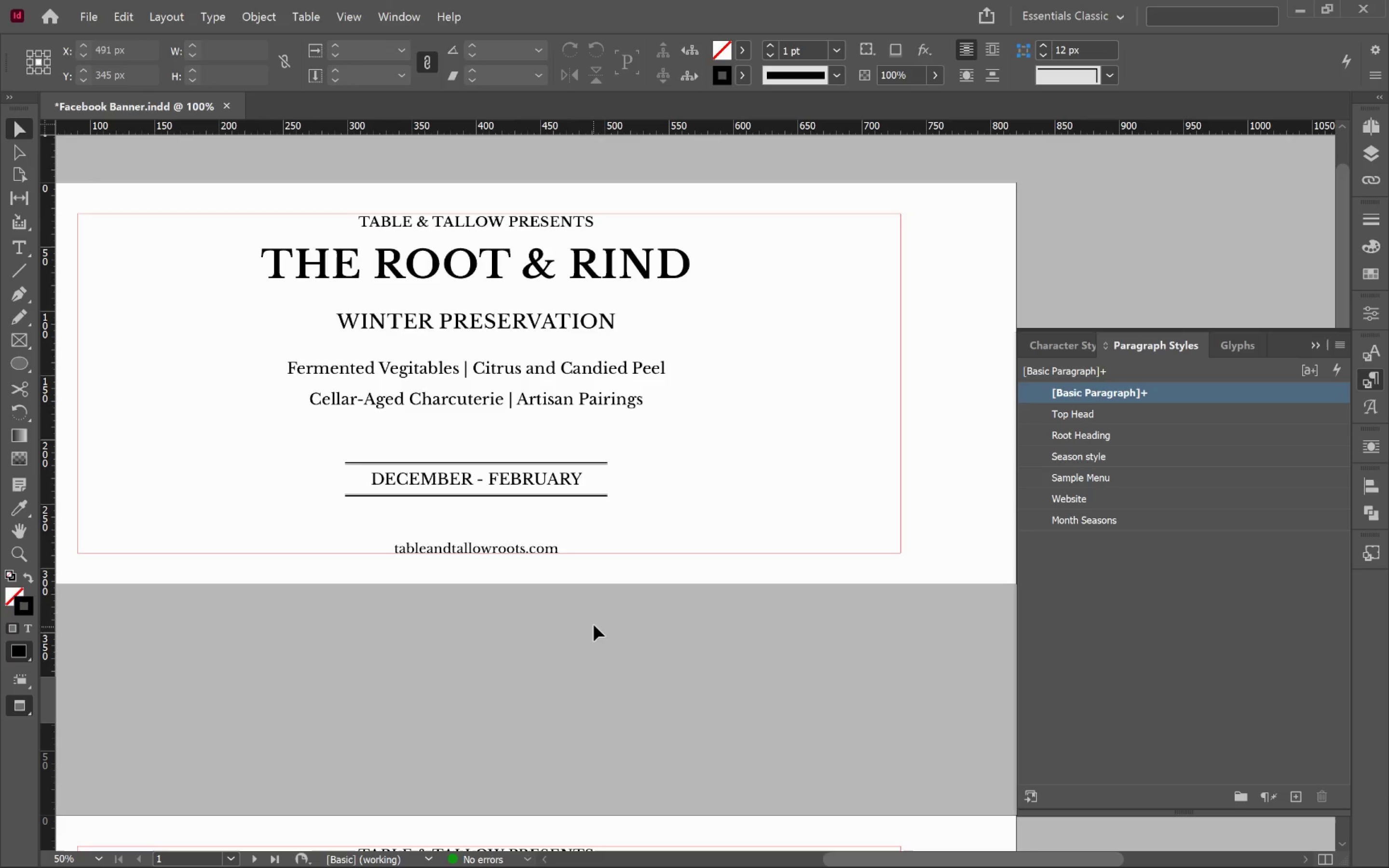 
hold_key(key=AltLeft, duration=0.64)
scroll: coordinate [600, 619], scroll_direction: down, amount: 3.0
 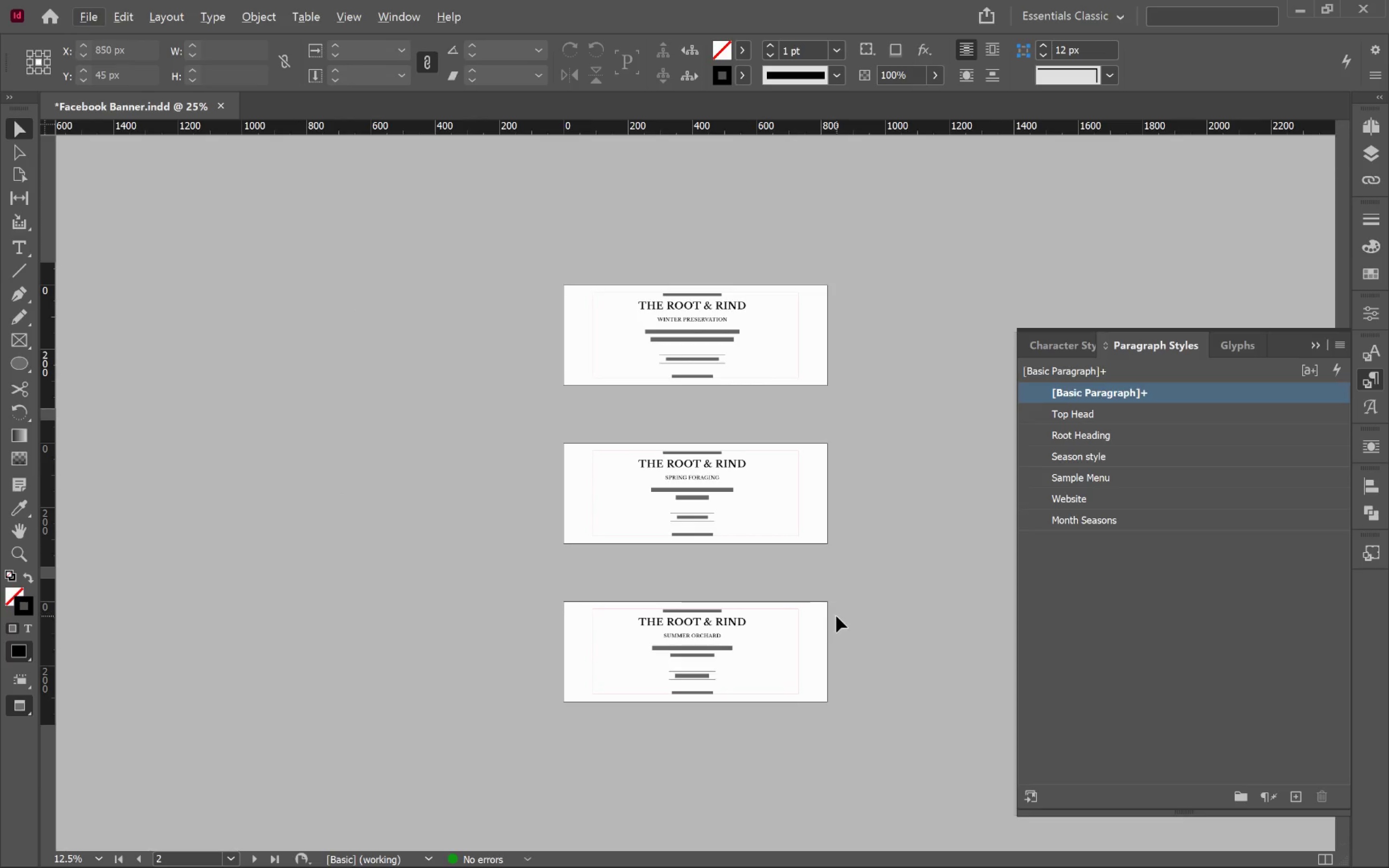 
scroll: coordinate [836, 616], scroll_direction: up, amount: 1.0
 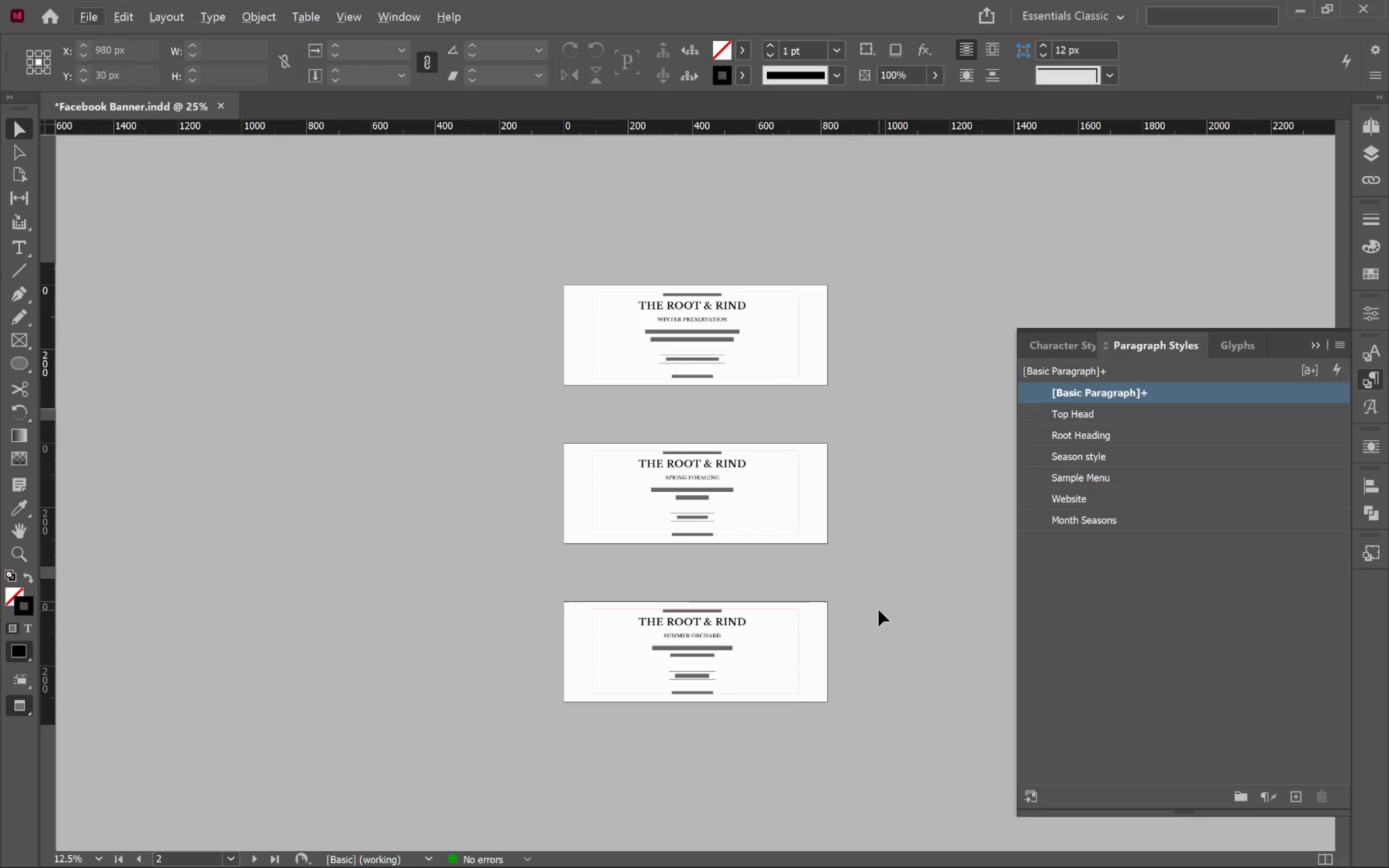 
left_click([879, 610])
 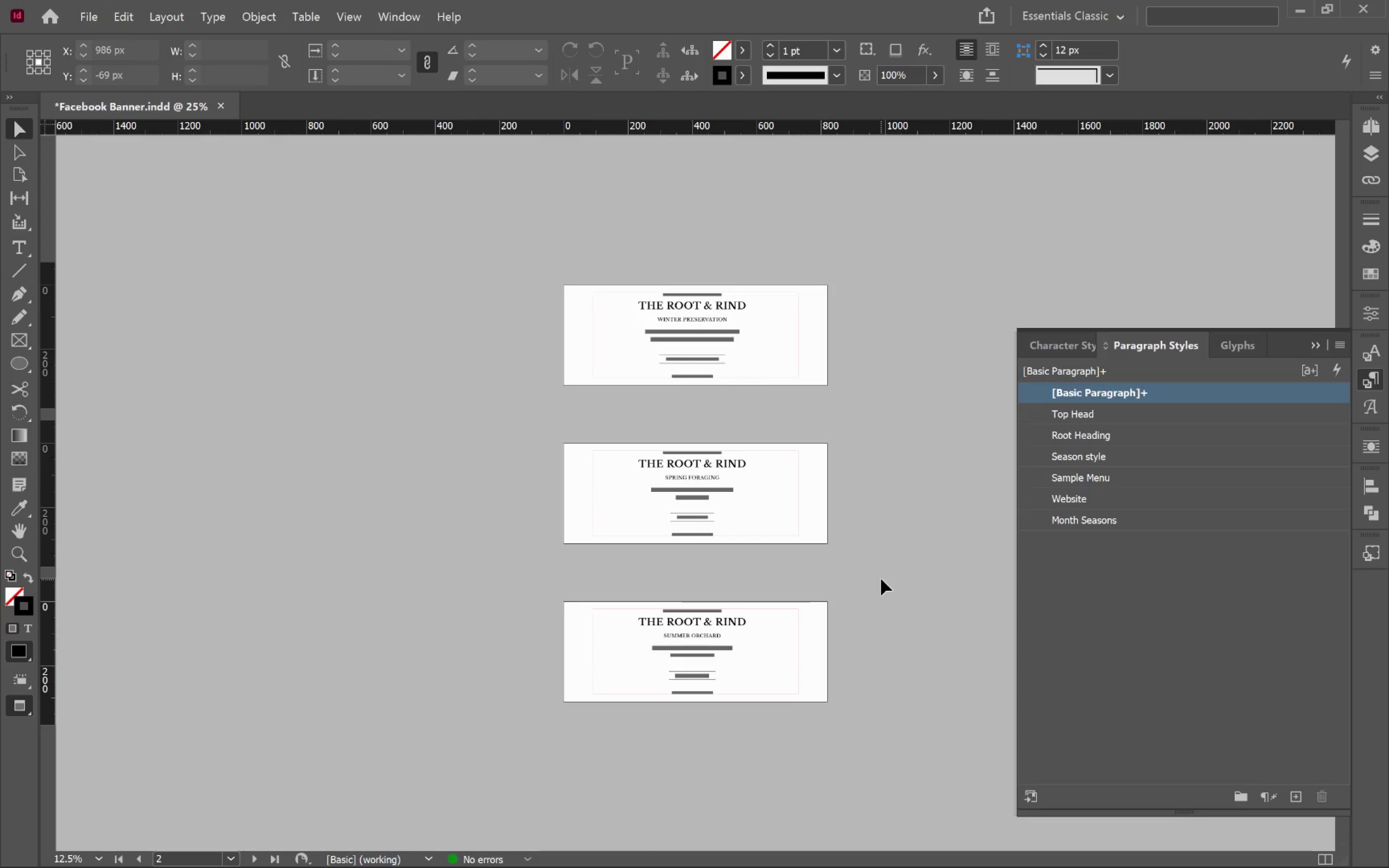 
wait(18.61)
 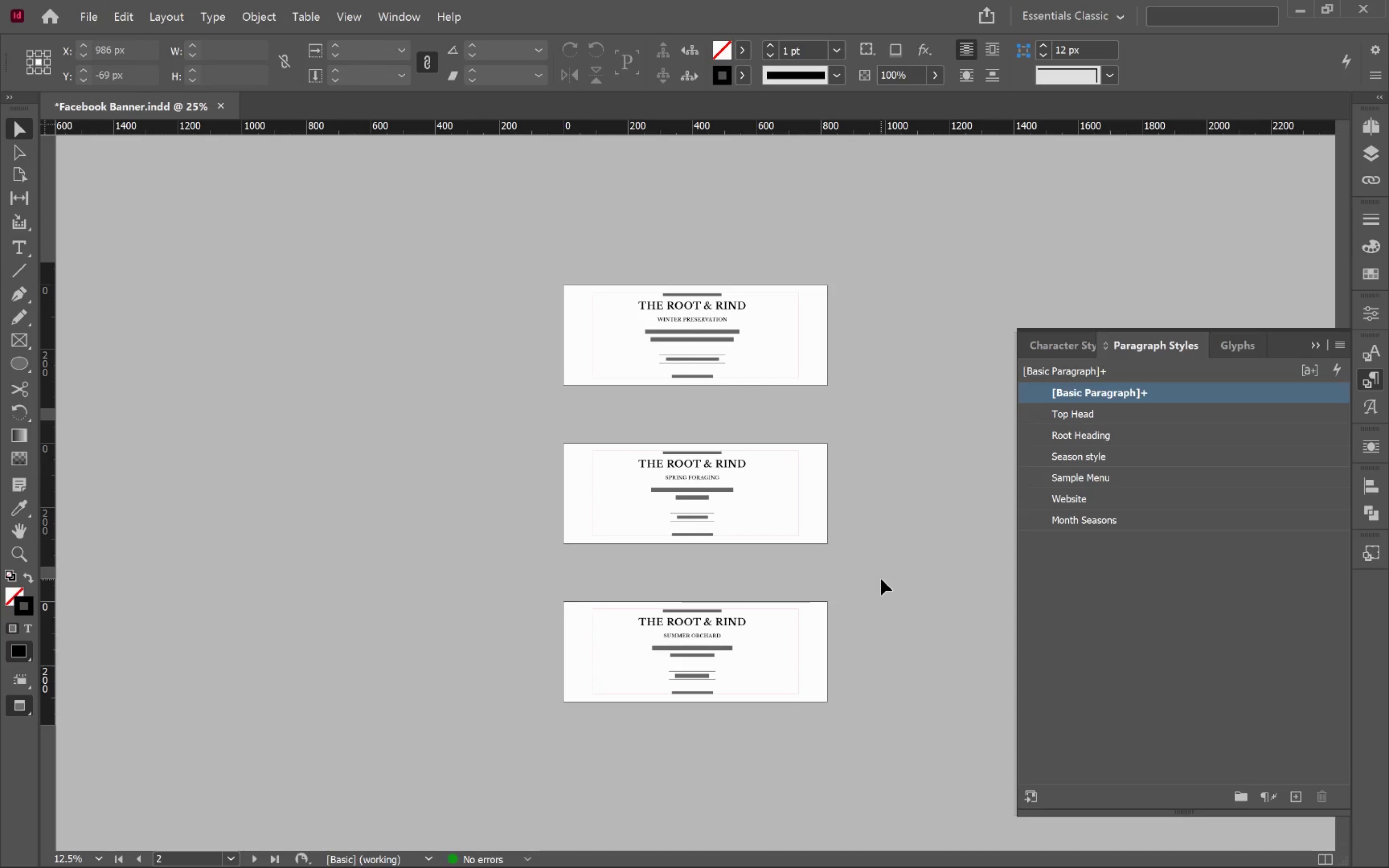 
left_click([1379, 272])
 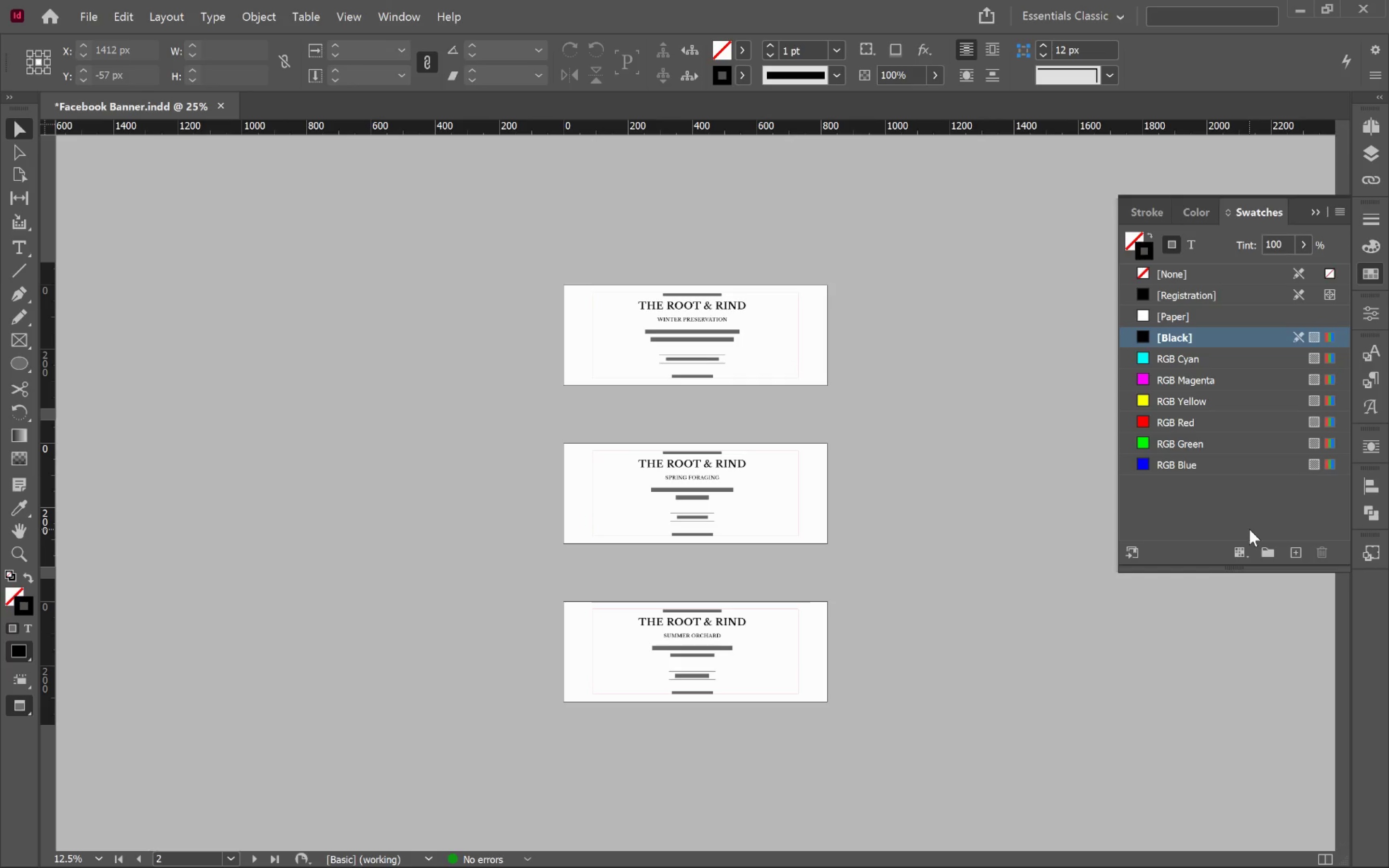 
left_click([1248, 508])
 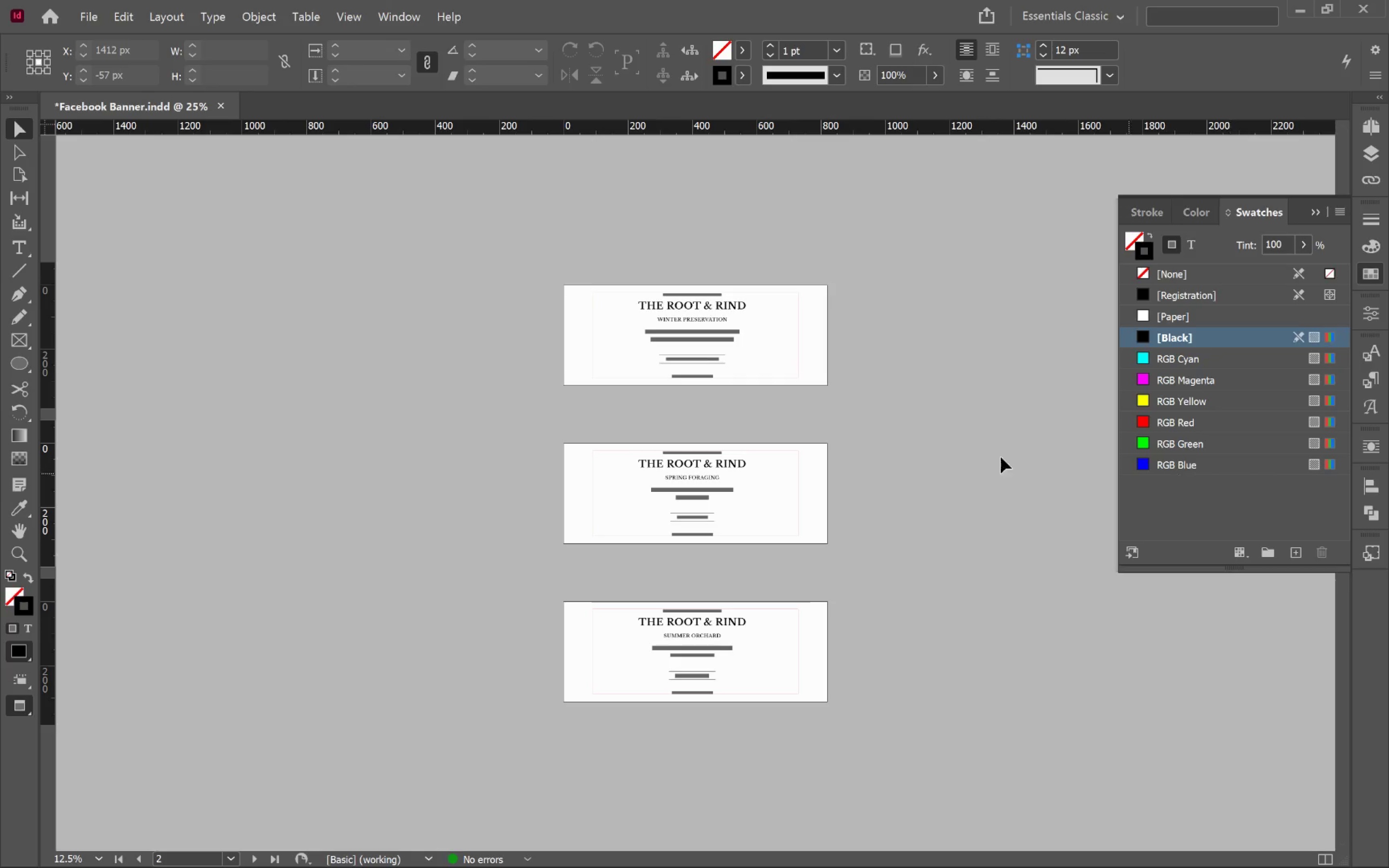 
wait(5.66)
 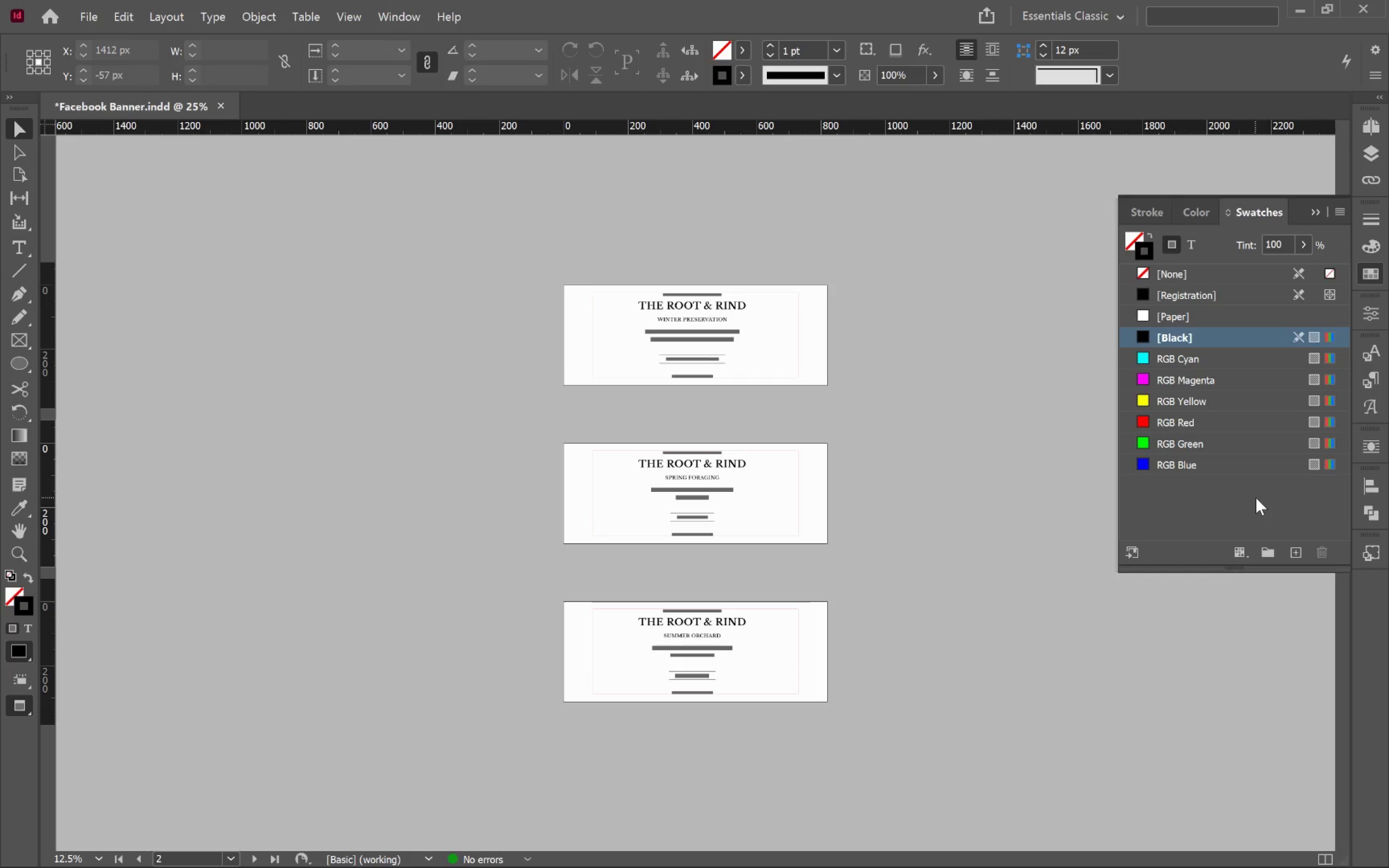 
left_click([1227, 468])
 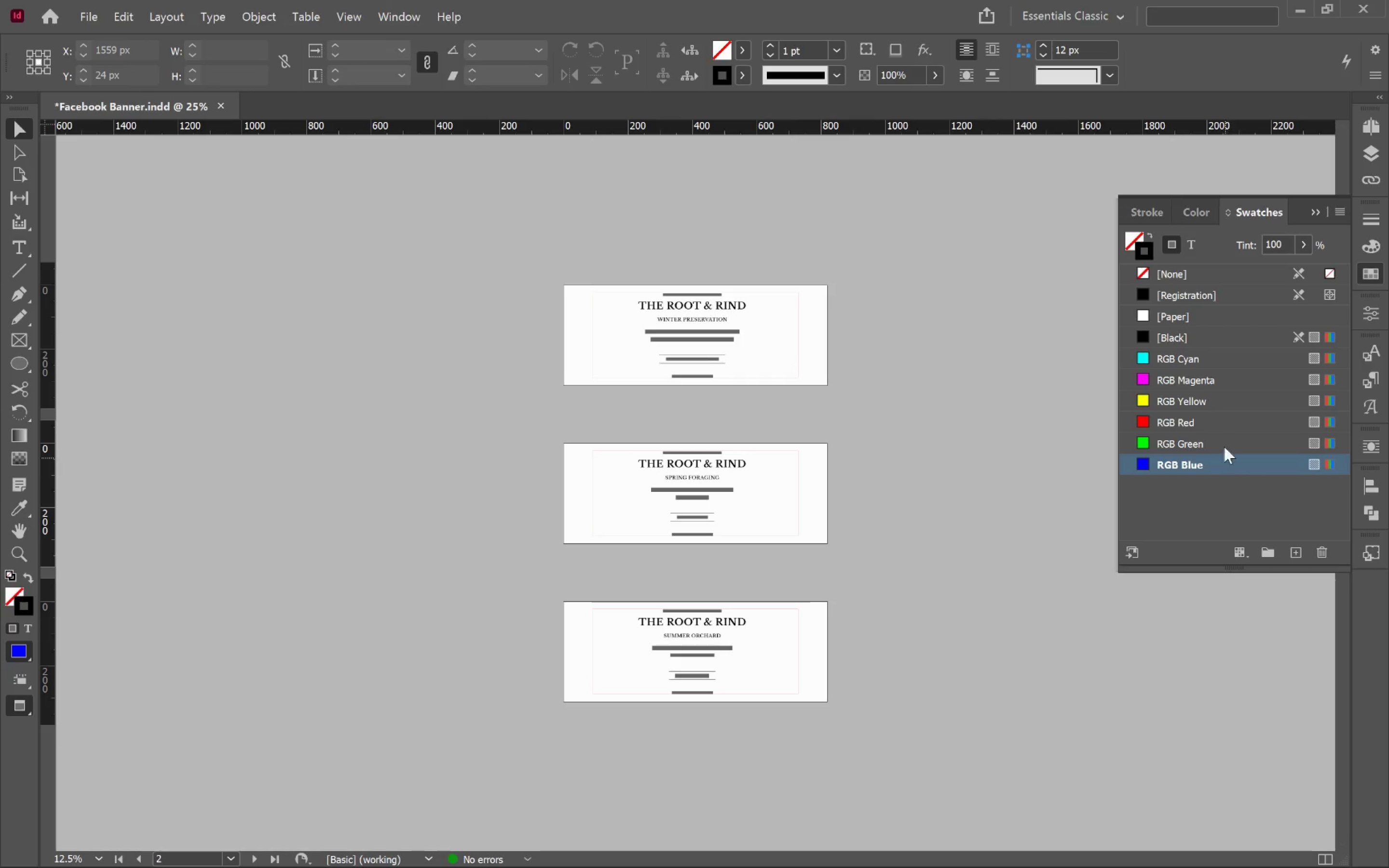 
hold_key(key=ShiftLeft, duration=1.19)
left_click([1227, 363])
 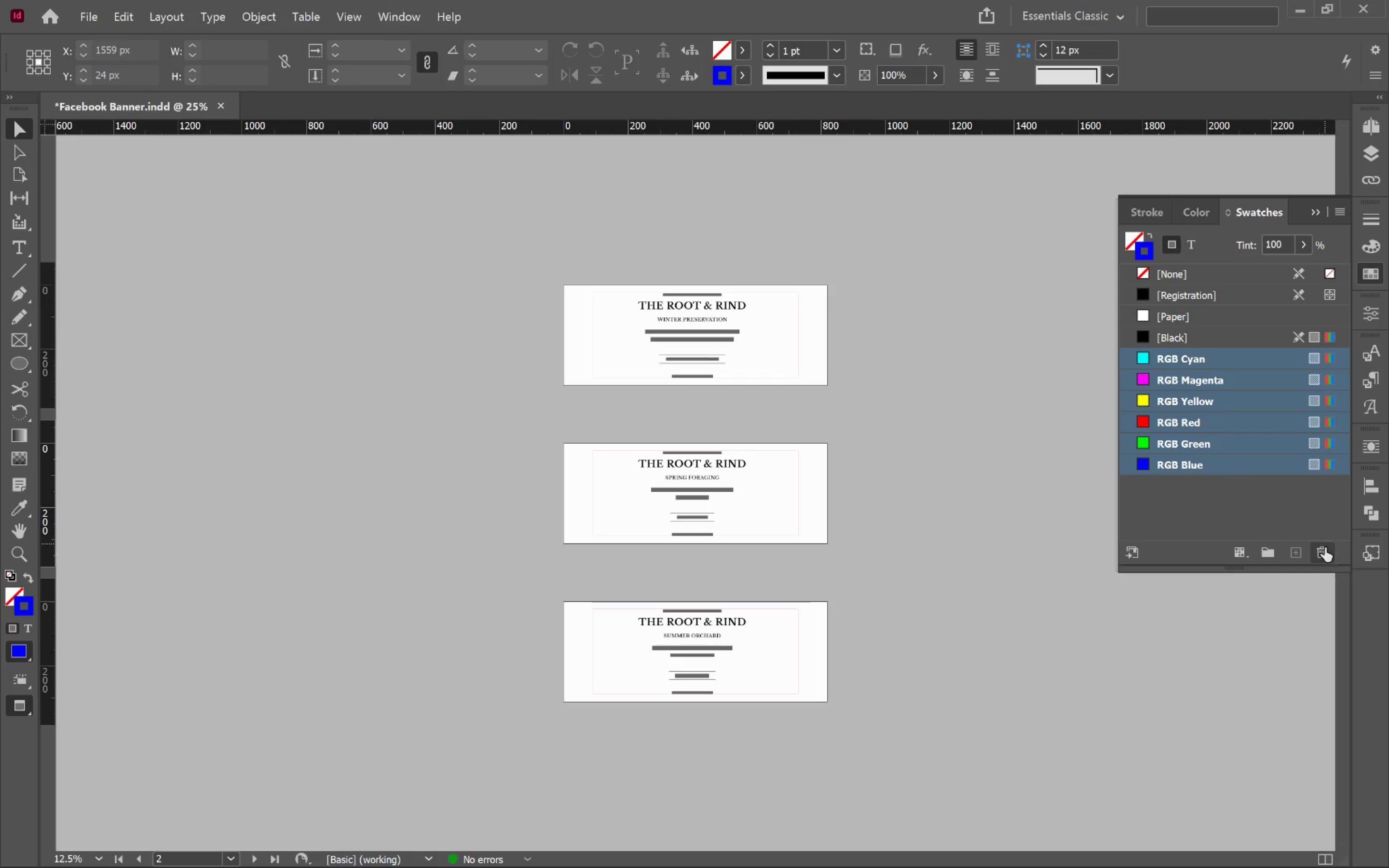 
left_click([1324, 549])
 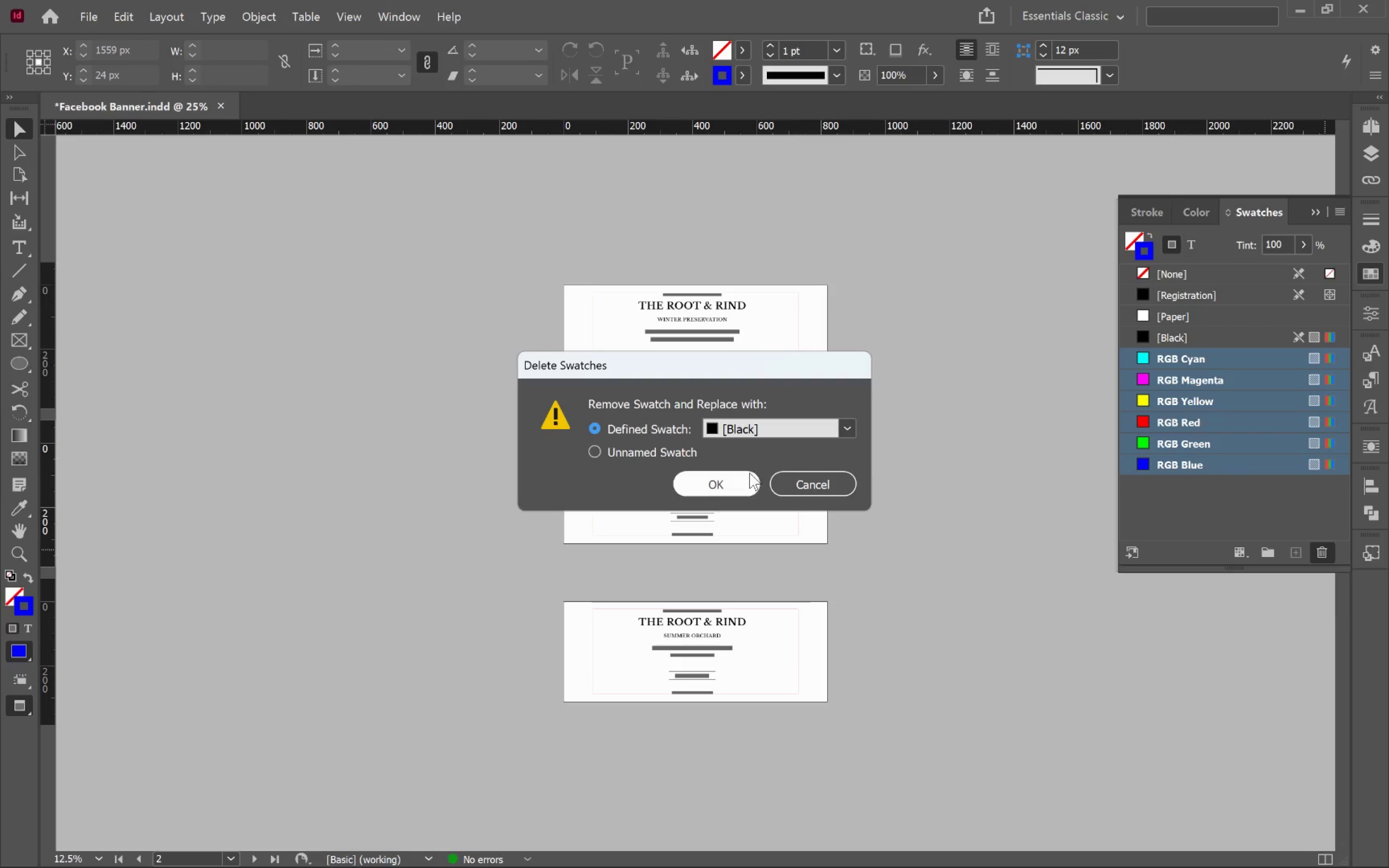 
left_click([725, 483])
 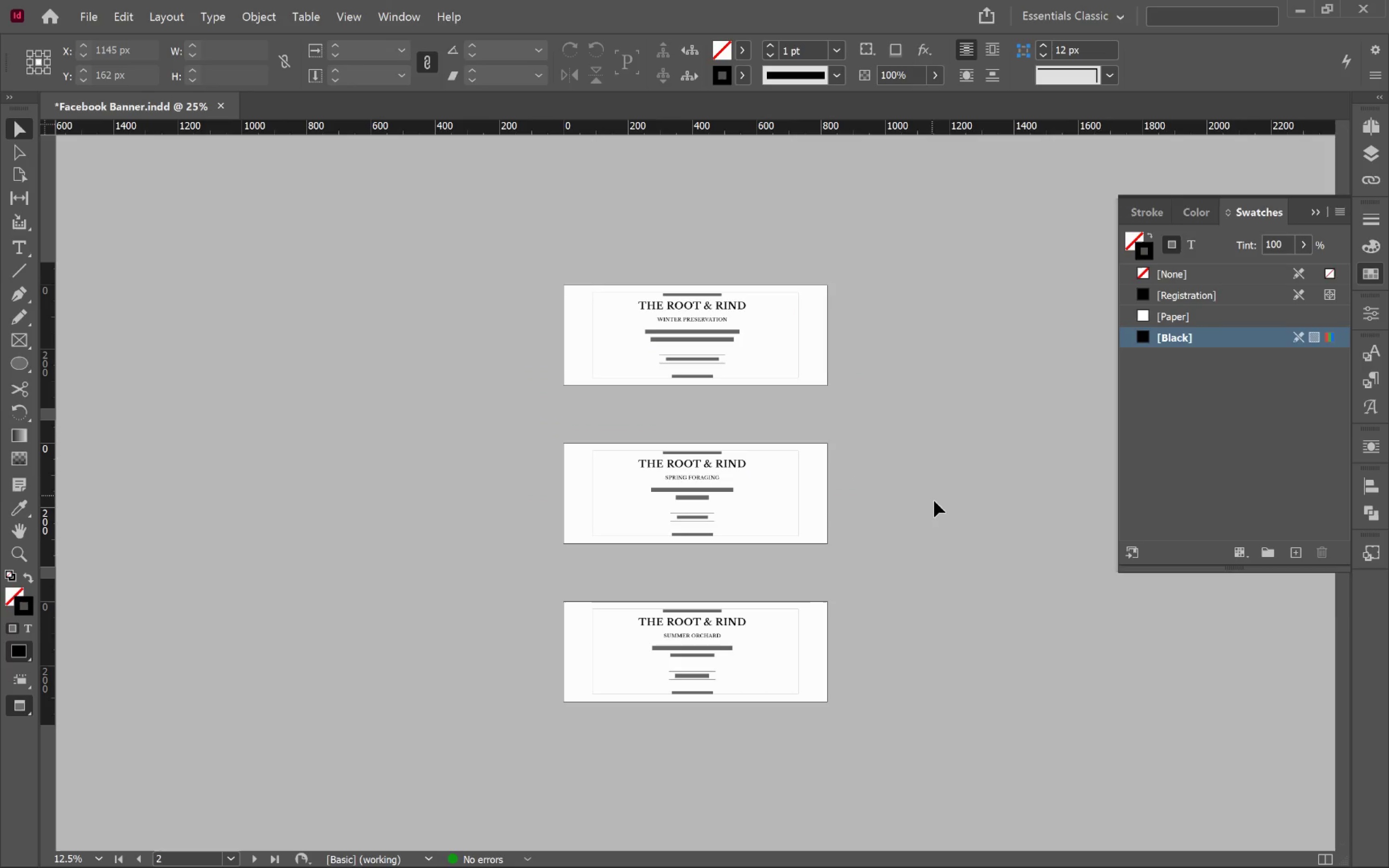 
left_click([936, 504])
 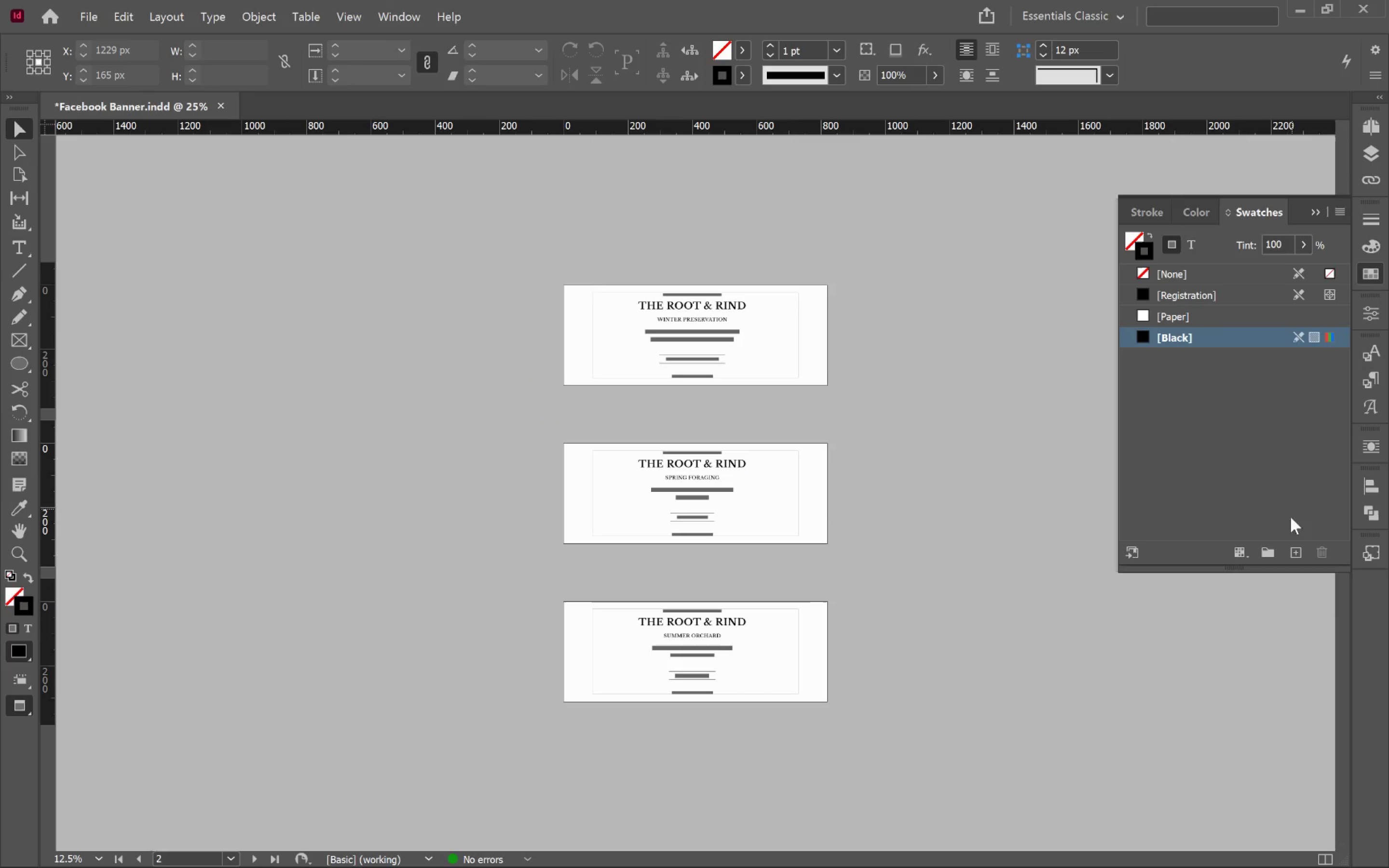 
left_click([1267, 551])
 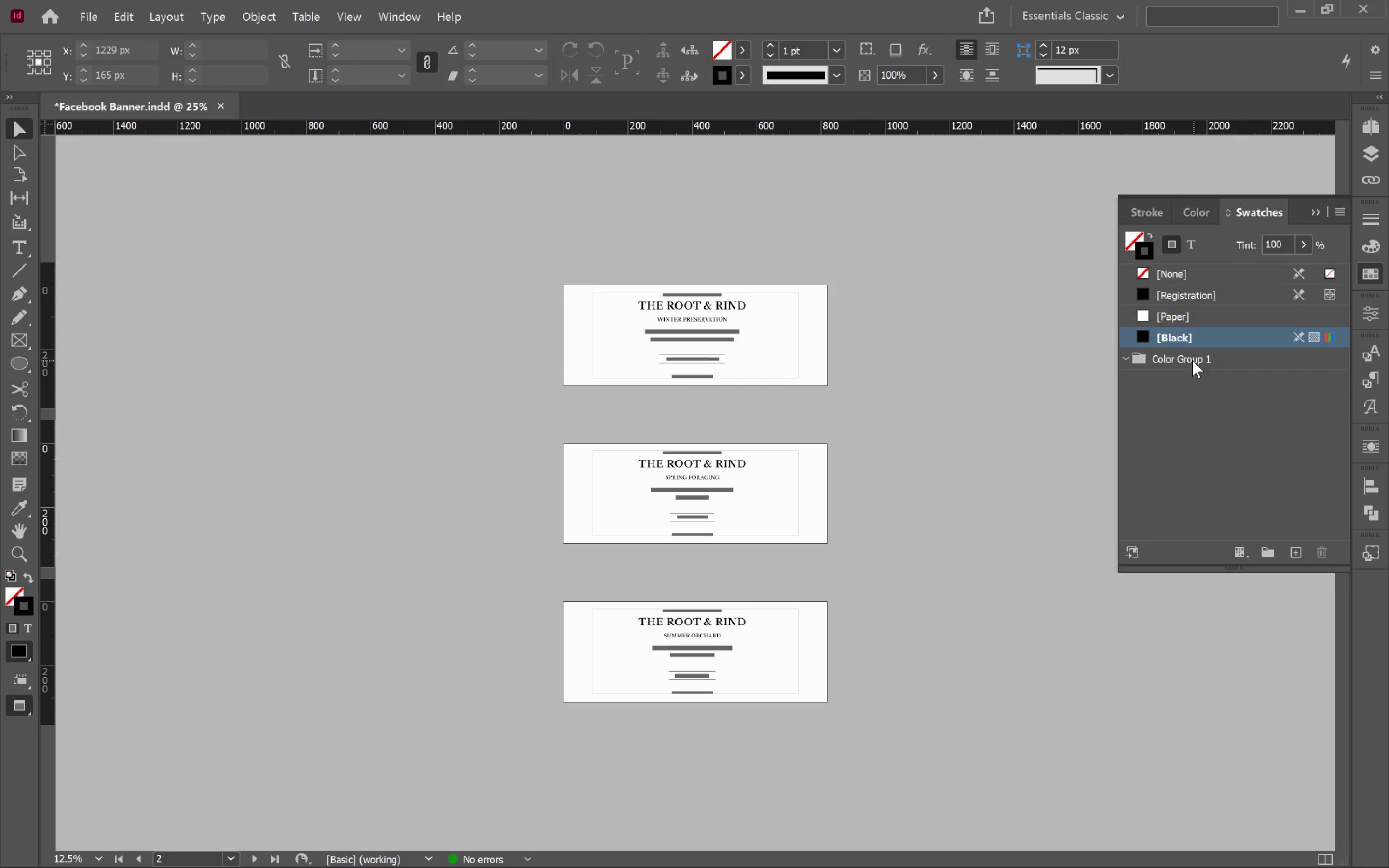 
left_click([1192, 359])
 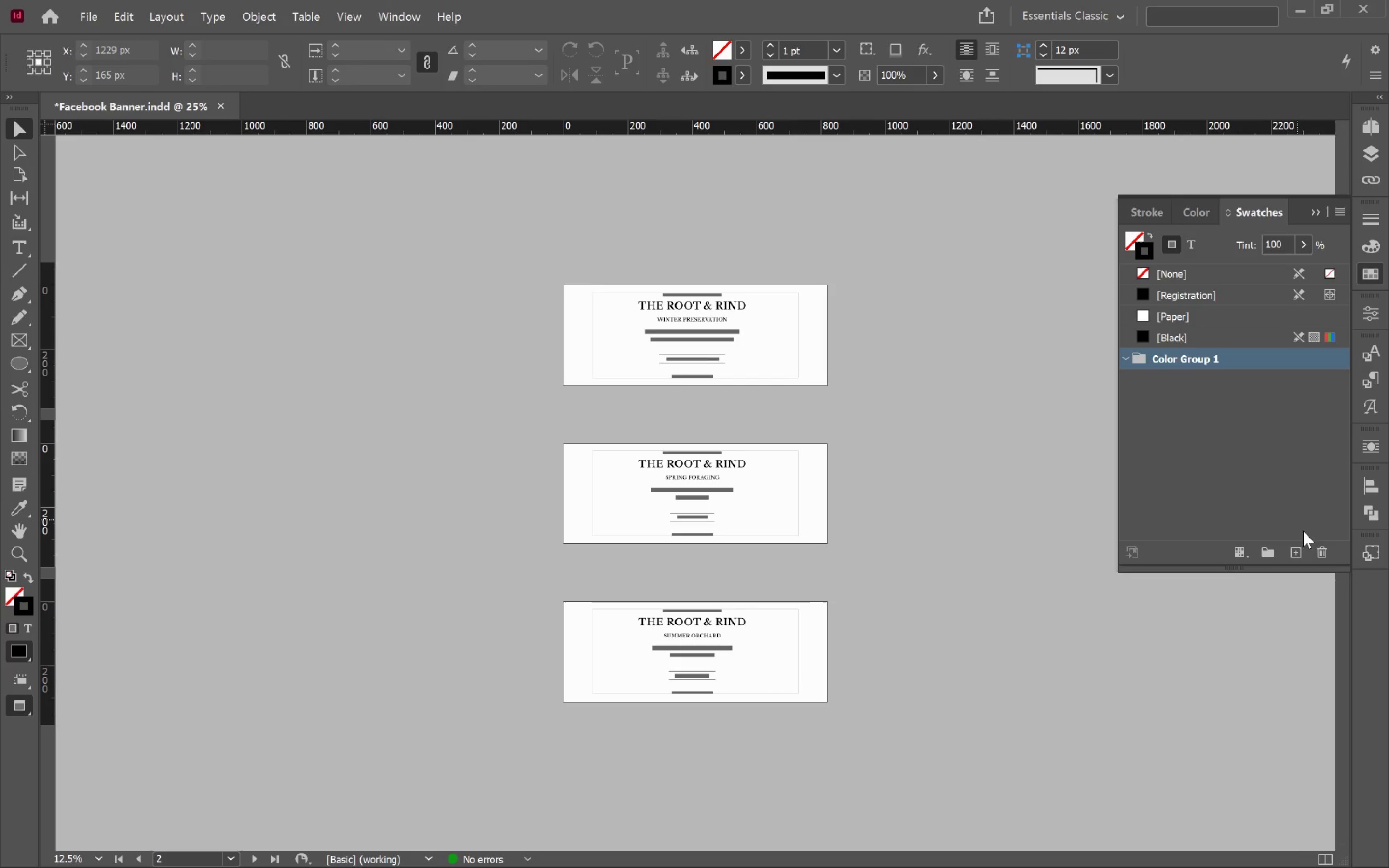 
left_click([1301, 549])
 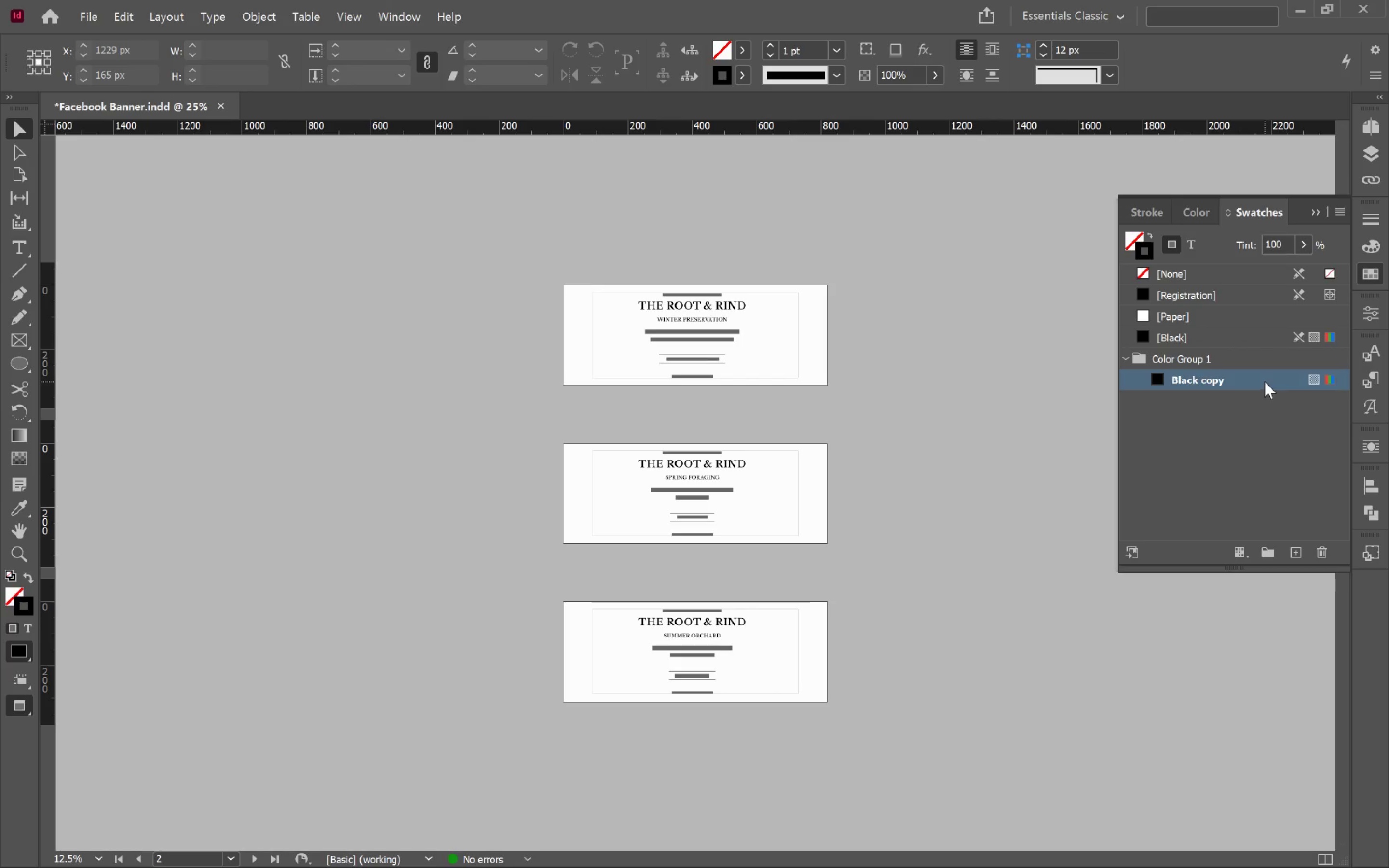 
left_click([1265, 381])
 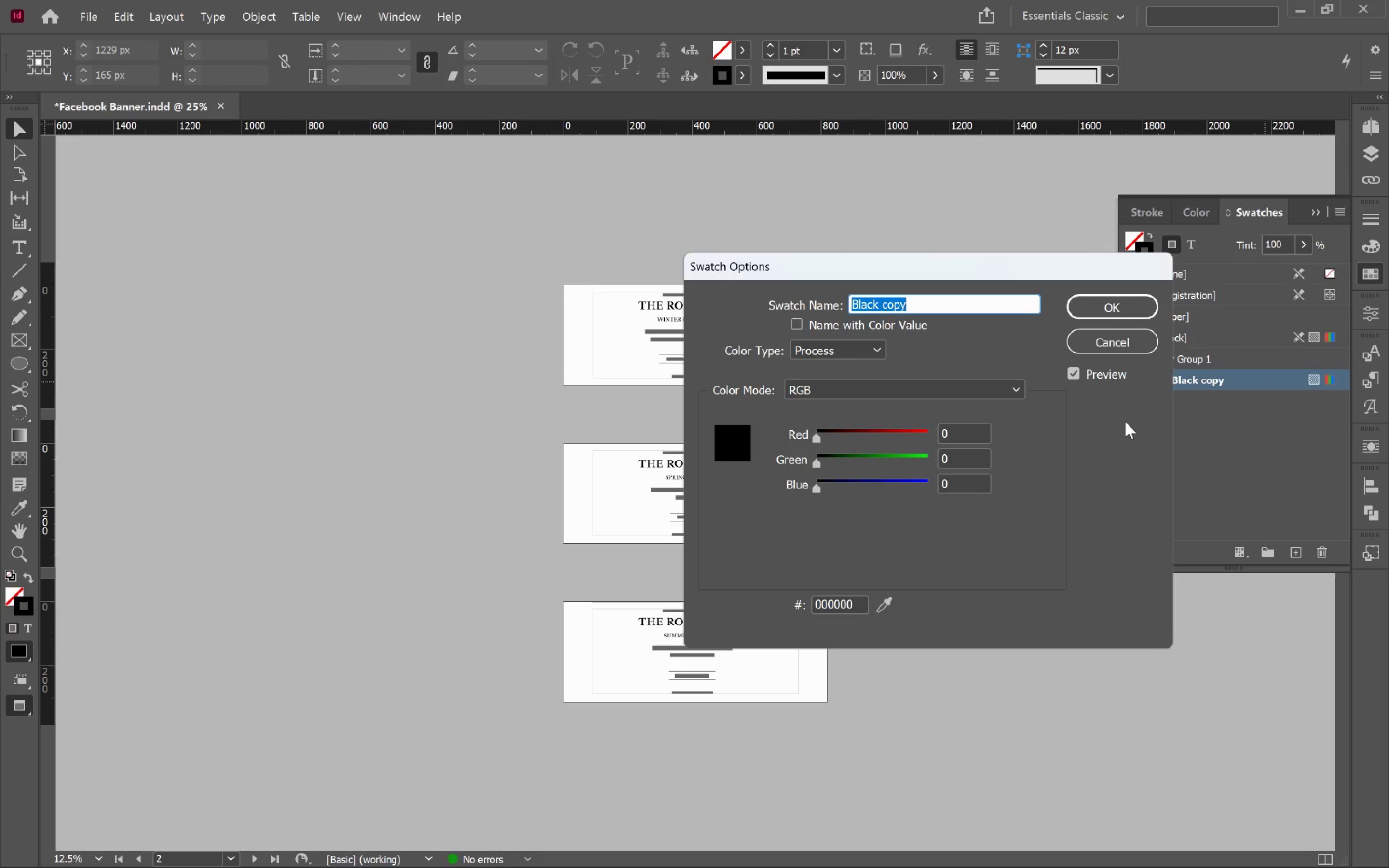 
wait(11.47)
 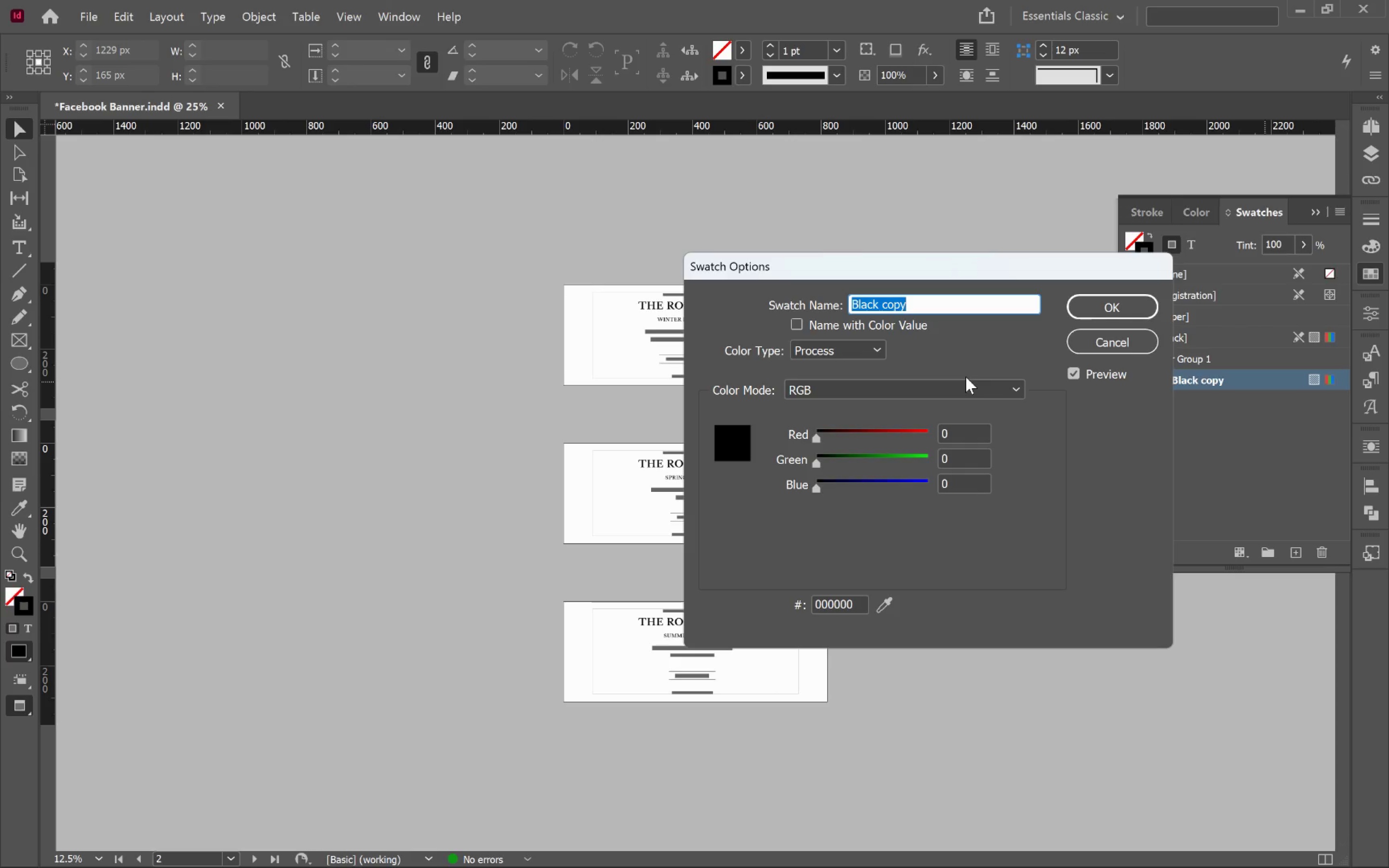 
type(Deep Brown)
key(Tab)
key(Tab)
key(Tab)
key(Tab)
key(Tab)
key(Tab)
key(Tab)
type(4a4438)
 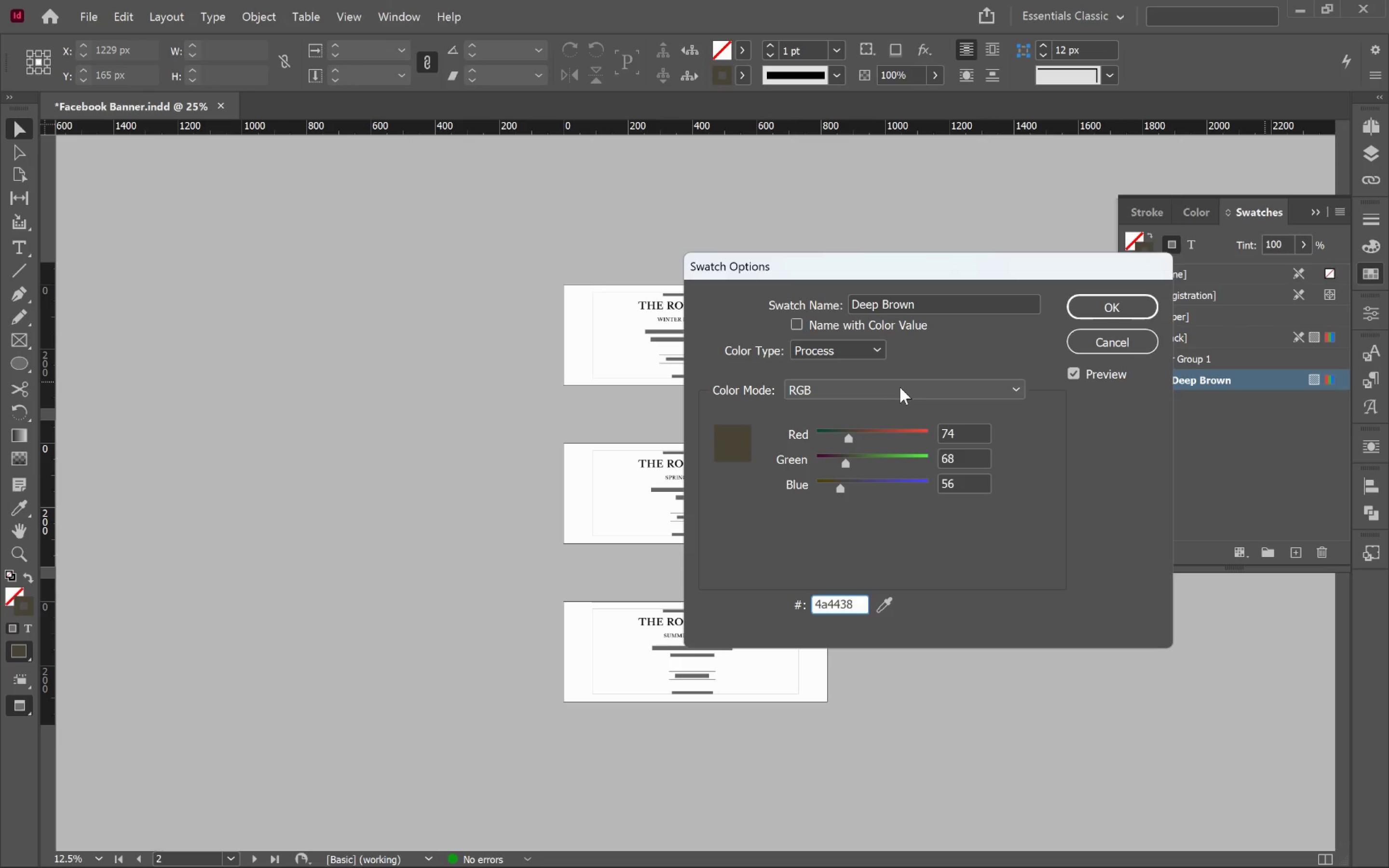 
left_click([1103, 302])
 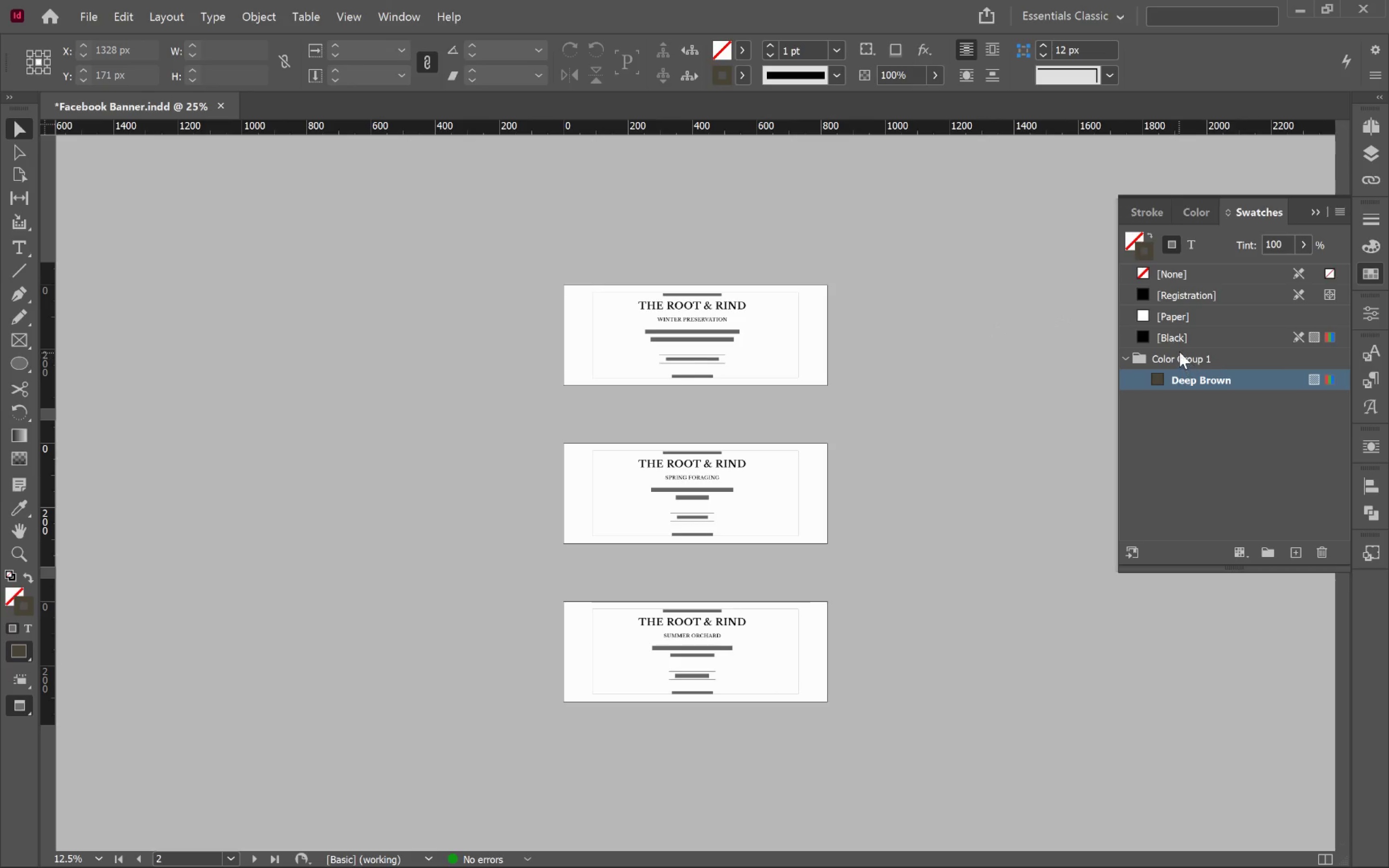 
double_click([1191, 358])
 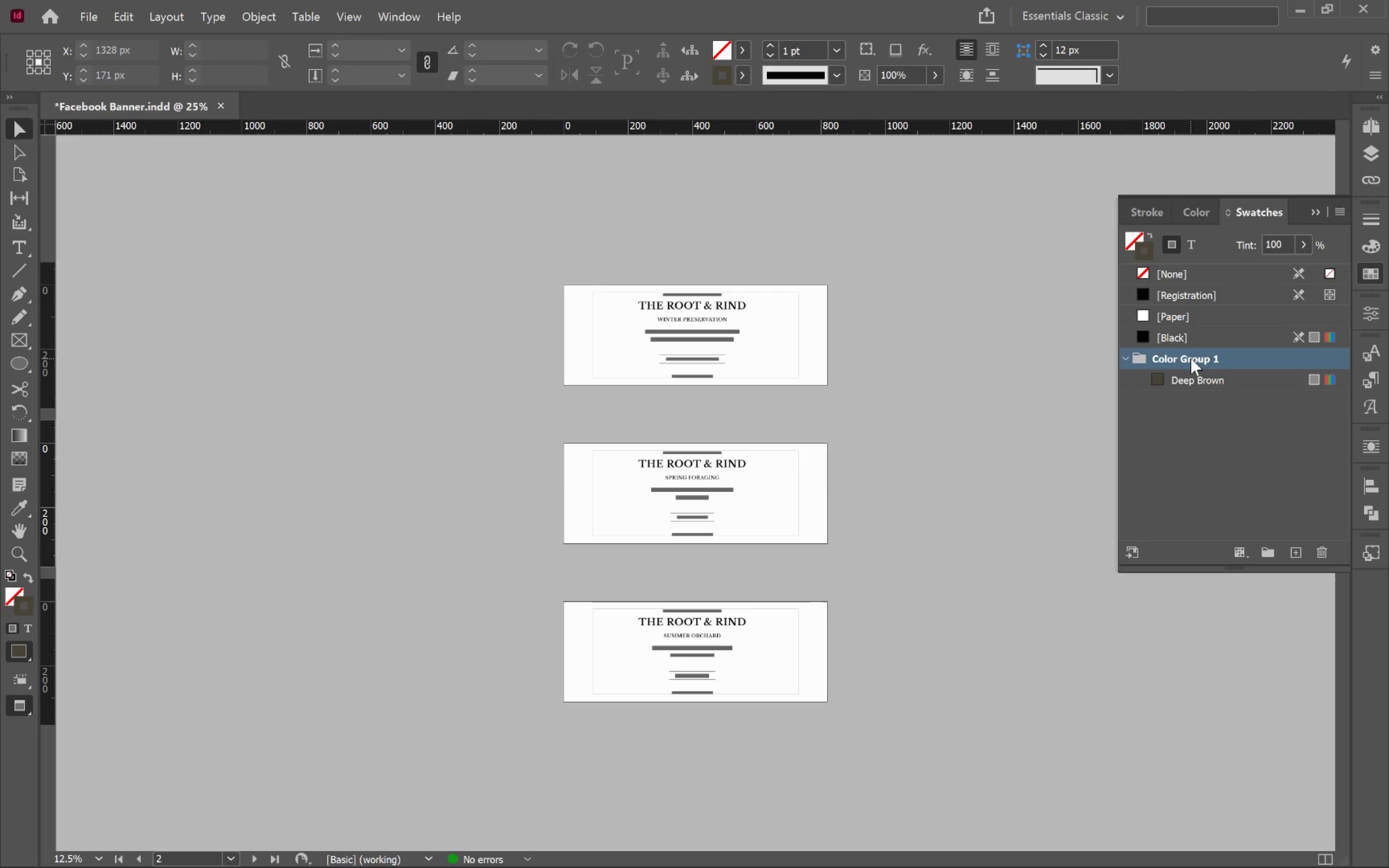 
triple_click([1191, 358])
 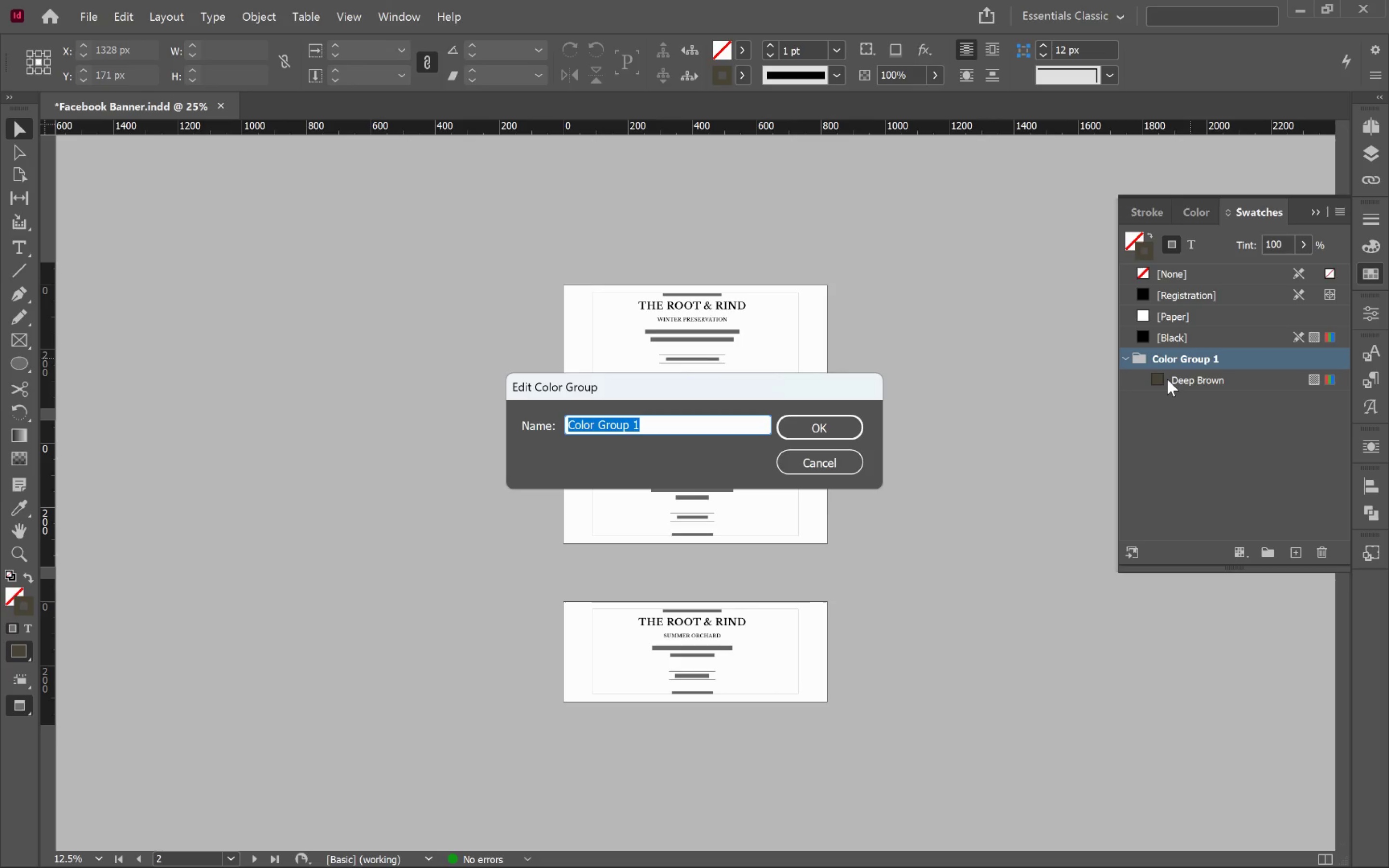 
type(Winter)
 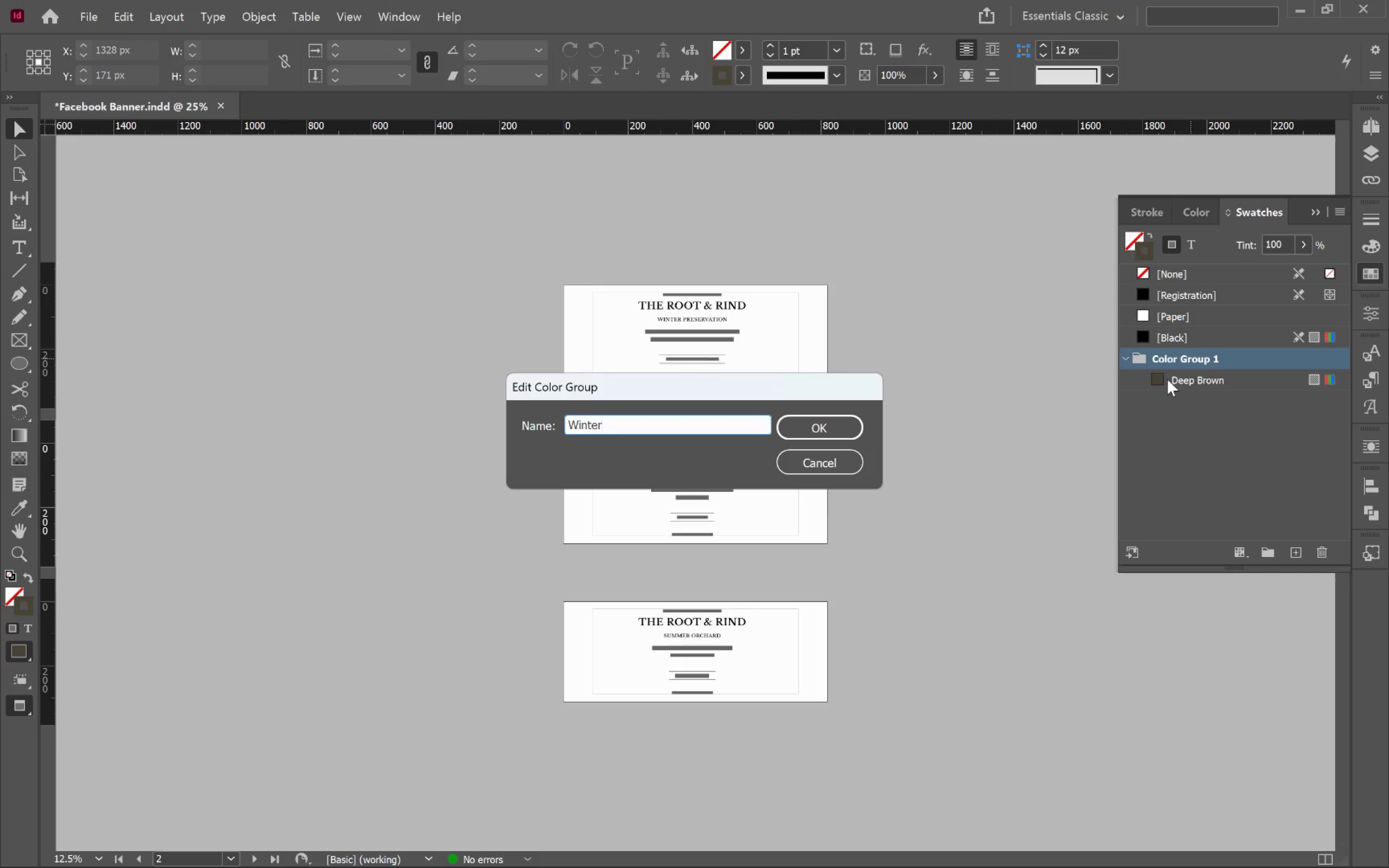 
key(Enter)
 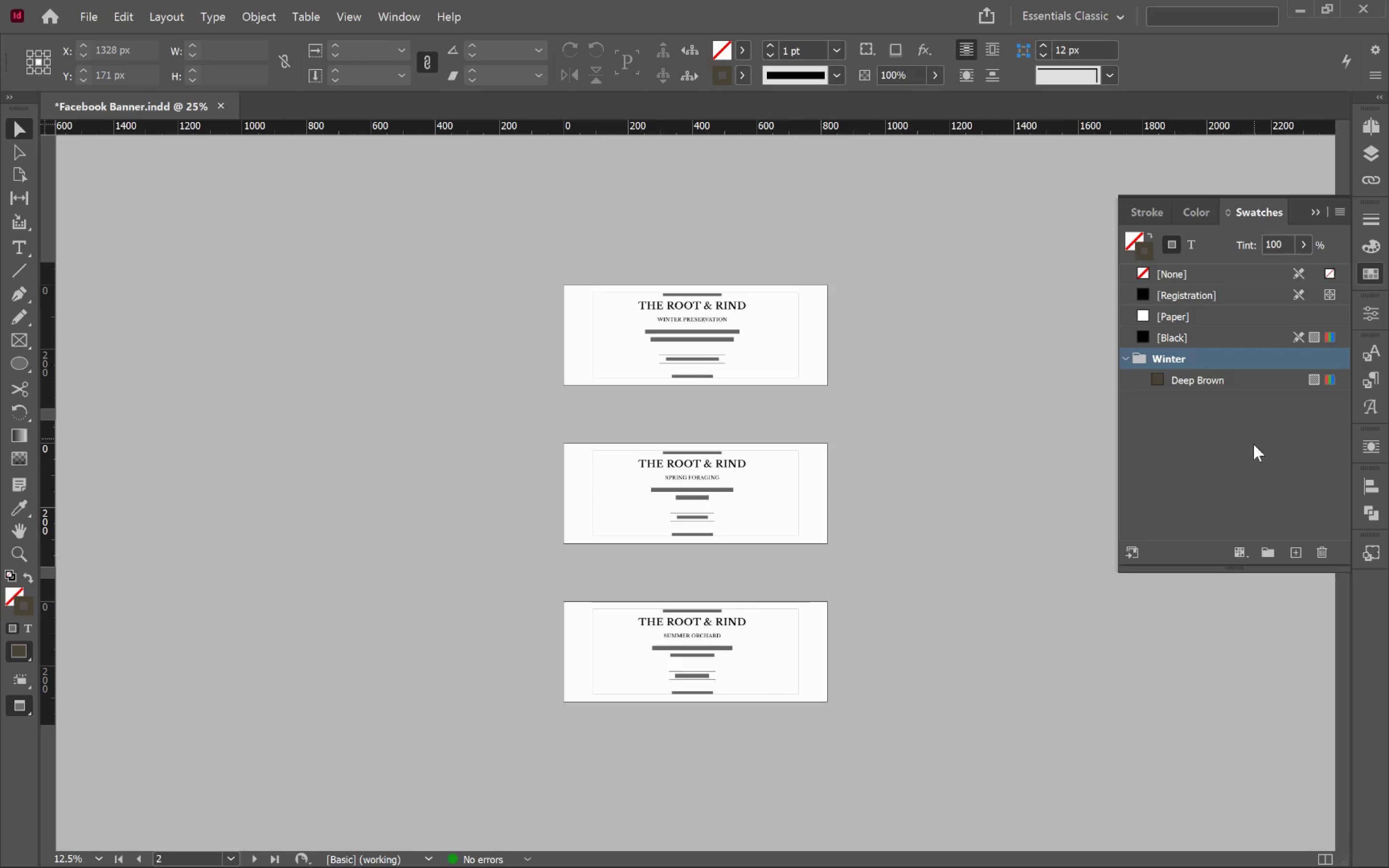 
left_click([1294, 549])
 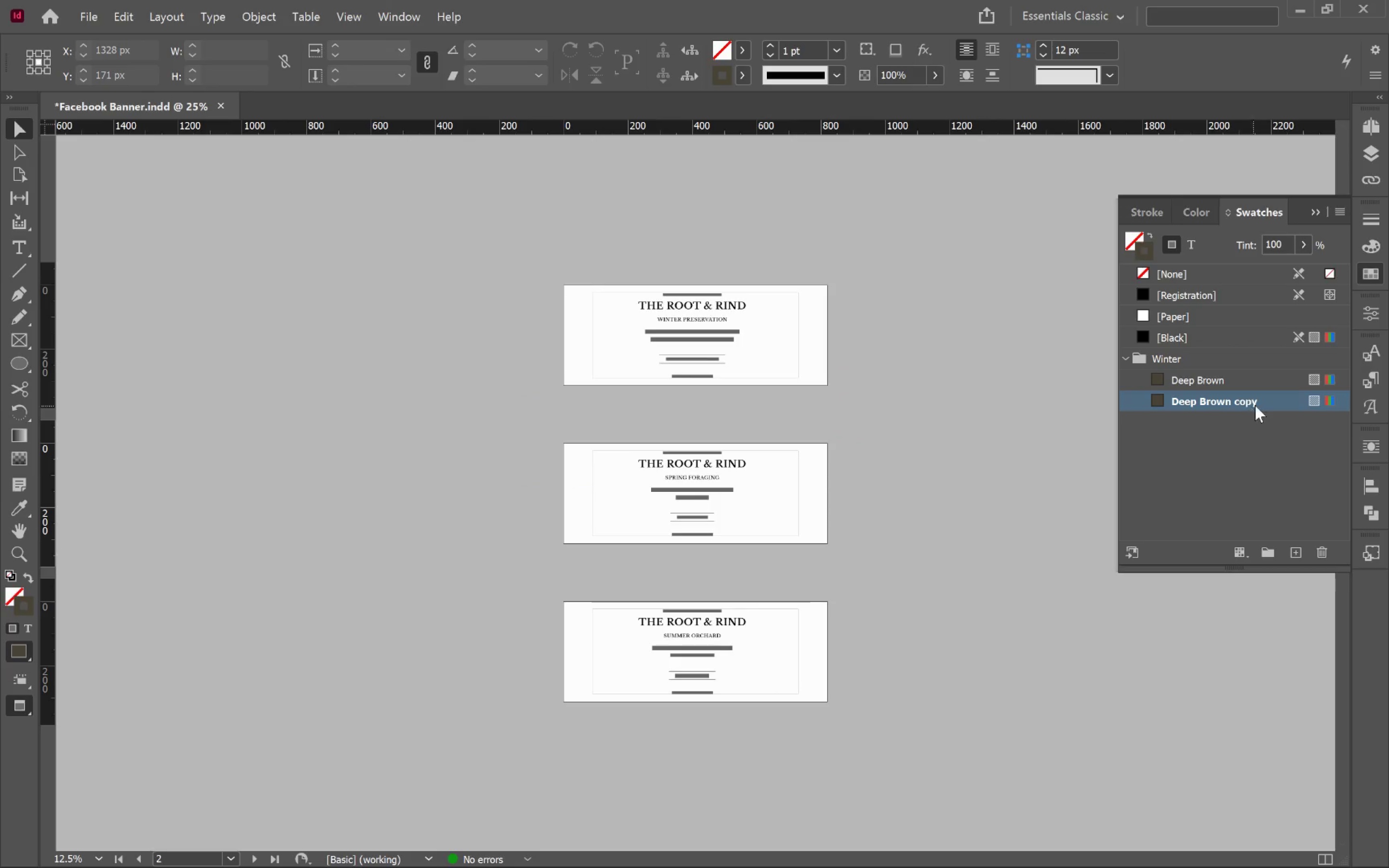 
right_click([1266, 400])
 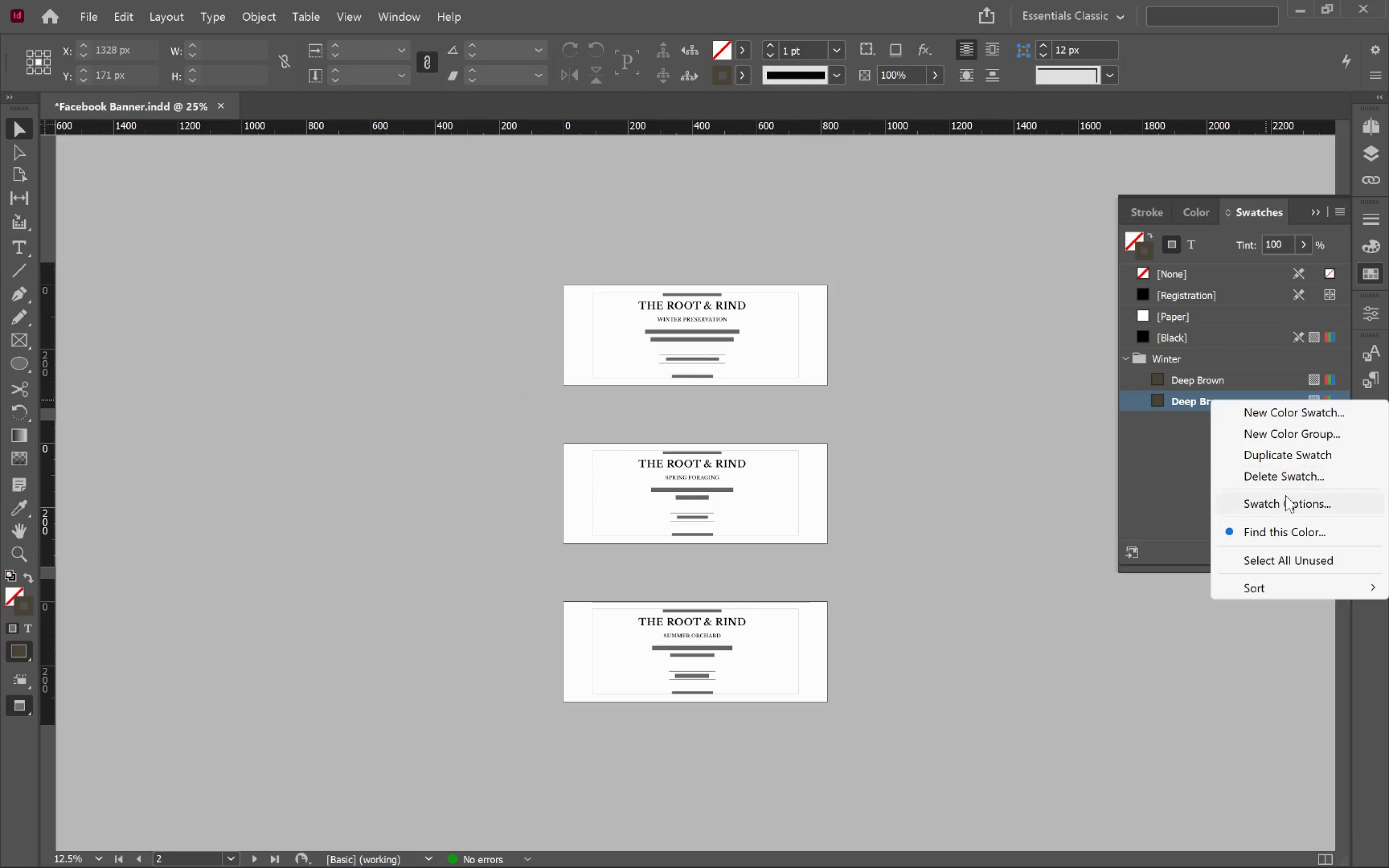 
left_click([1288, 501])
 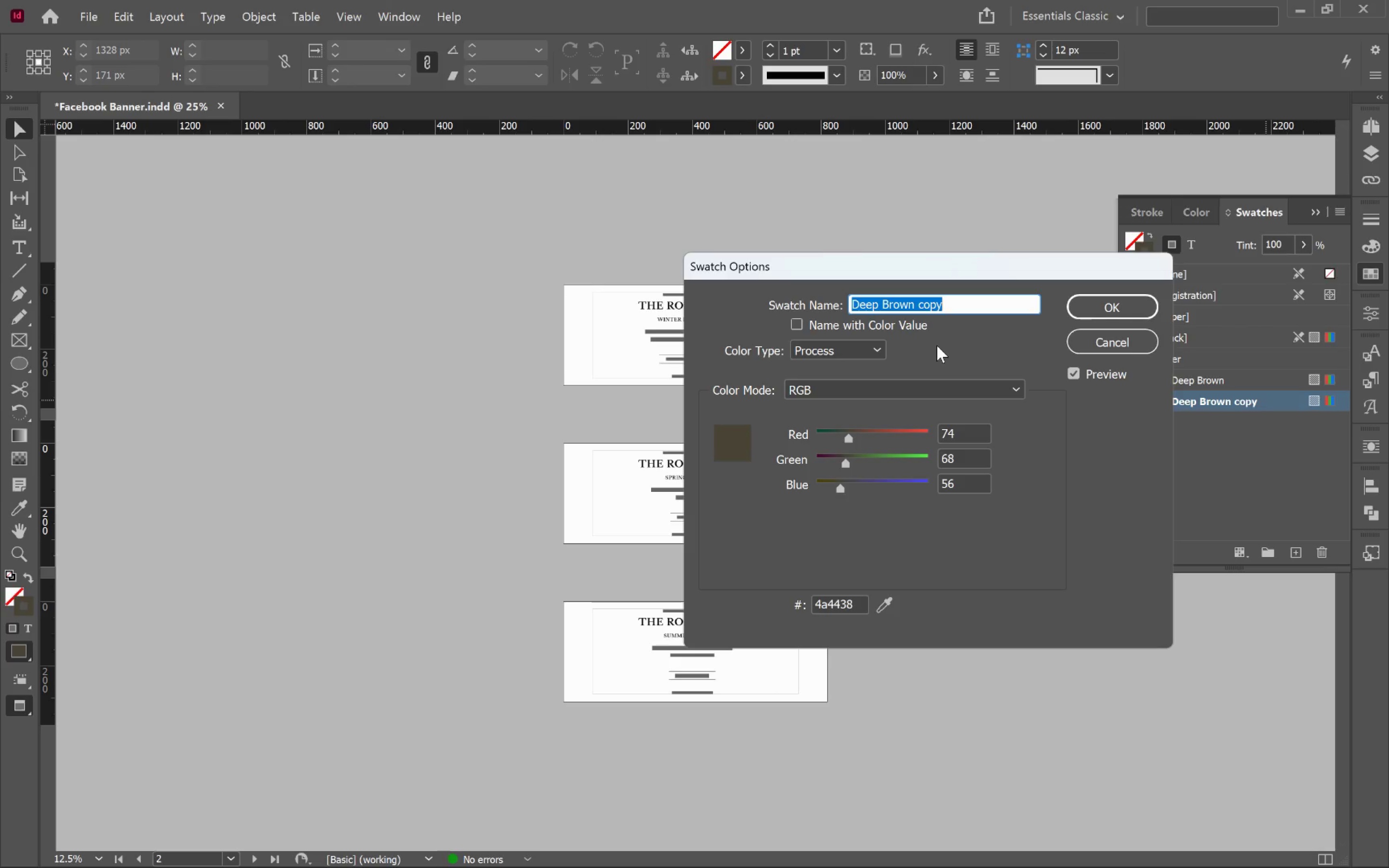 
type(Muted Citrus)
key(Tab)
key(Tab)
key(Tab)
 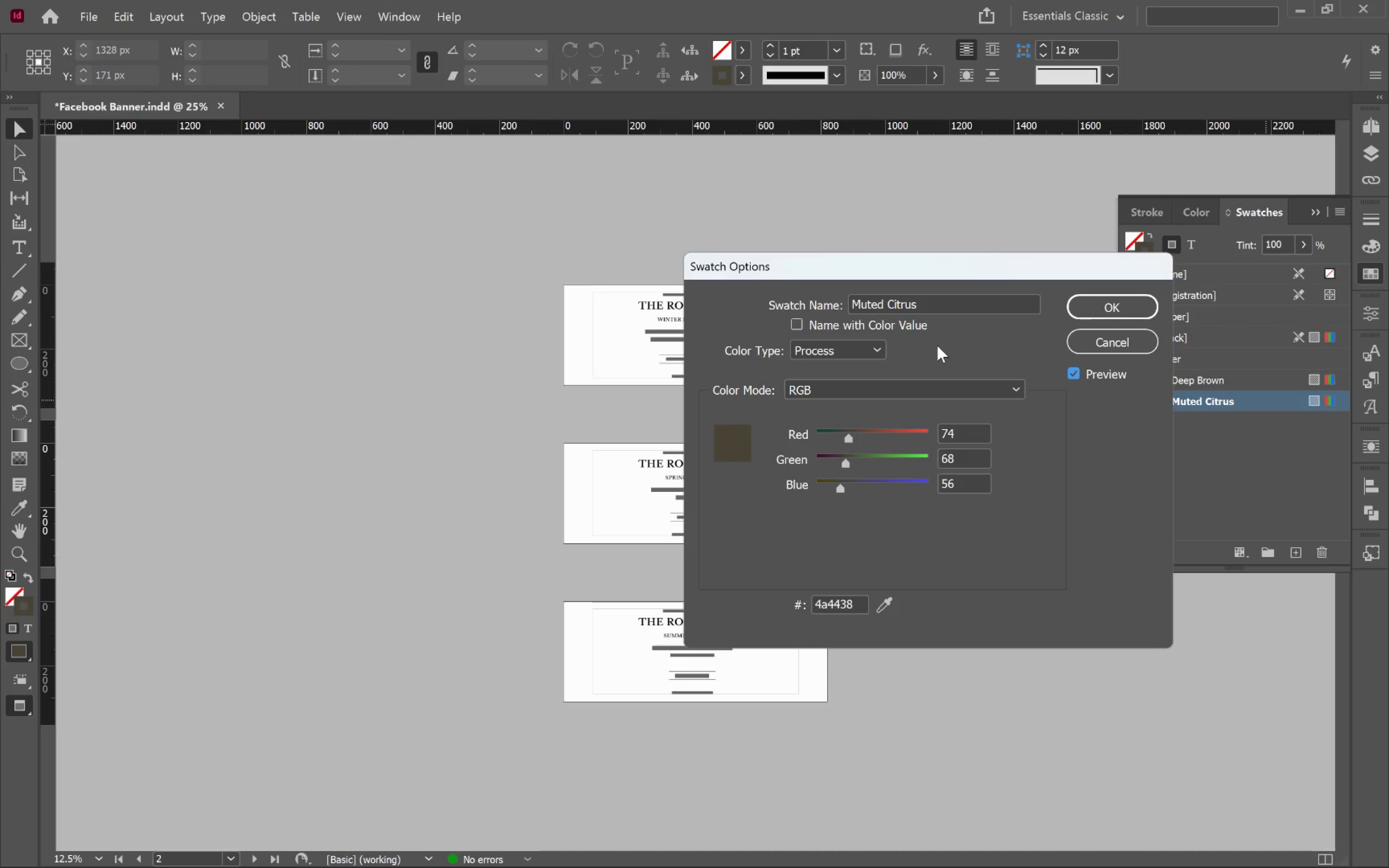 
double_click([843, 605])
 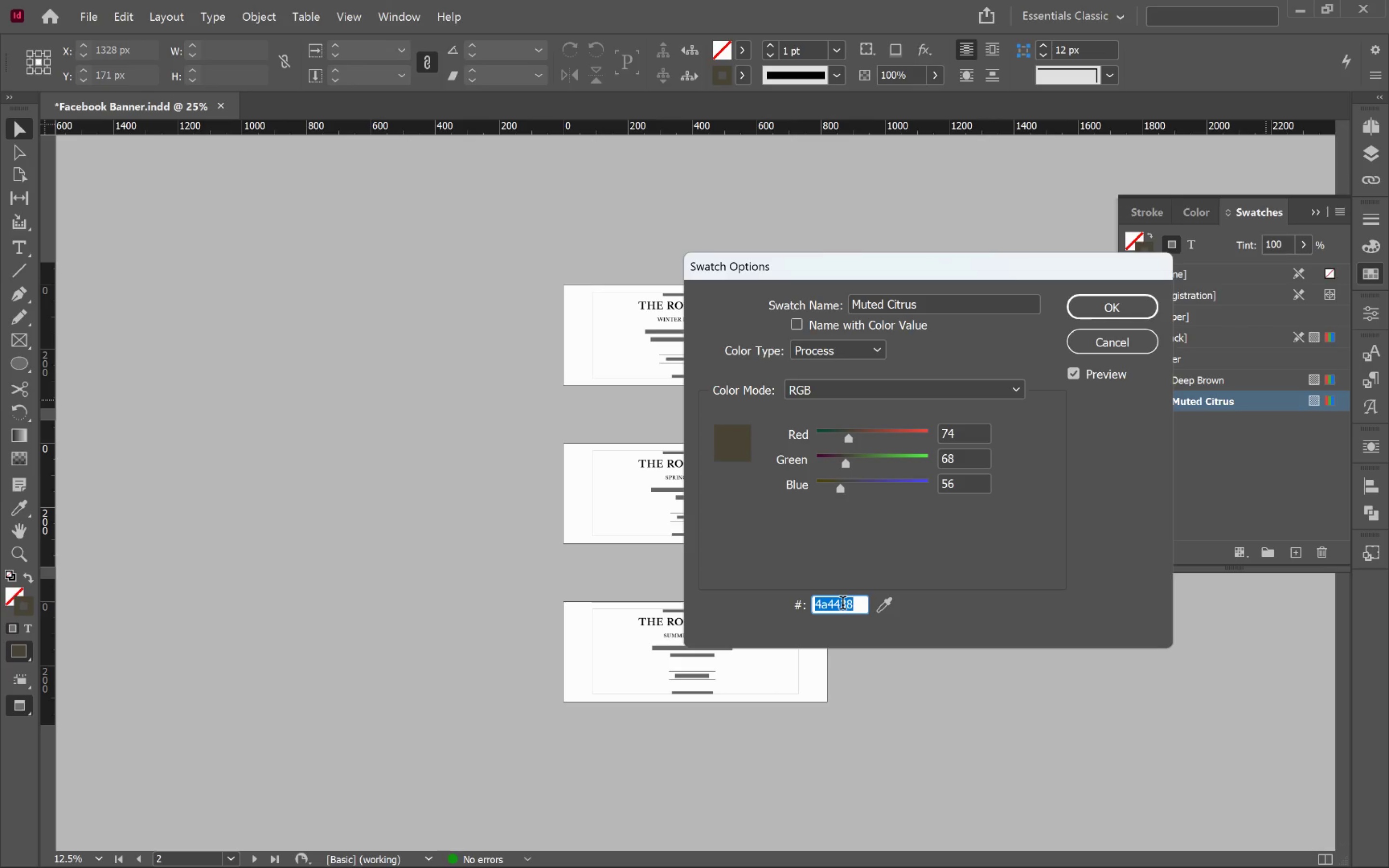 
type(C9A46A)
 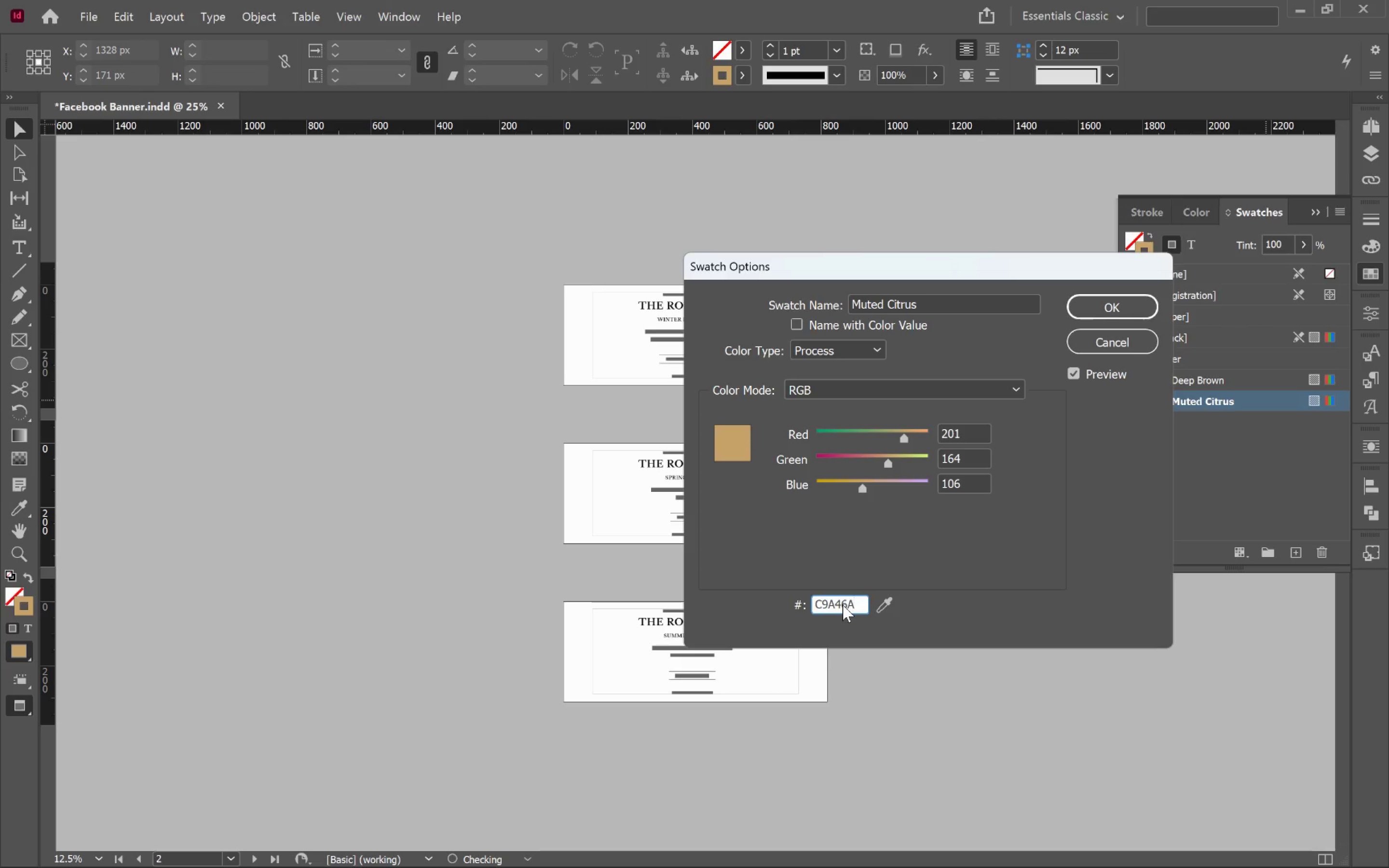 
left_click([1101, 306])
 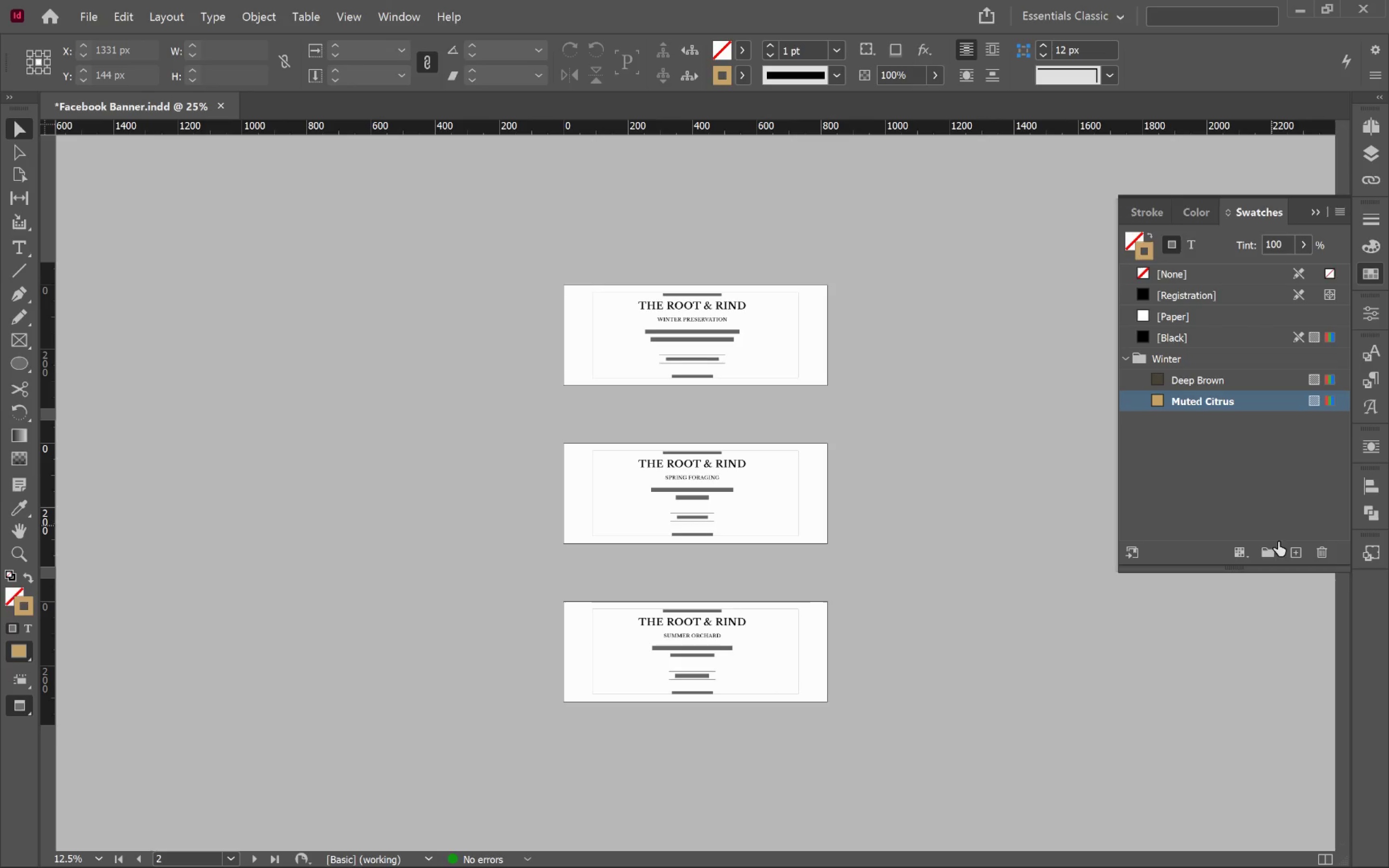 
left_click([1296, 548])
 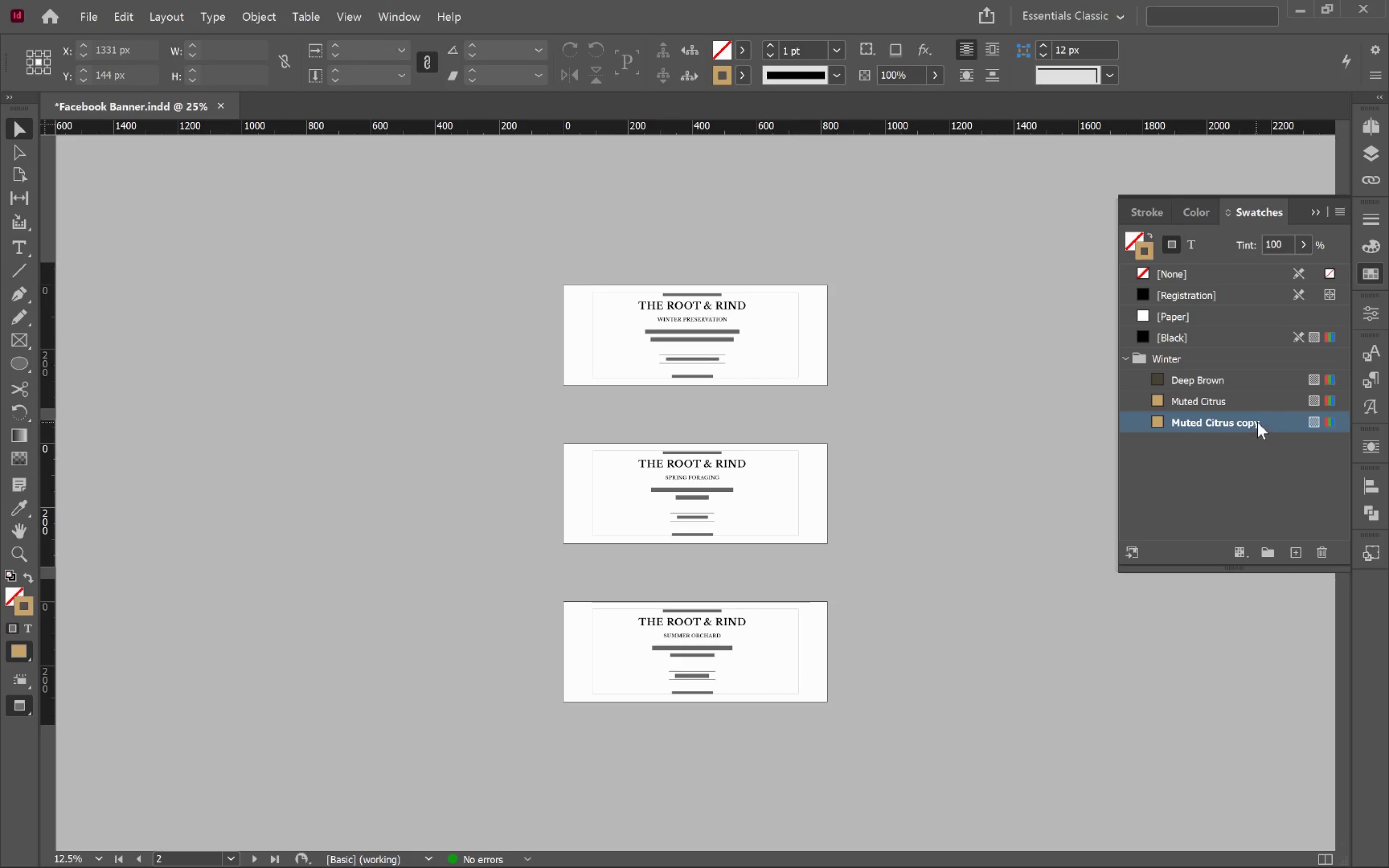 
double_click([1273, 422])
 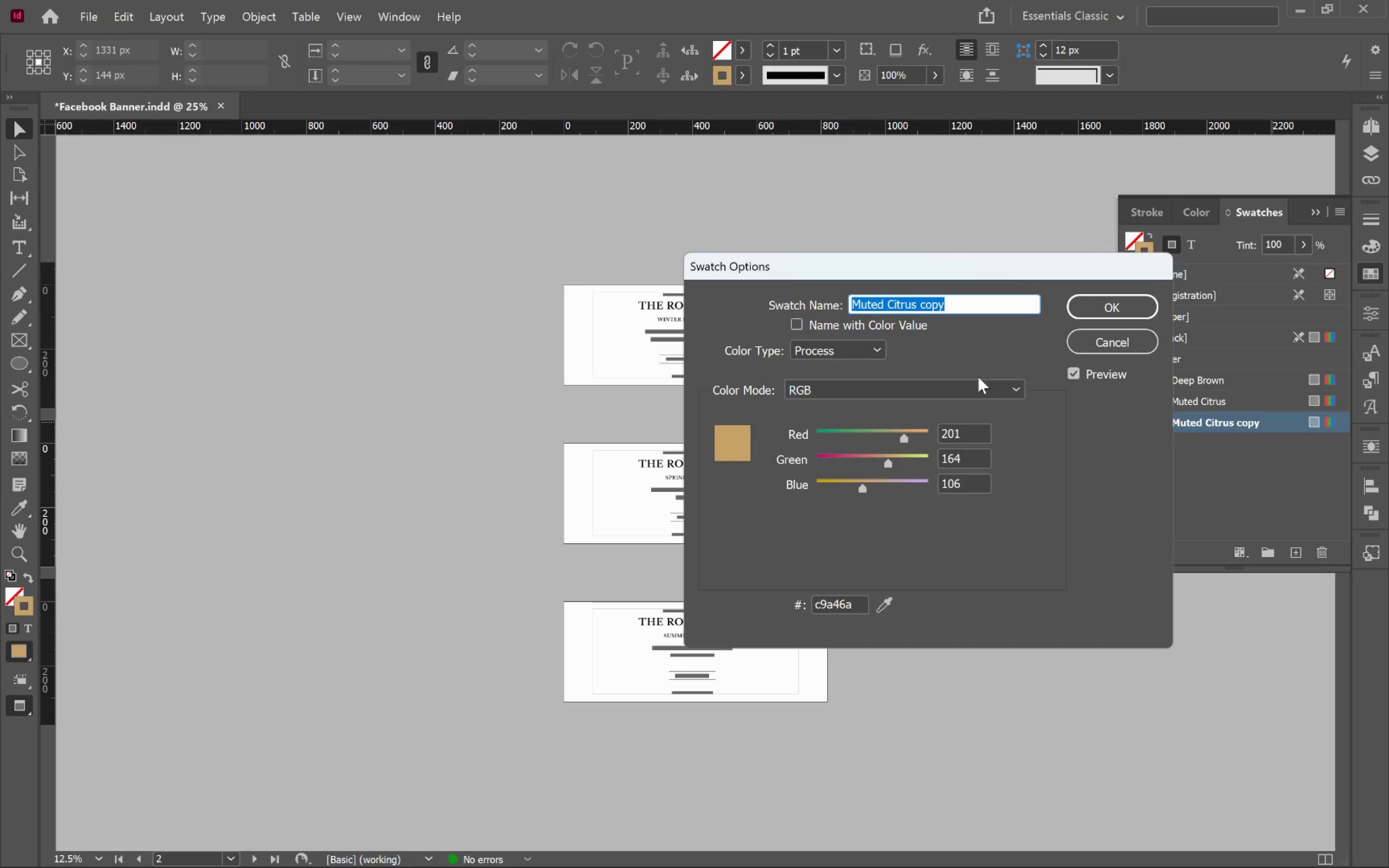 
type(Green)
 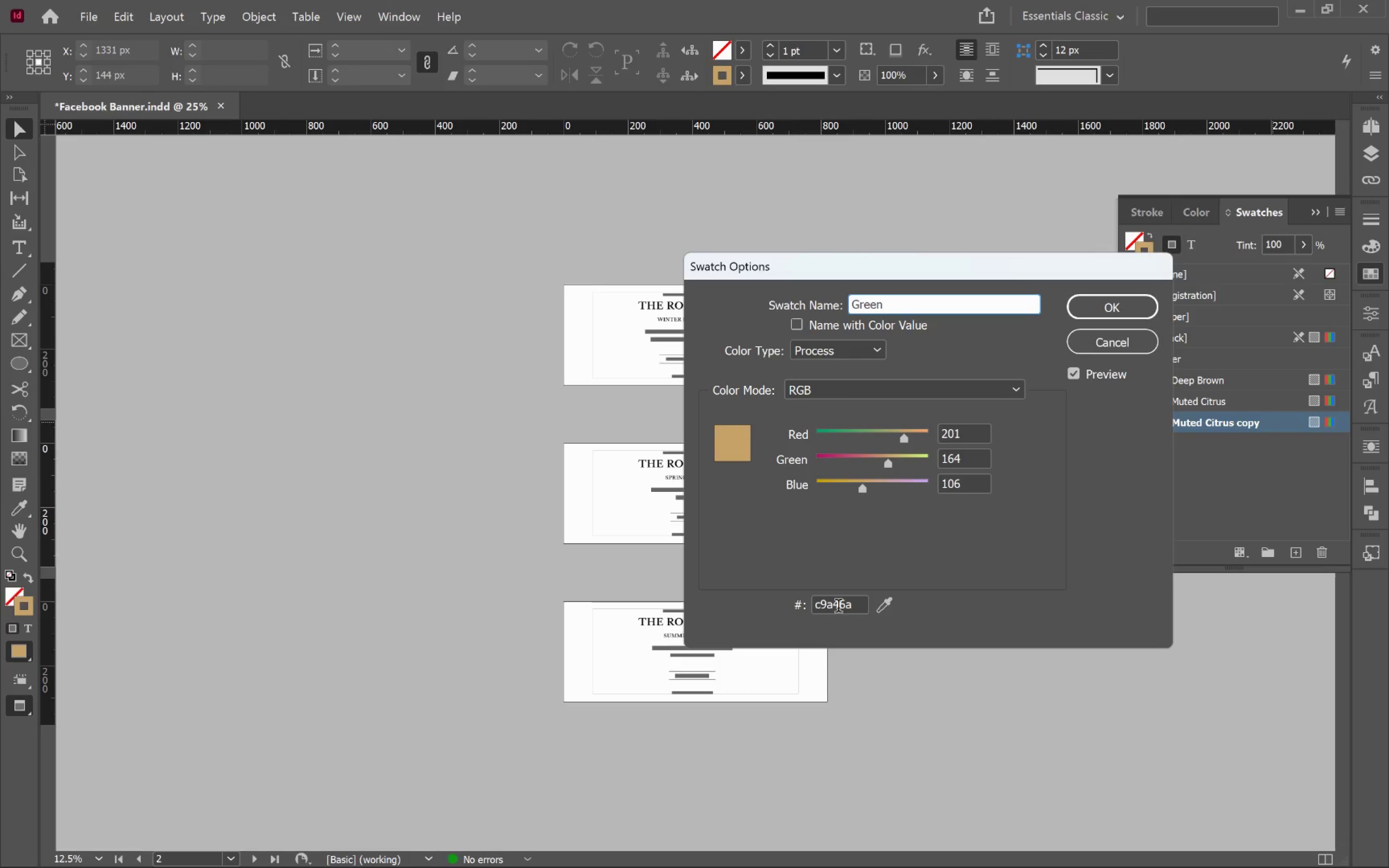 
double_click([842, 601])
 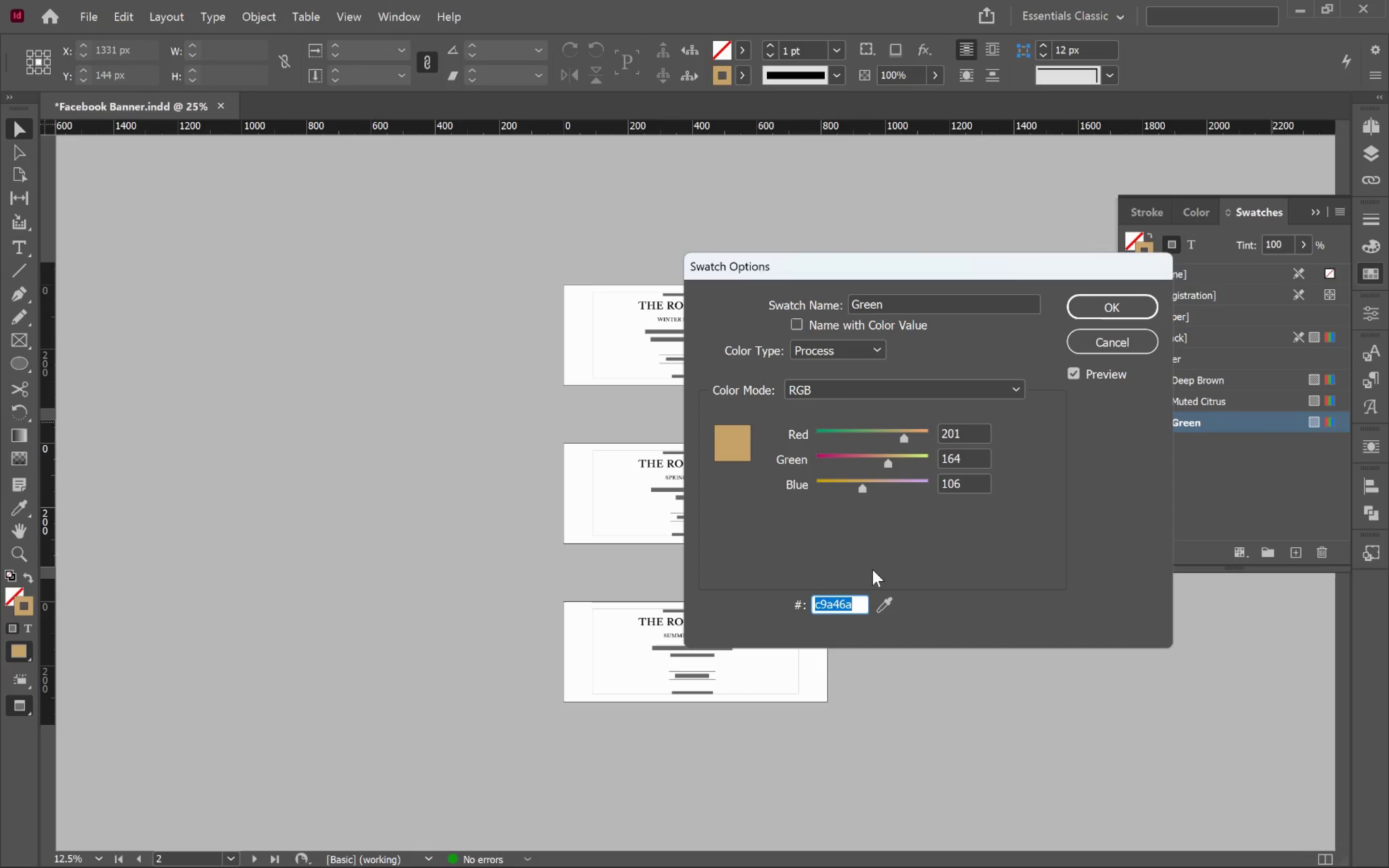 
type(6E7B5B)
key(Tab)
 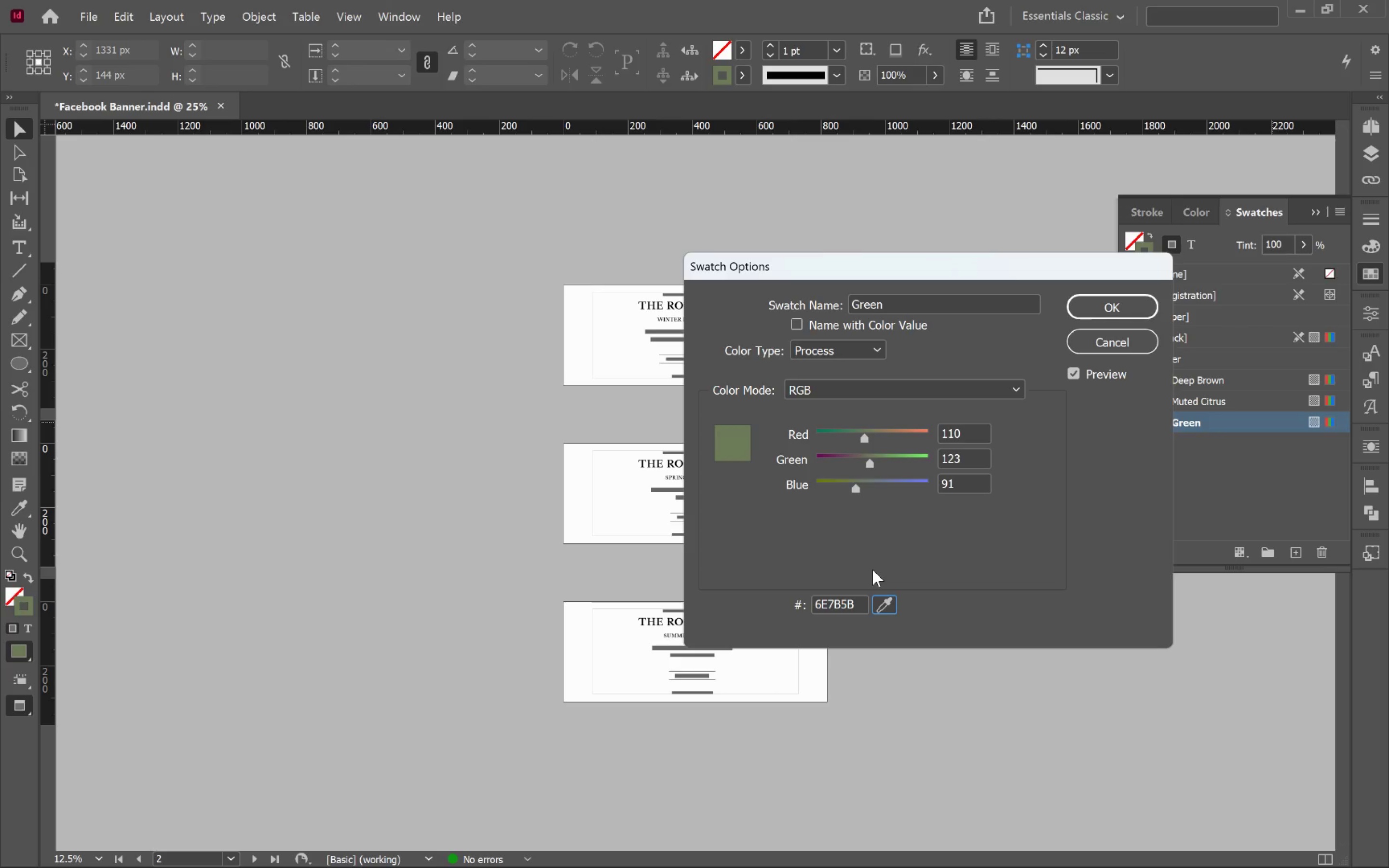 
left_click([1121, 308])
 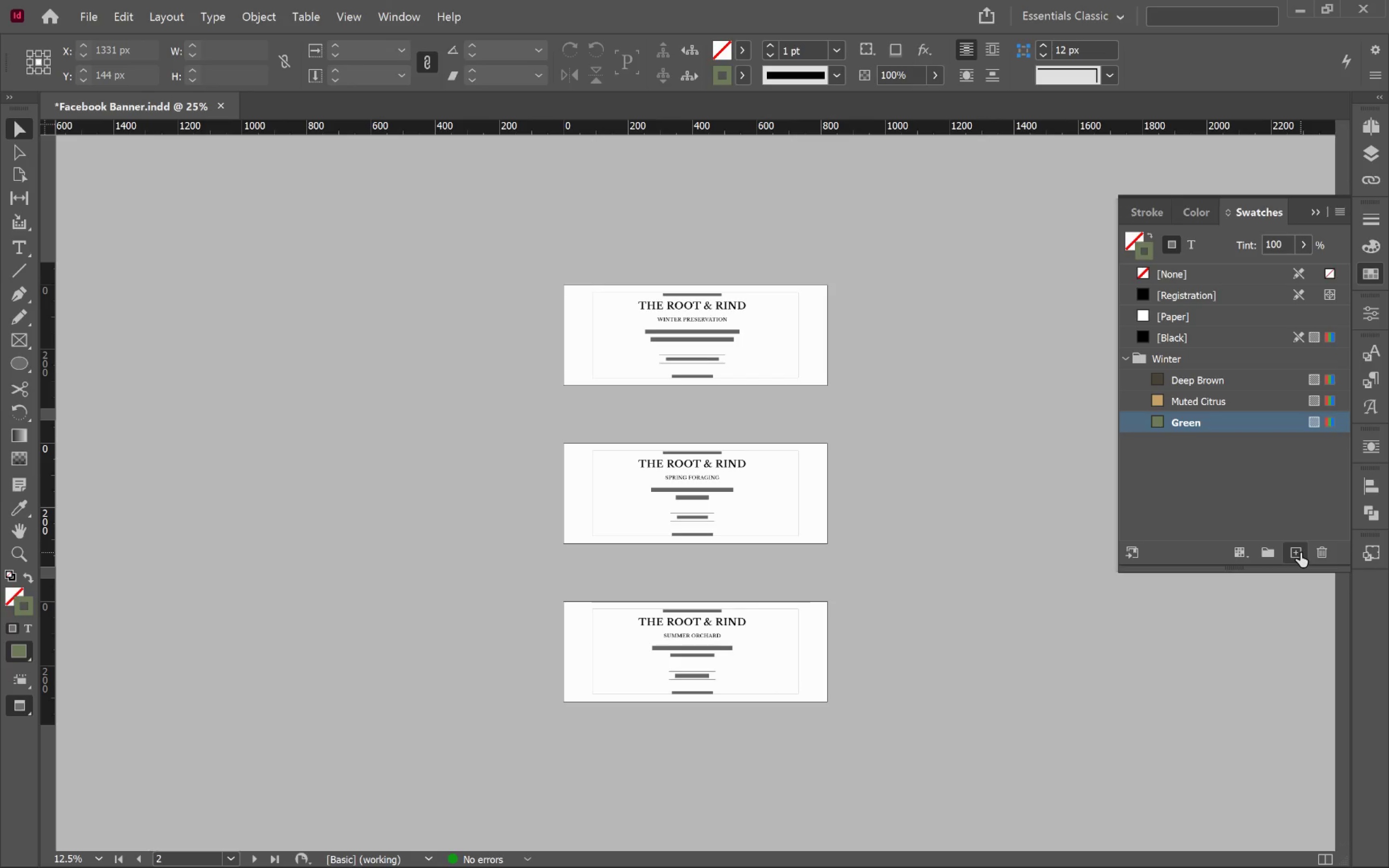 
wait(22.03)
 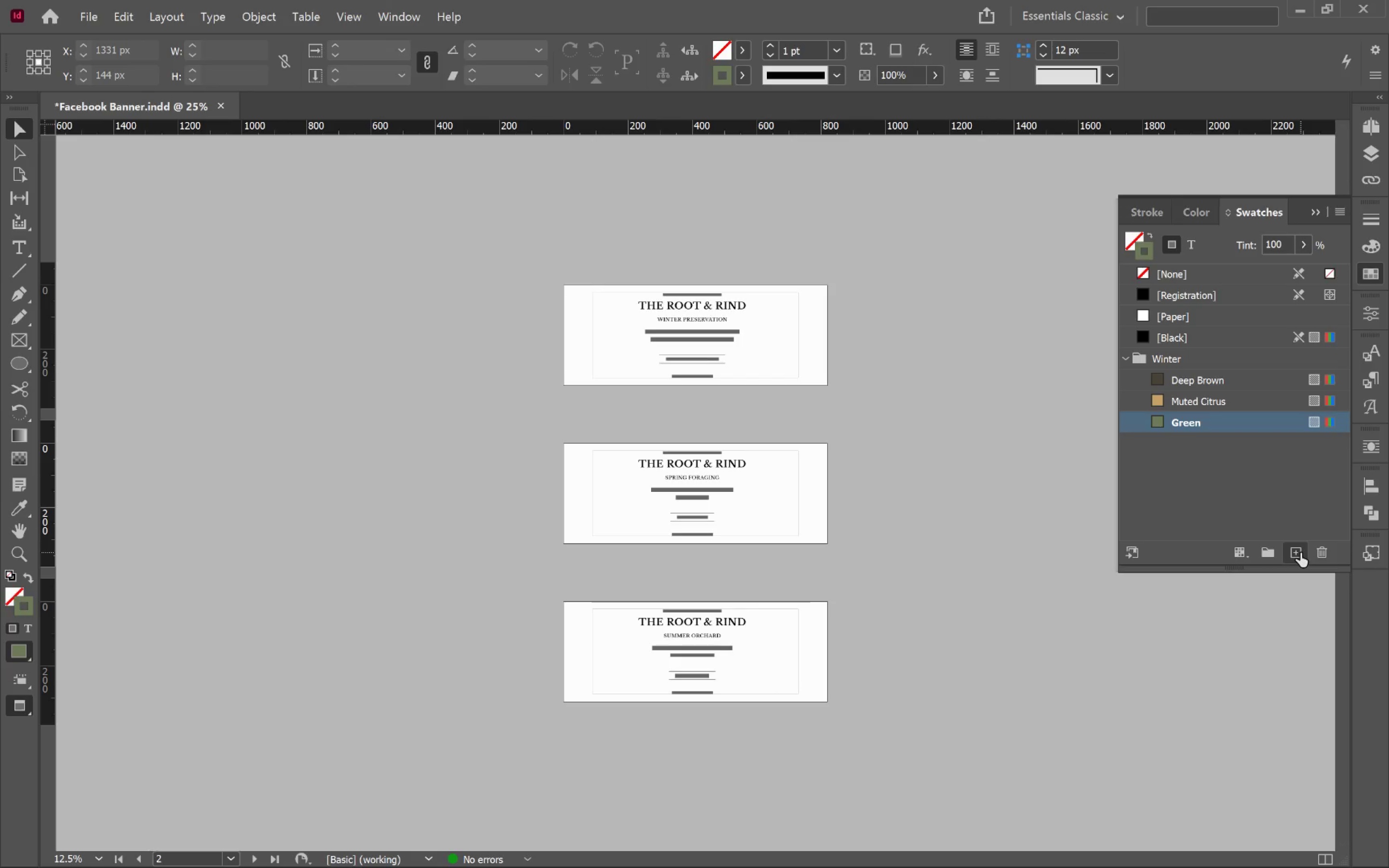 
left_click([1300, 553])
 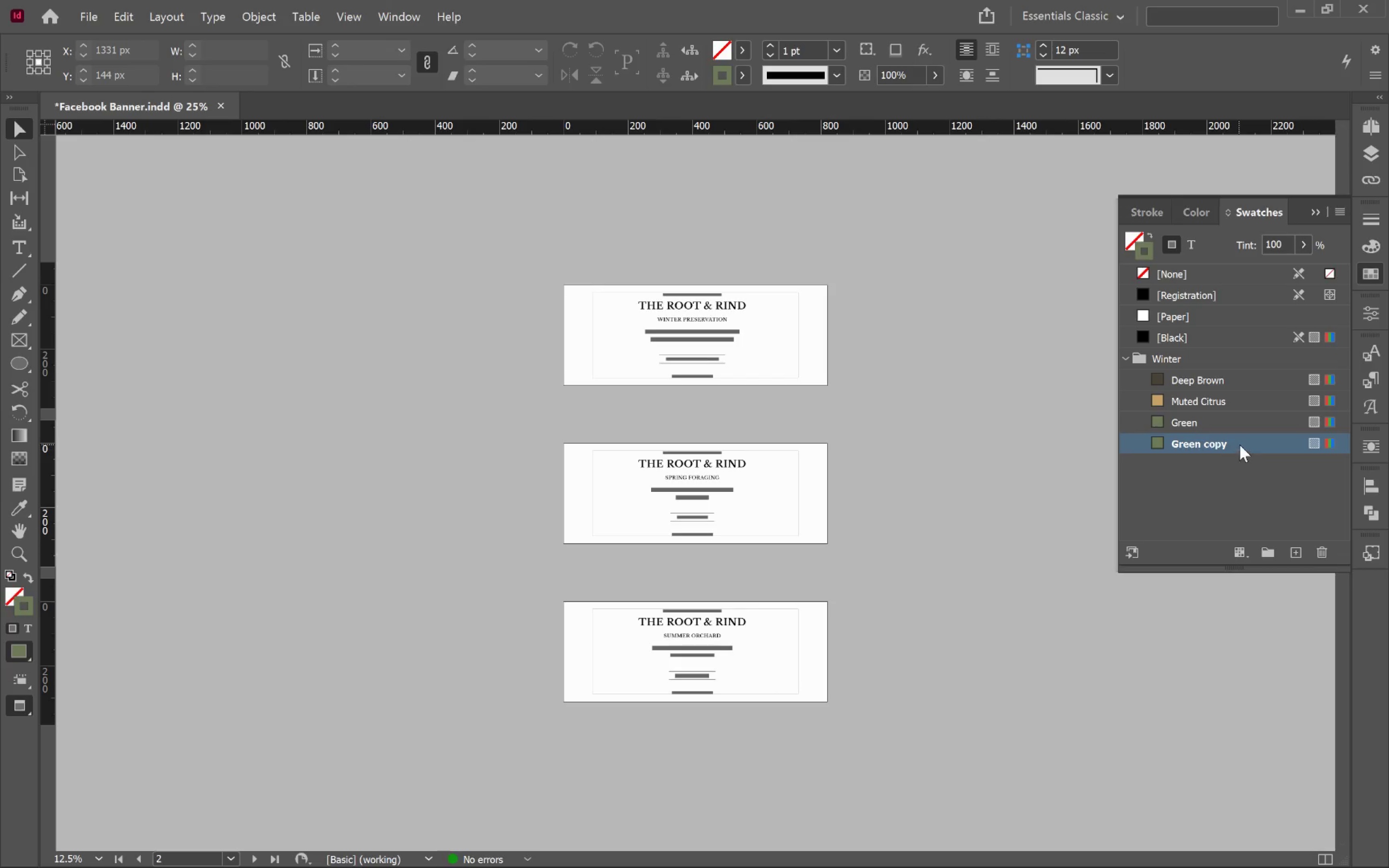 
double_click([1242, 445])
 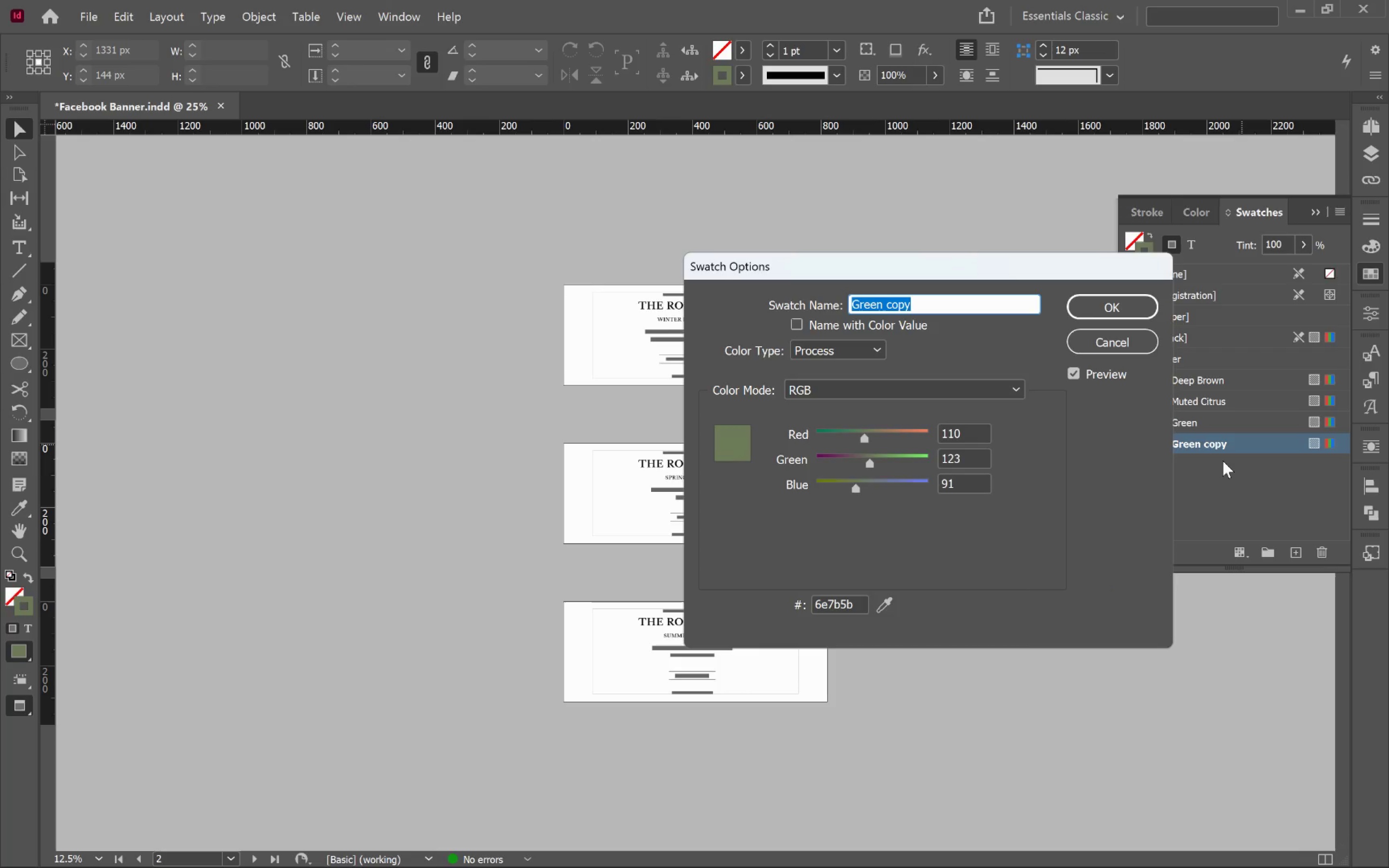 
type(Stone)
key(Tab)
key(Tab)
key(Tab)
key(Tab)
key(Tab)
key(Tab)
key(Tab)
 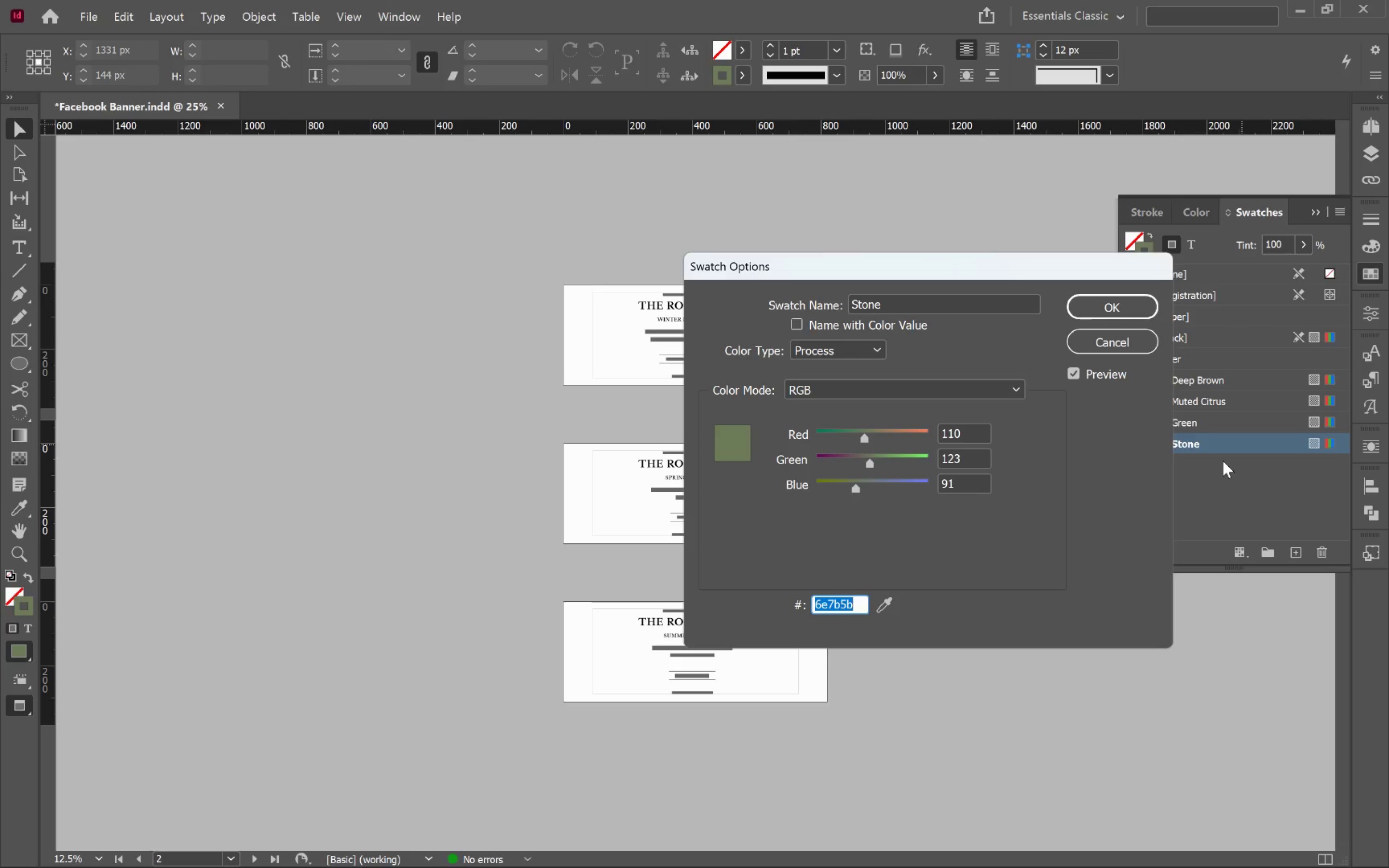 
type(B8B2A8)
 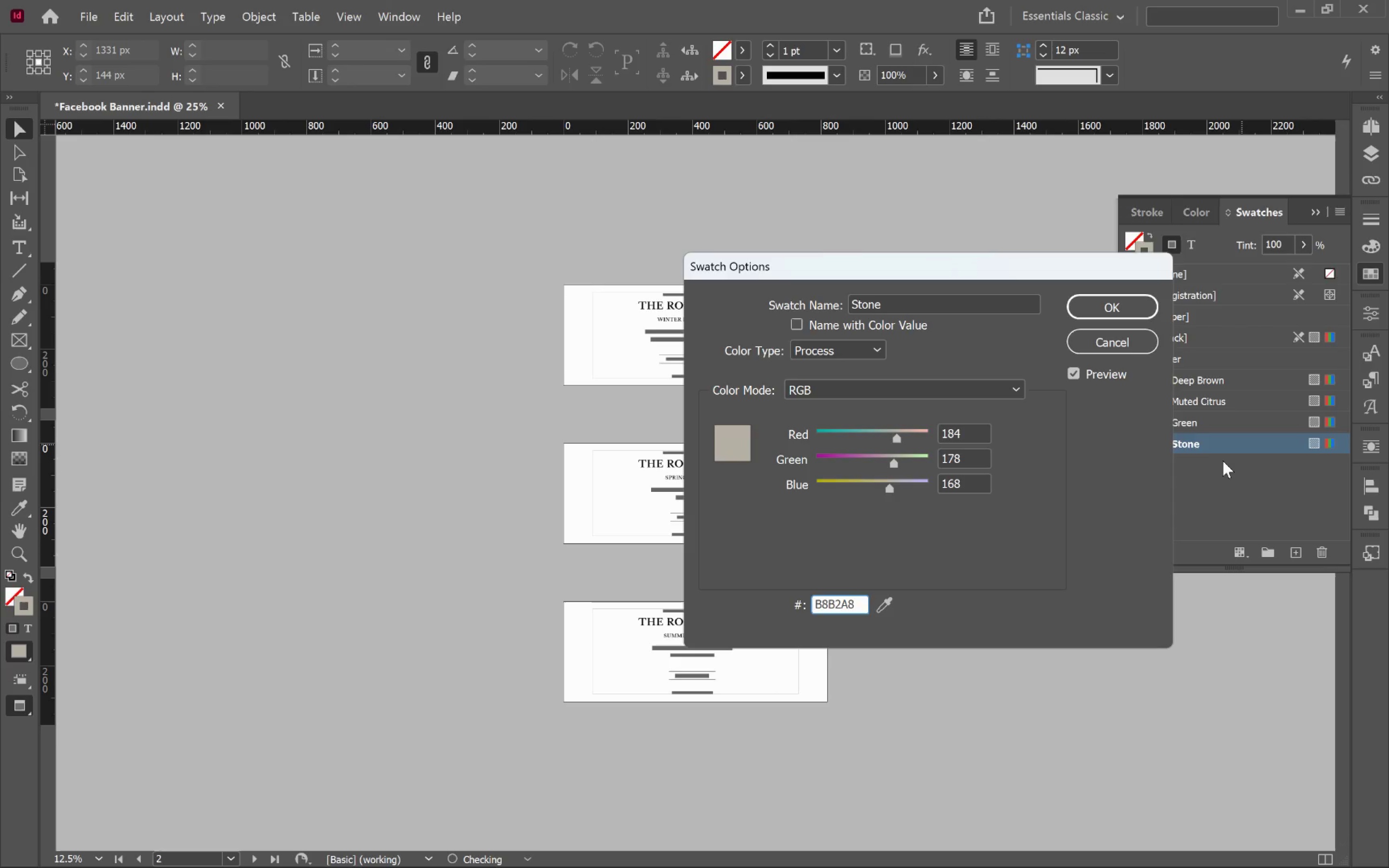 
left_click([1134, 301])
 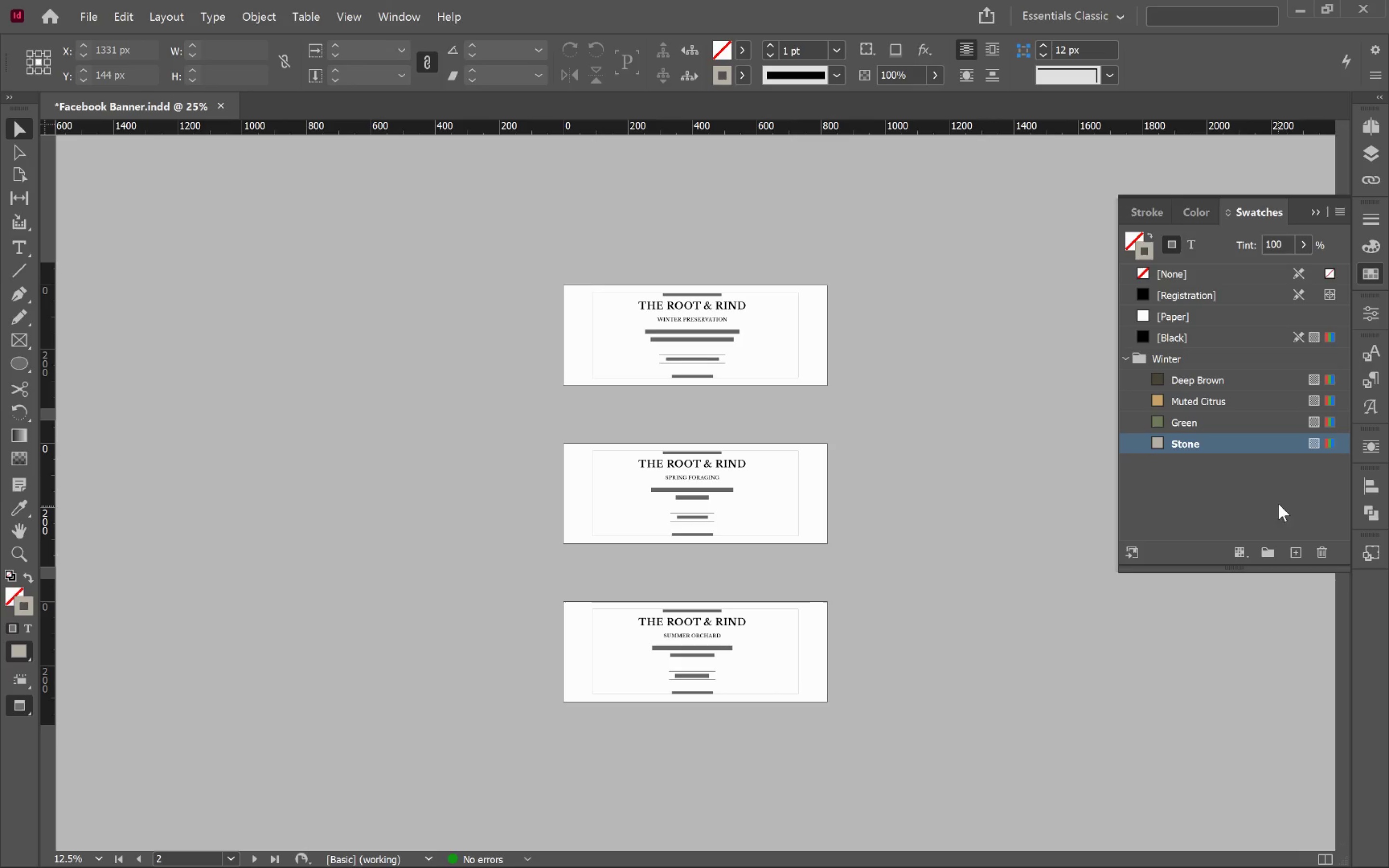 
left_click([1241, 497])
 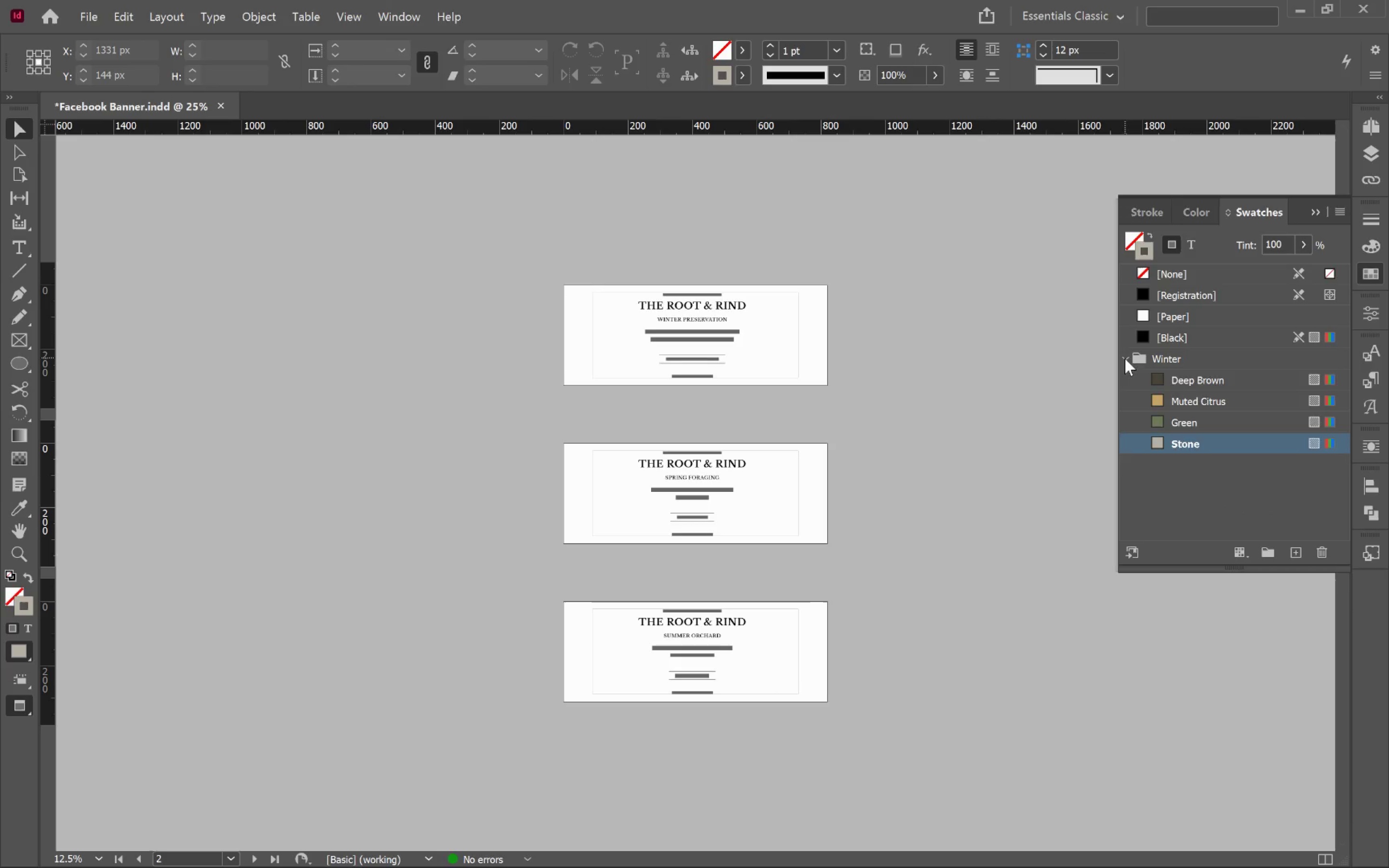 
double_click([1222, 454])
 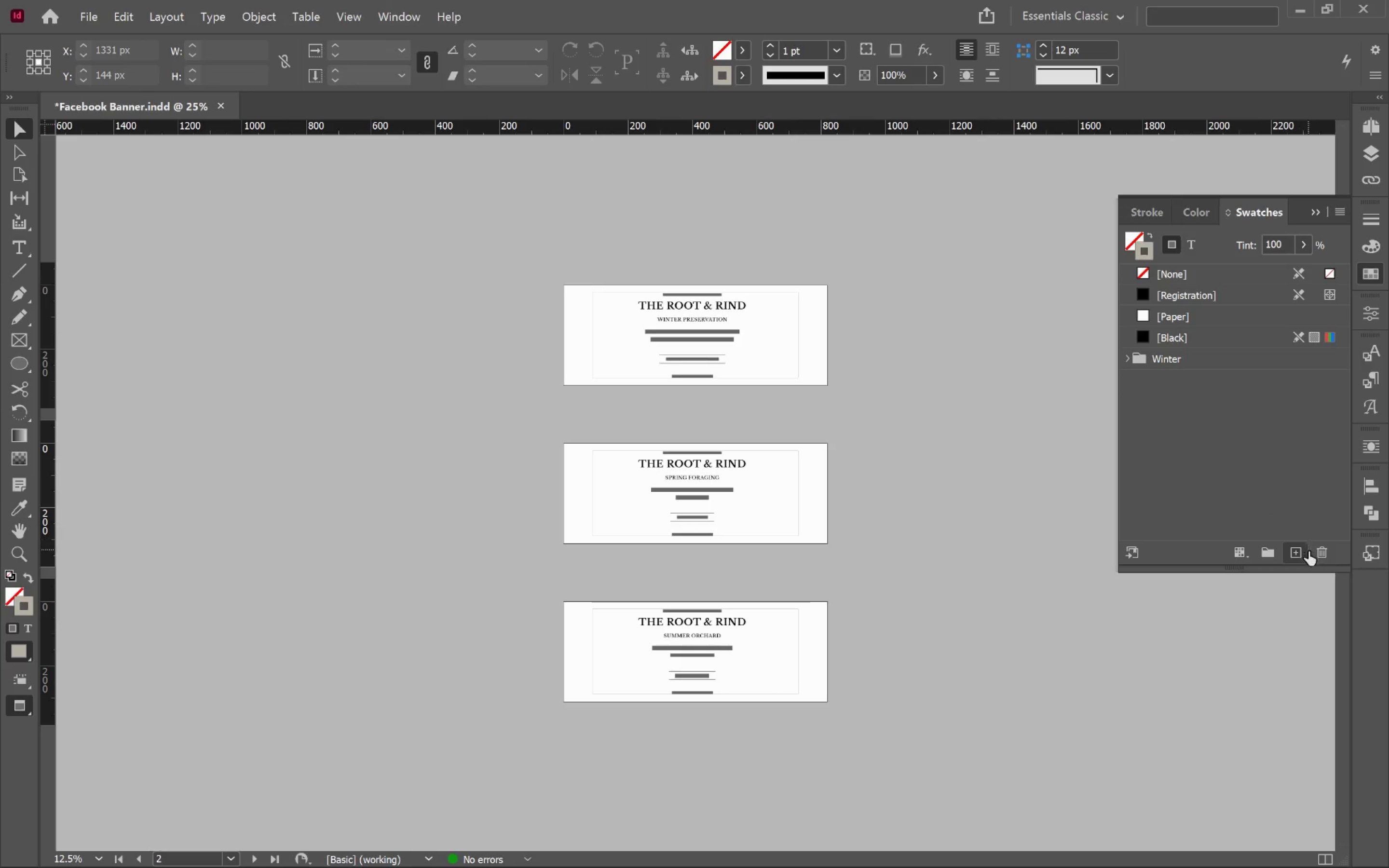 
left_click([1297, 552])
 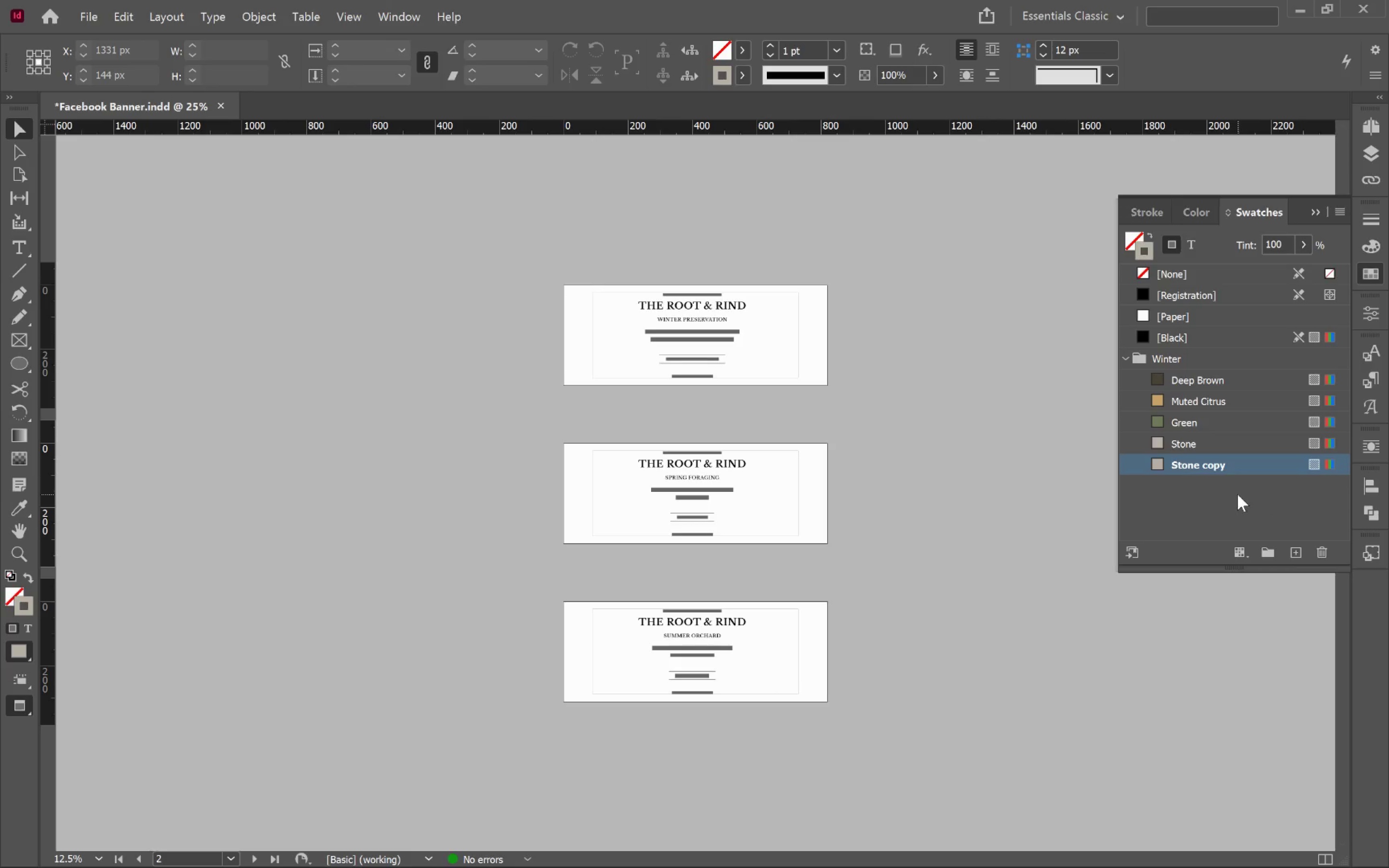 
left_click_drag(start_coordinate=[1247, 465], to_coordinate=[1251, 481])
 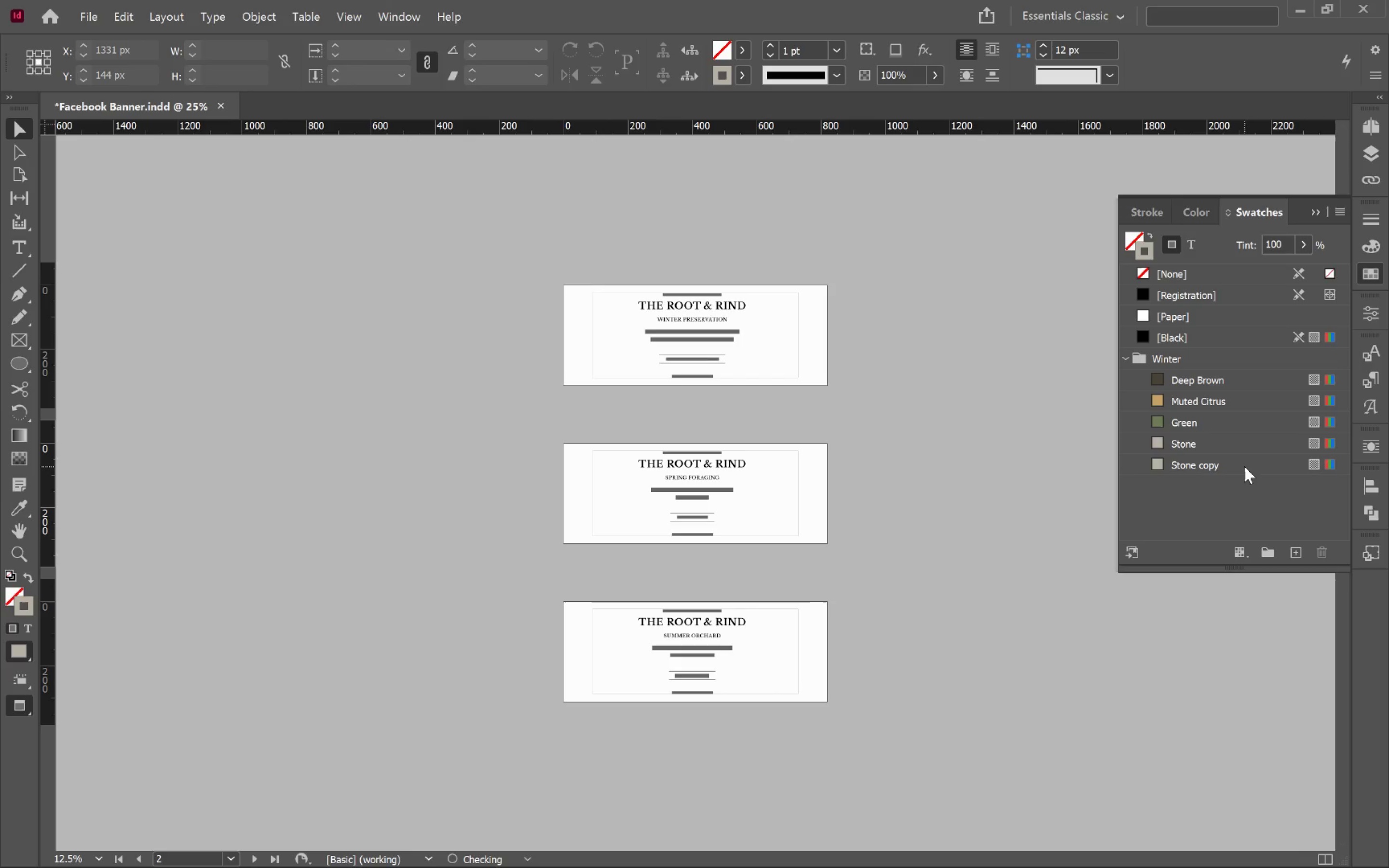 
left_click_drag(start_coordinate=[1240, 464], to_coordinate=[1227, 353])
 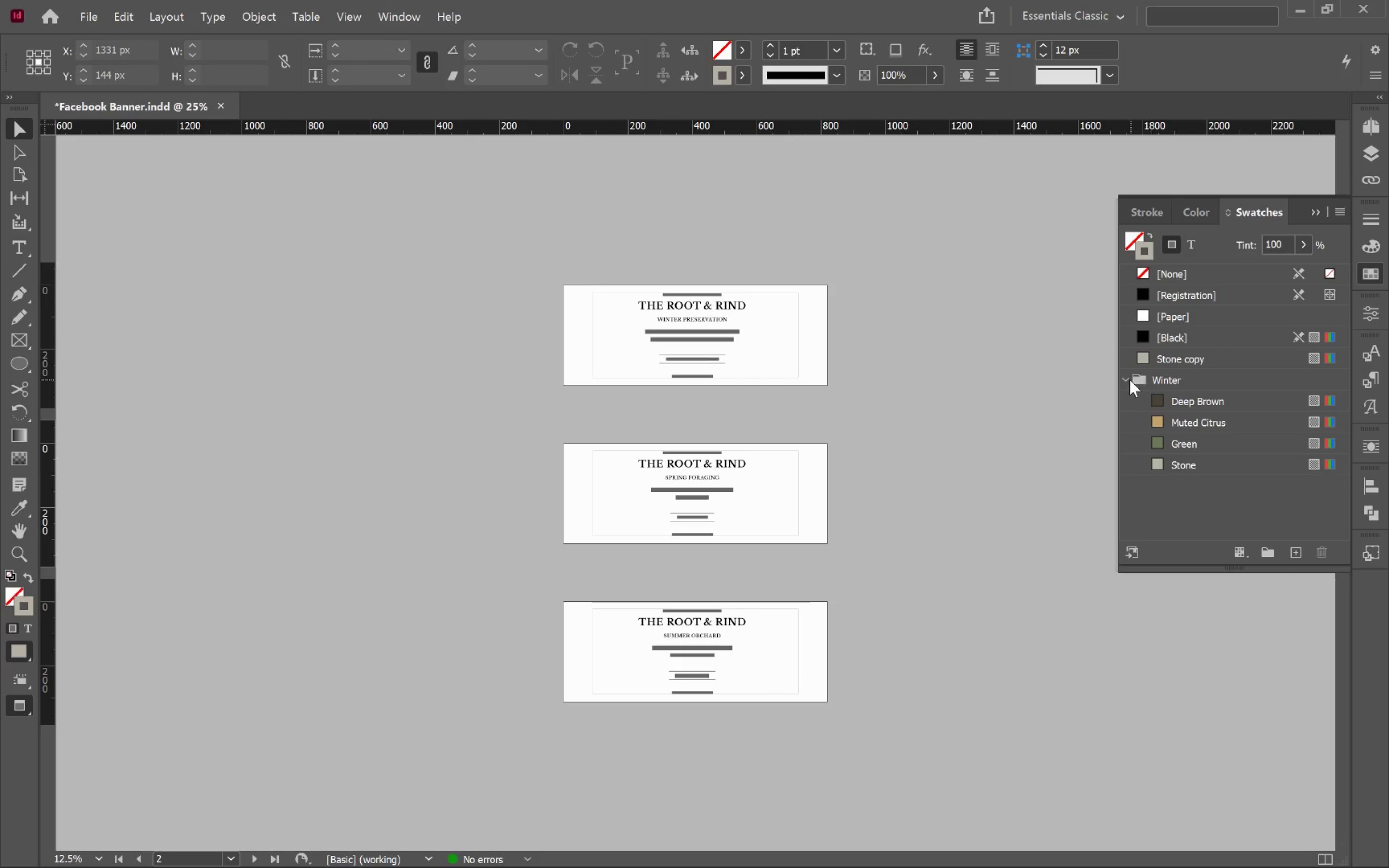 
left_click([1125, 380])
 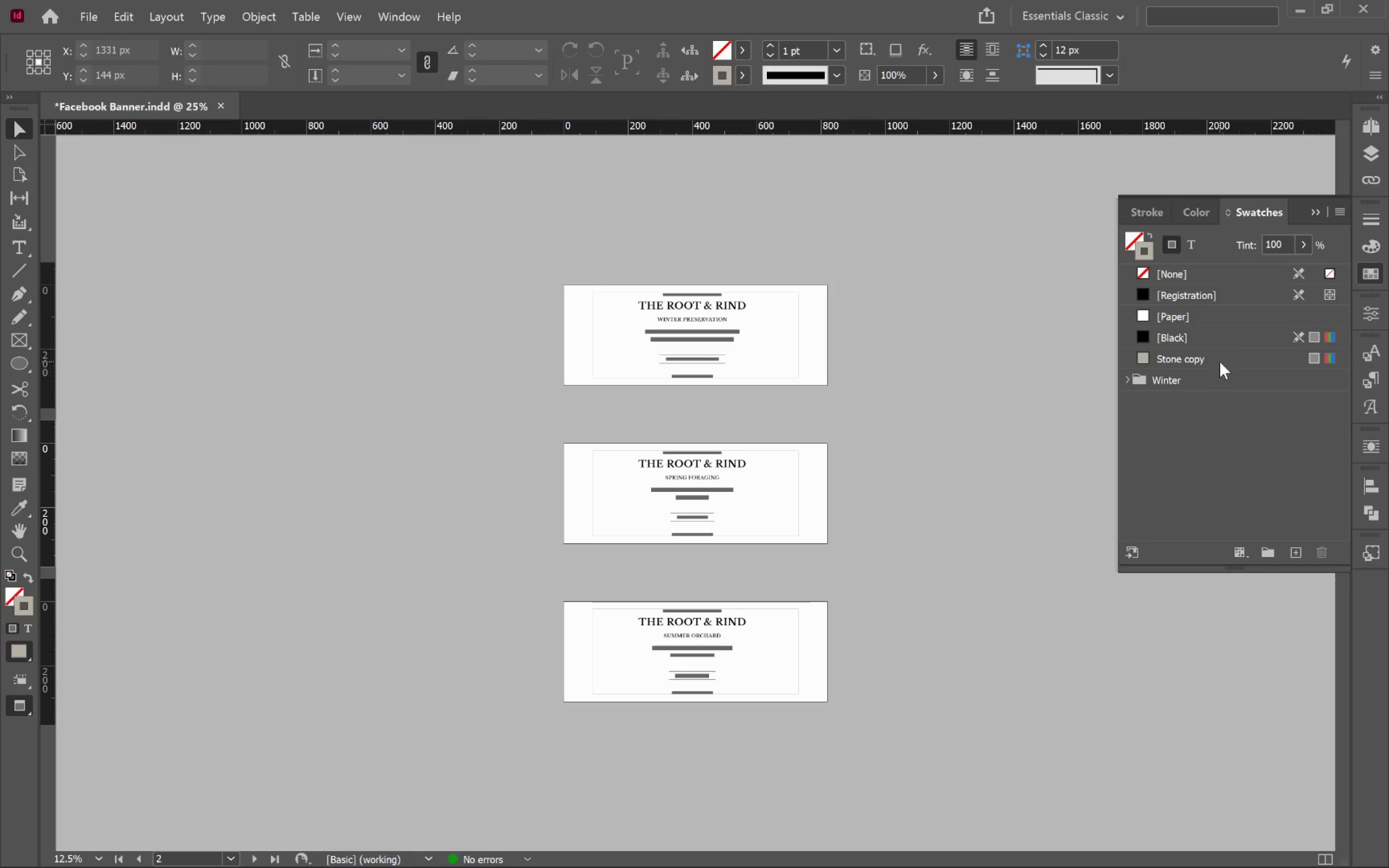 
left_click([1222, 359])
 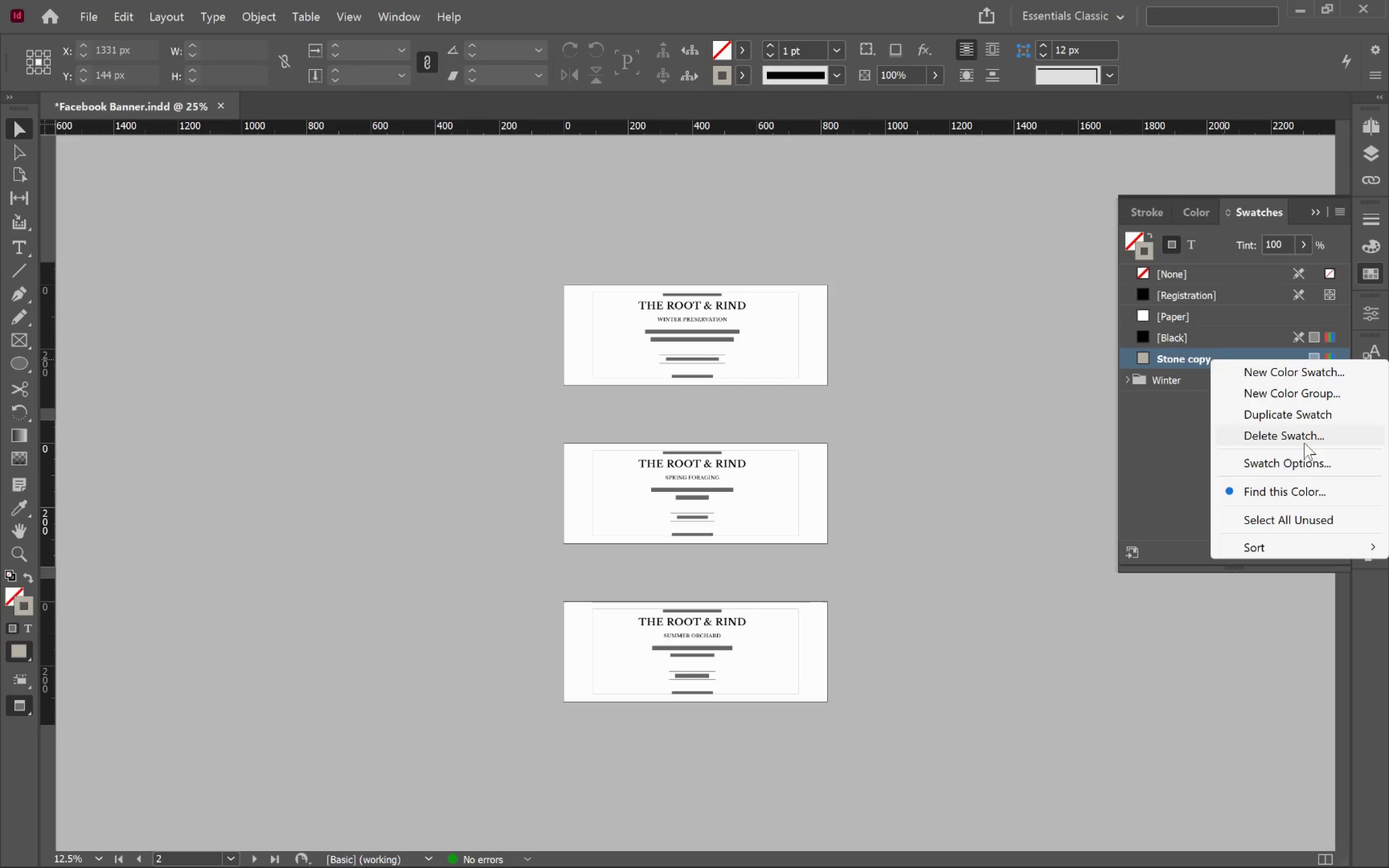 
left_click([1310, 460])
 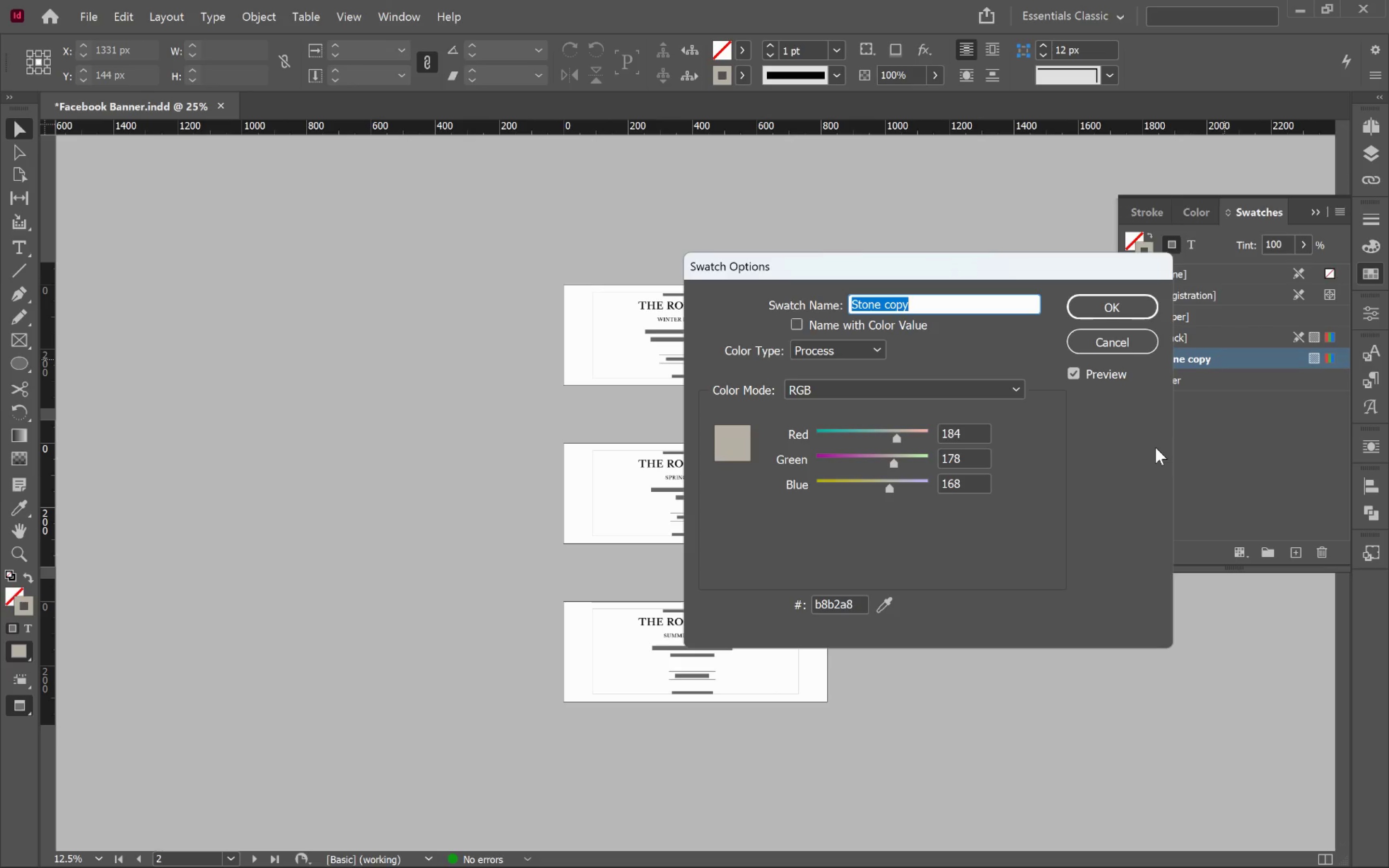 
wait(7.51)
 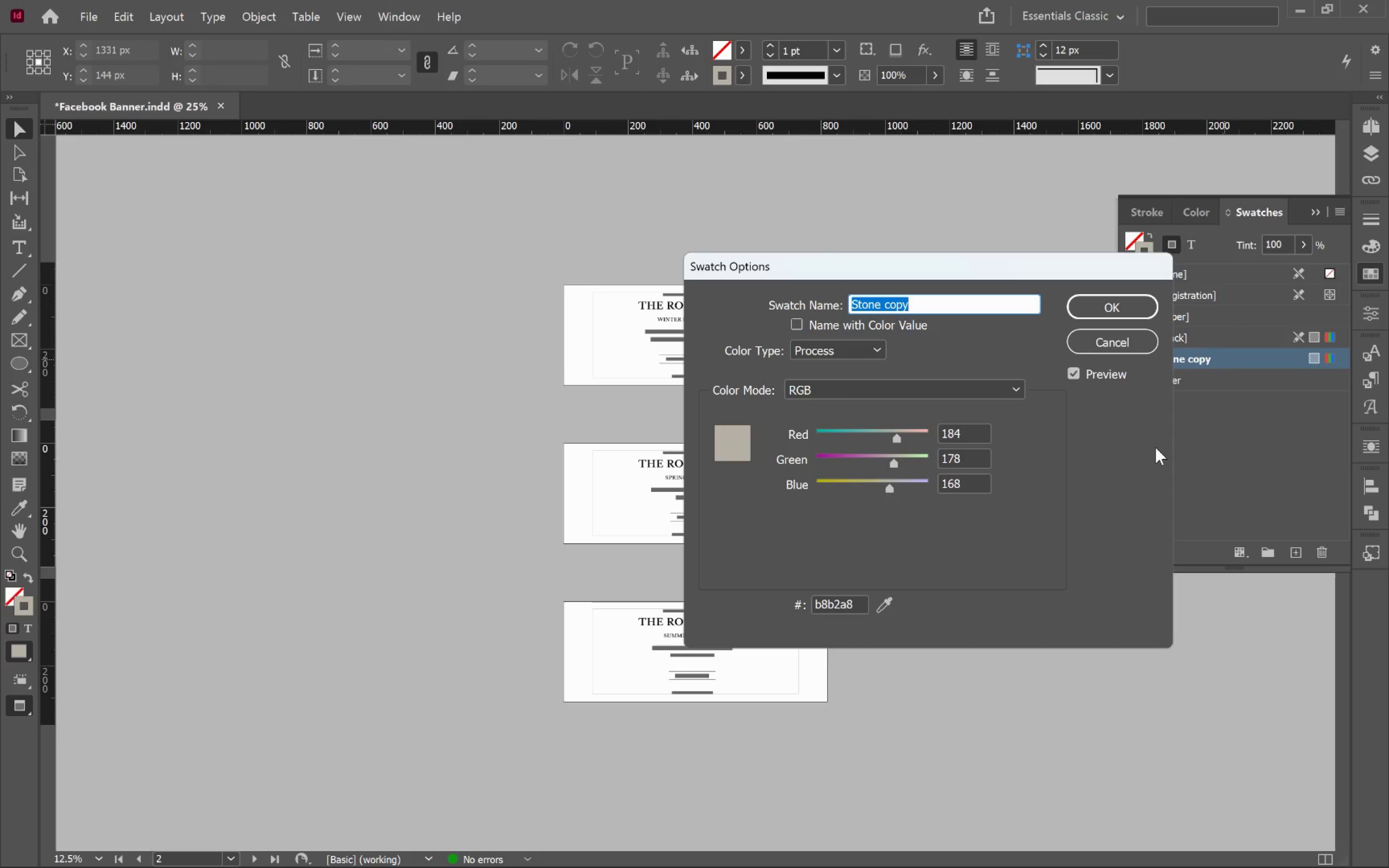 
type(Paper)
key(Tab)
 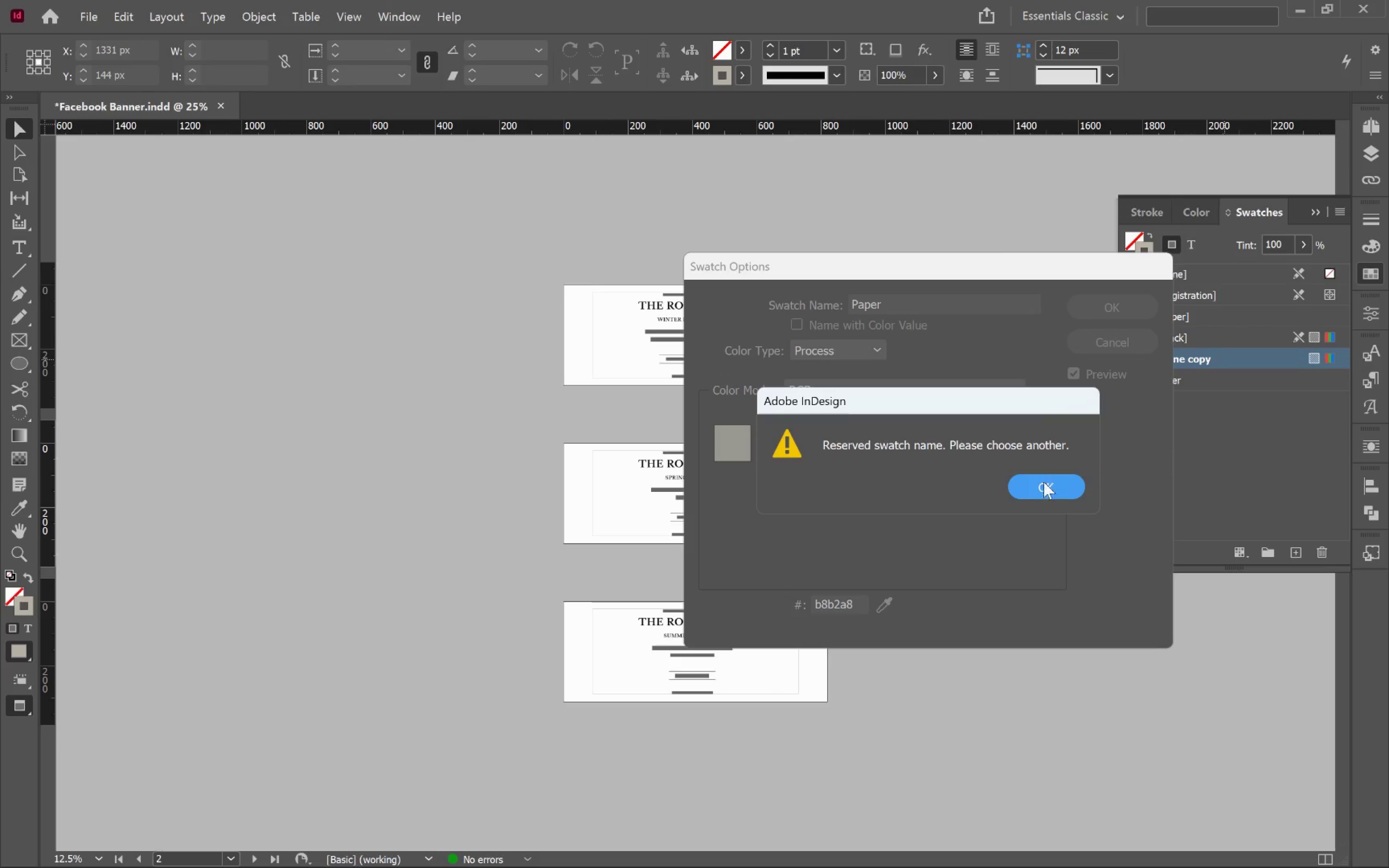 
left_click([1053, 485])
 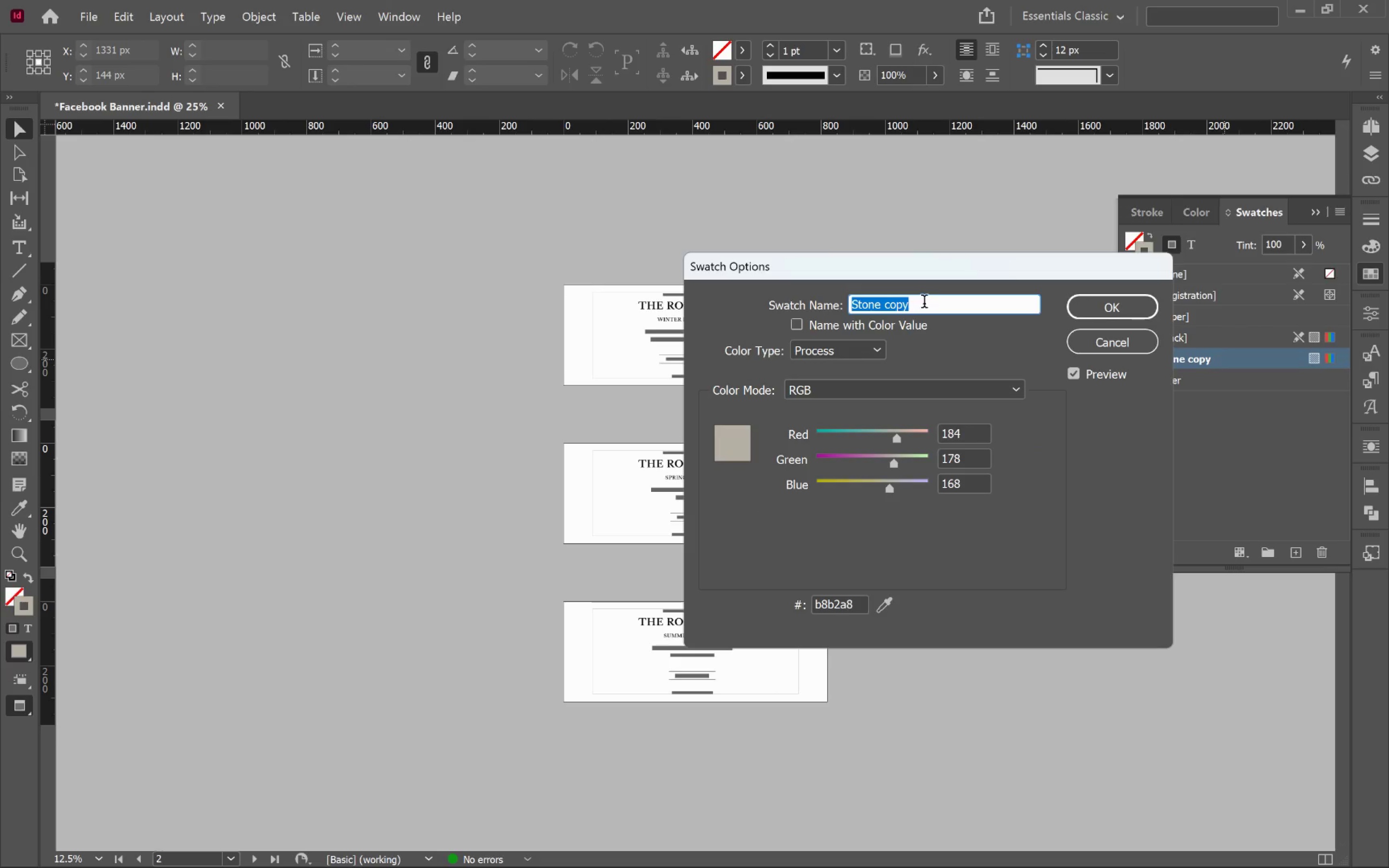 
type(Paper)
key(Tab)
type( Paper Base)
key(Tab)
key(Tab)
key(Tab)
key(Tab)
key(Tab)
key(Tab)
key(Tab)
 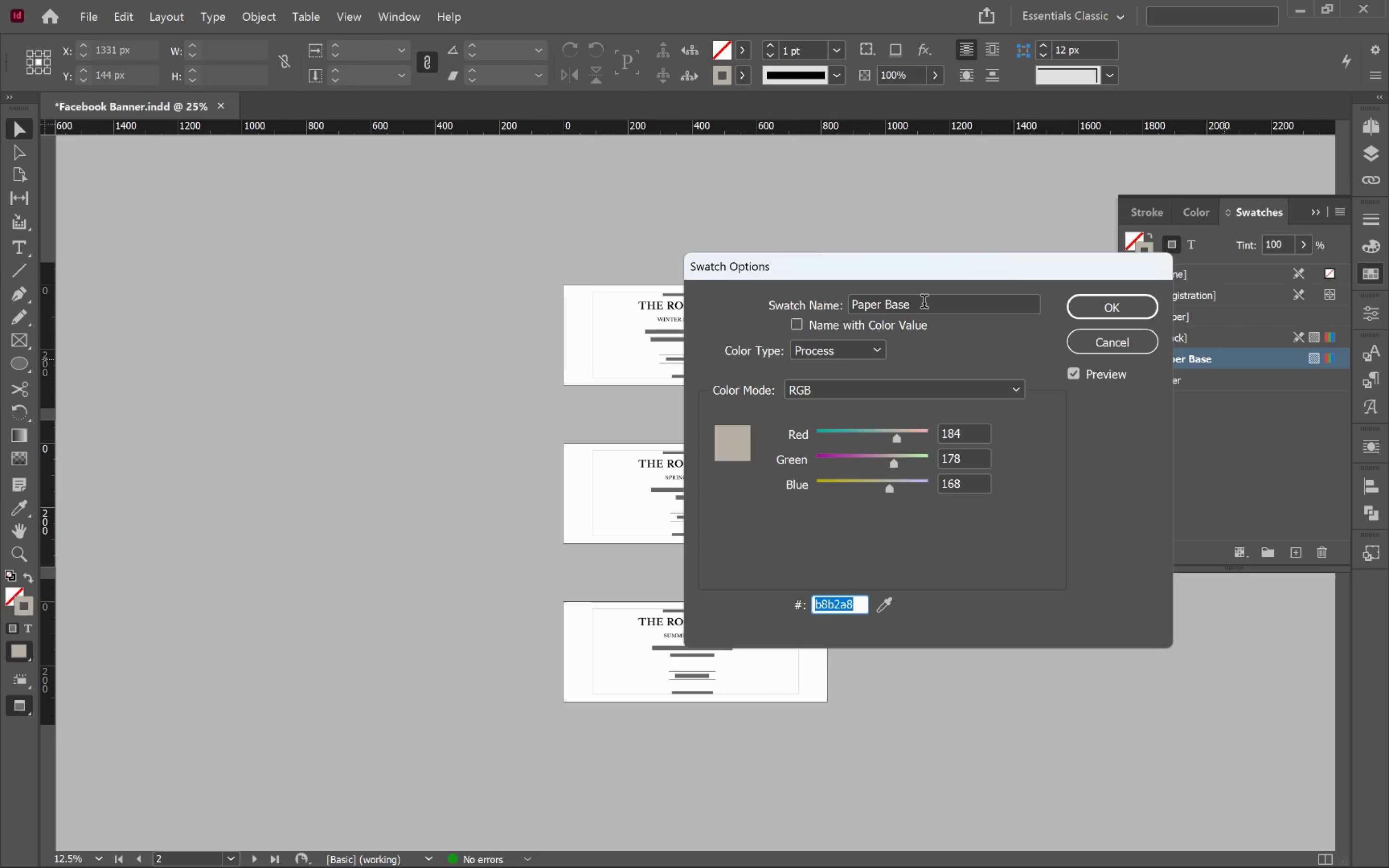 
type(f5f1e8)
 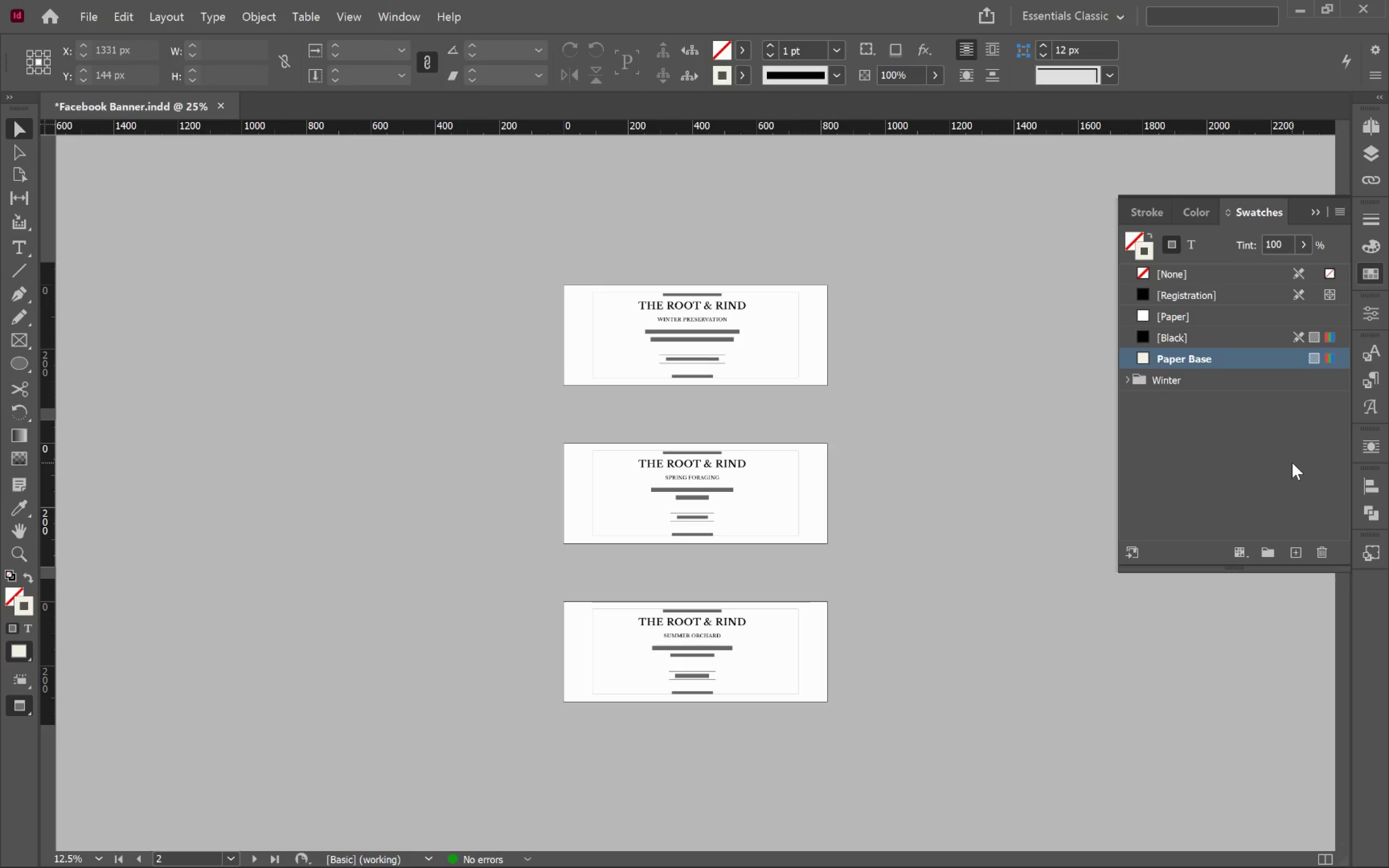 
wait(6.42)
 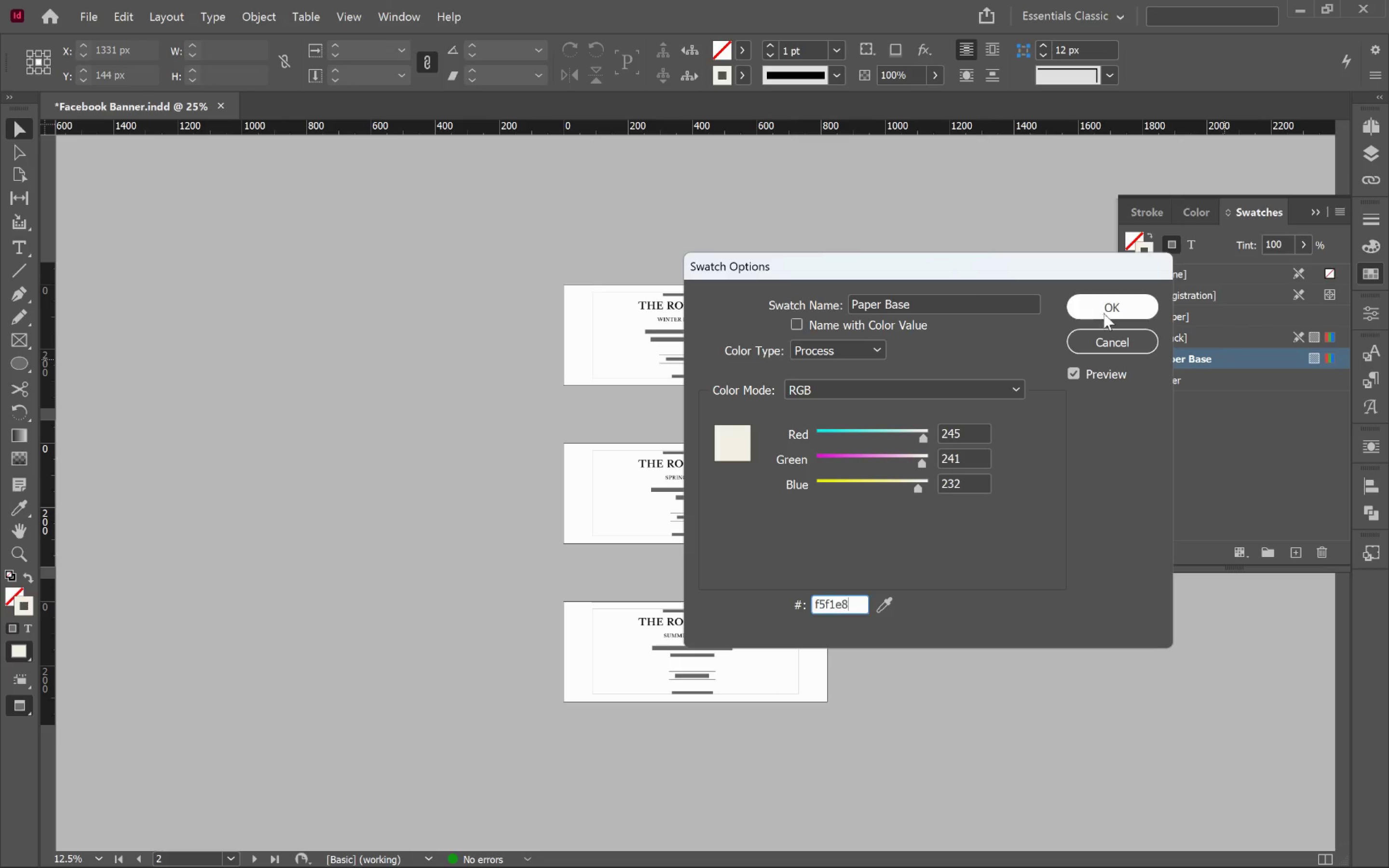 
left_click([1298, 547])
 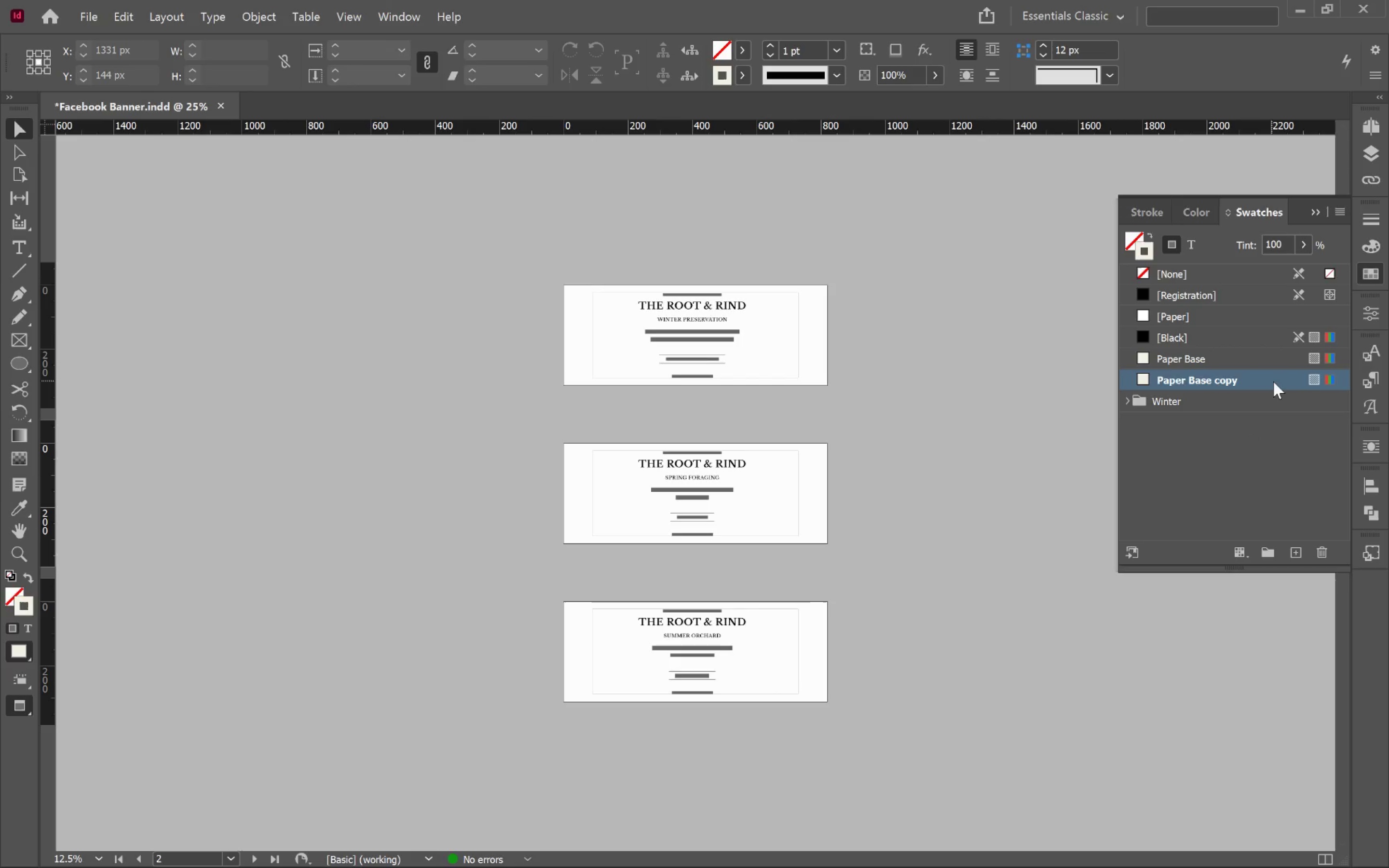 
double_click([1273, 381])
 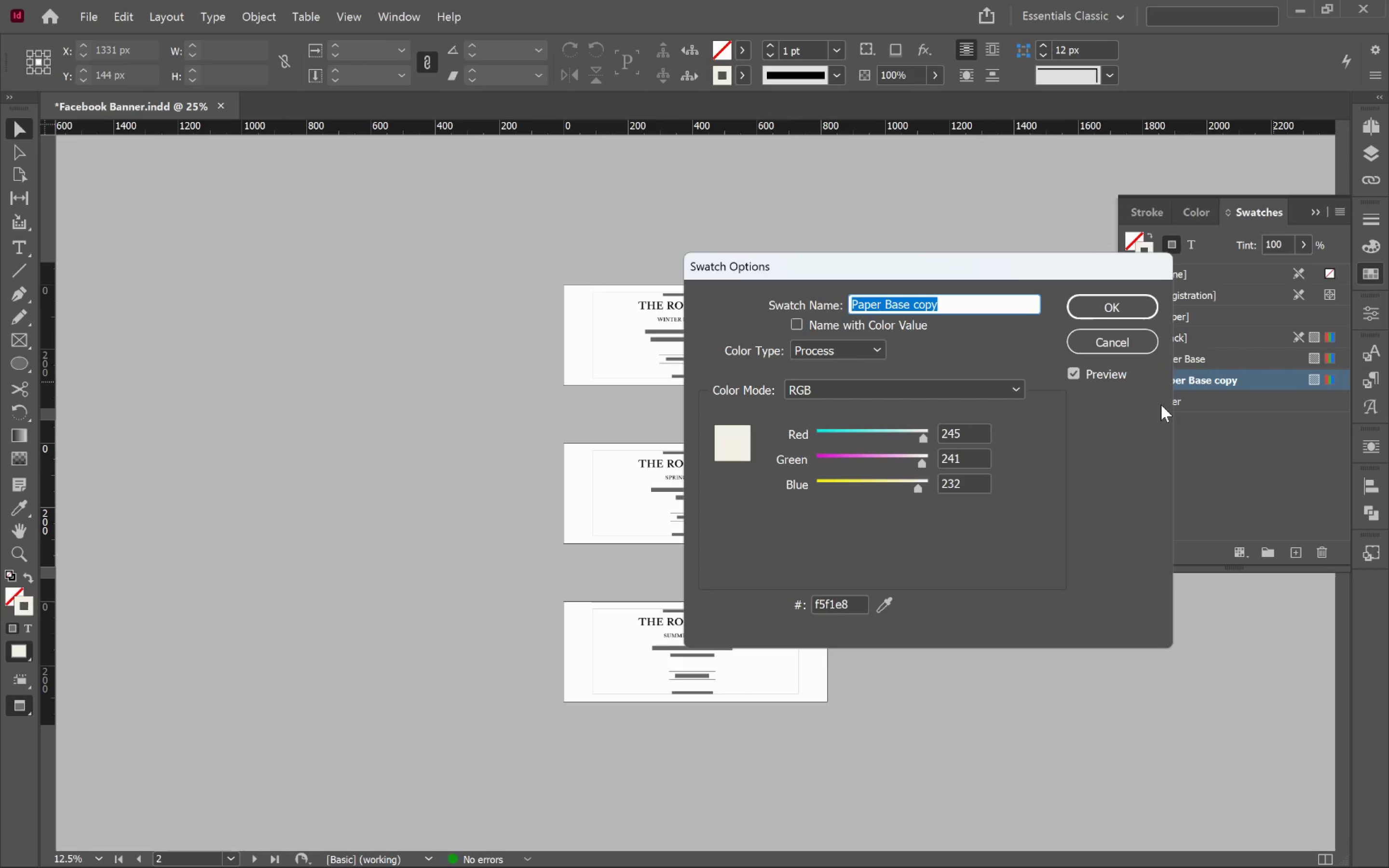 
type(Text Col)
key(Tab)
key(Tab)
key(Tab)
key(Tab)
key(Tab)
key(Tab)
key(Tab)
type(2f2a26)
 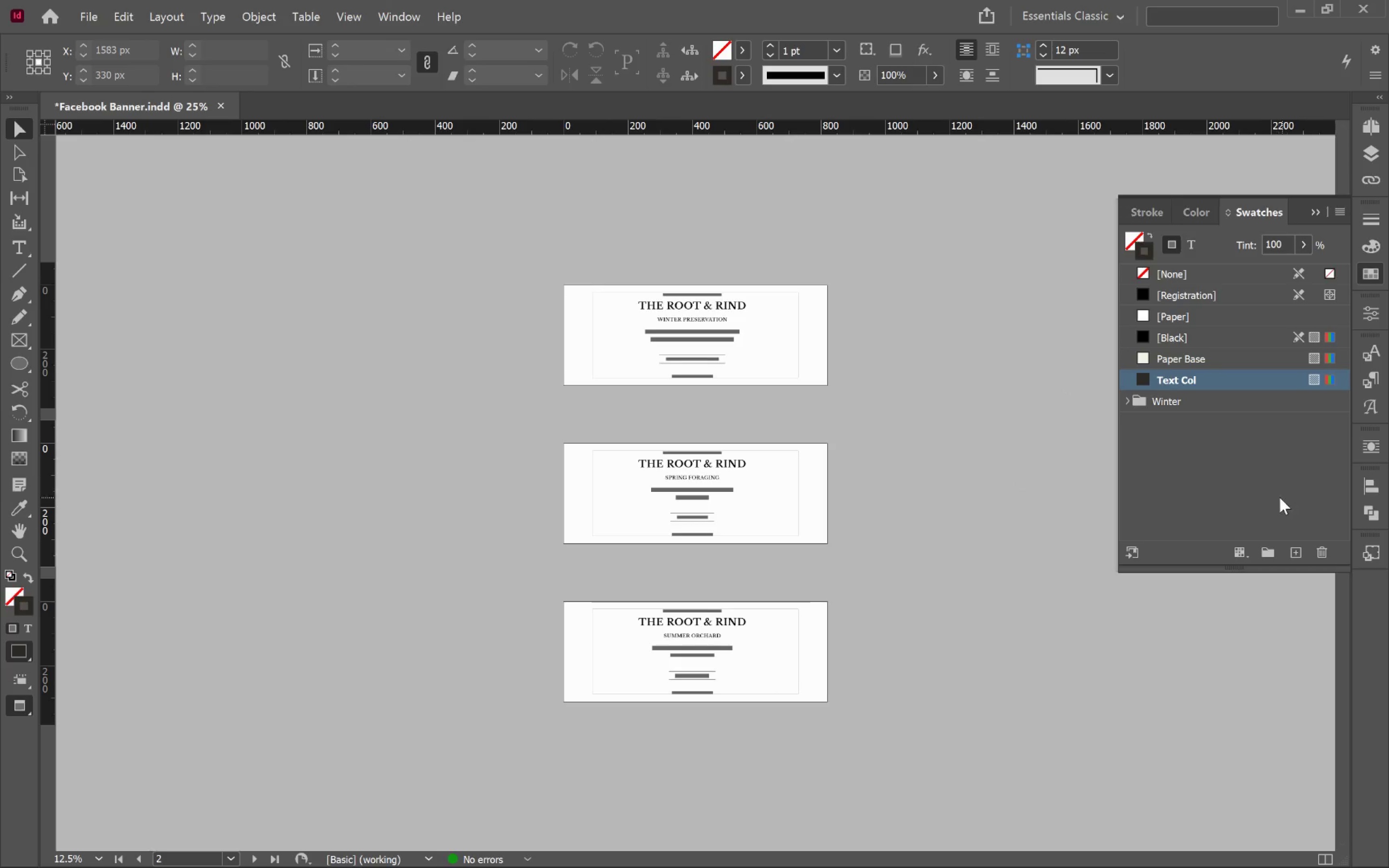 
wait(7.95)
 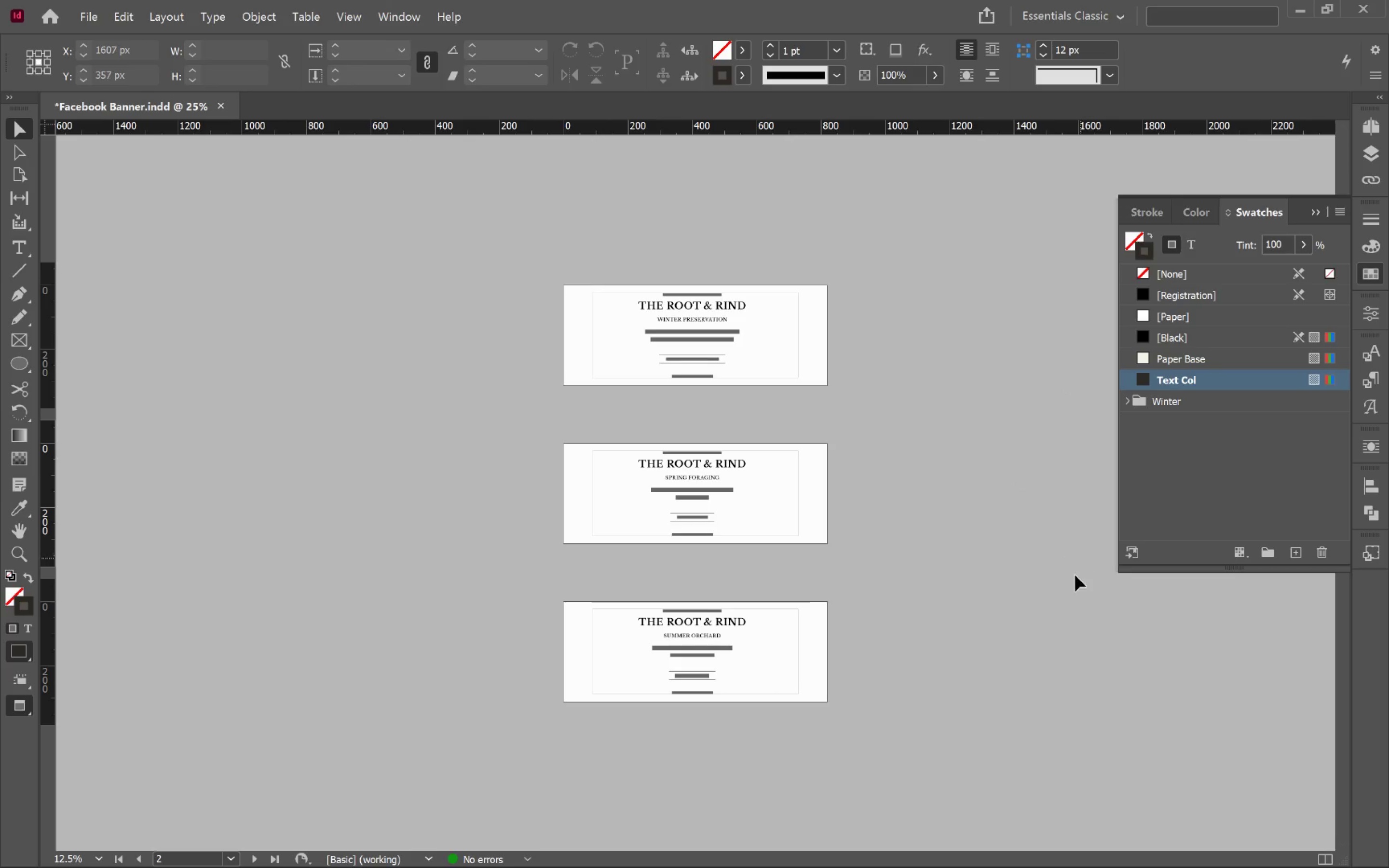 
double_click([1255, 403])
 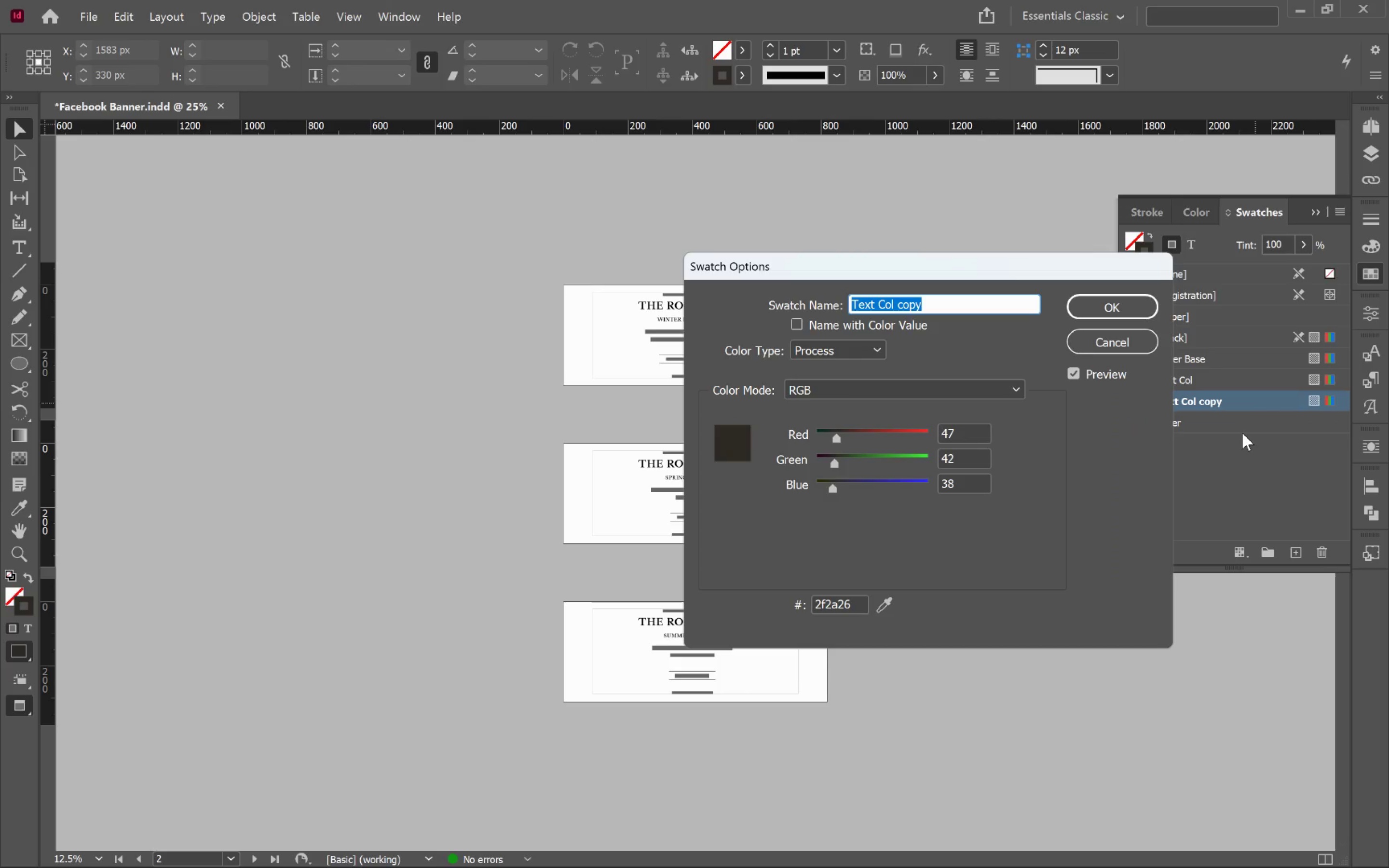 
type(Tet)
key(Backspace)
key(Backspace)
type(xt)
key(Tab)
key(Tab)
key(Tab)
key(Tab)
key(Tab)
key(Tab)
key(Tab)
type(6e665f)
 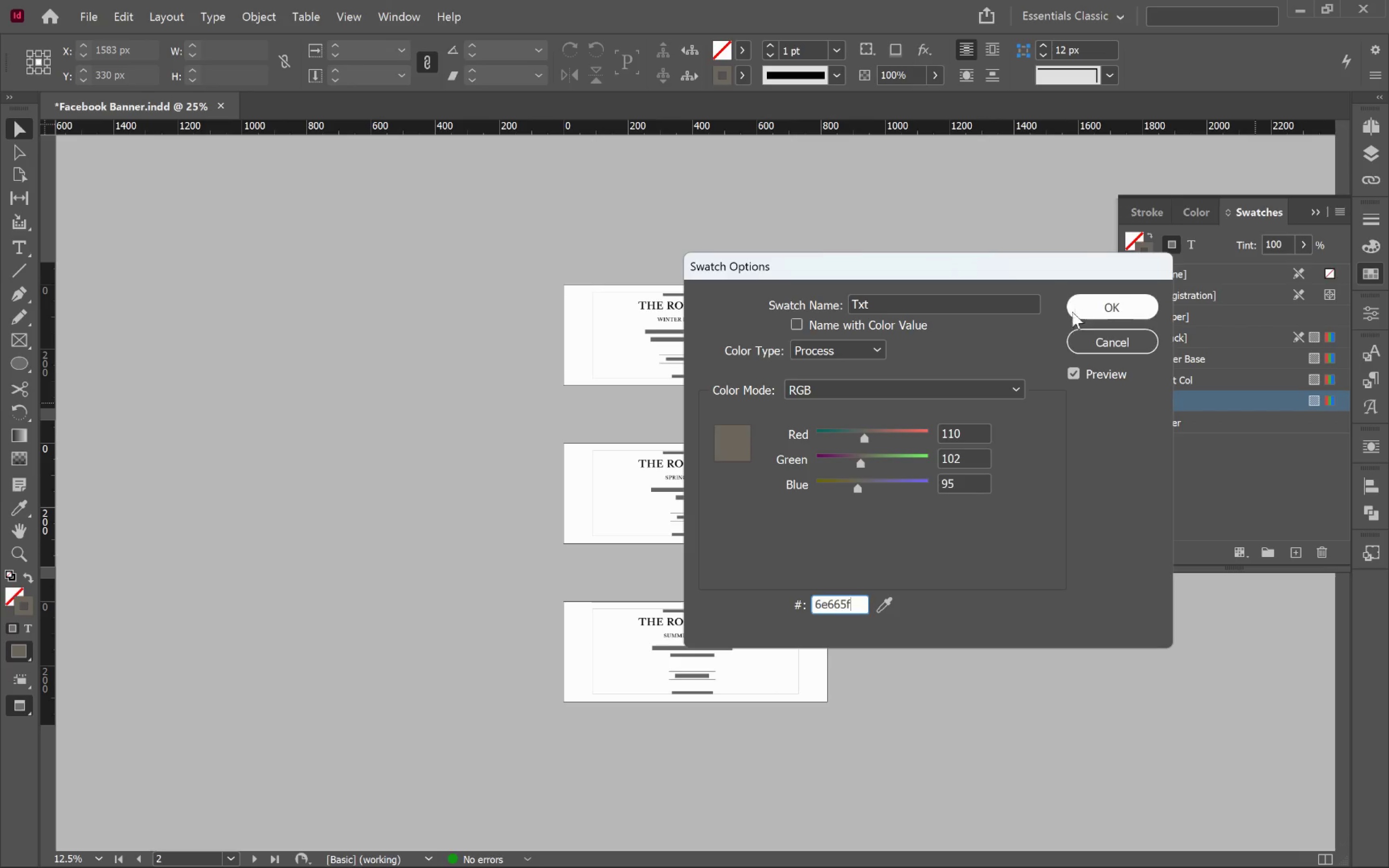 
left_click([1074, 301])
 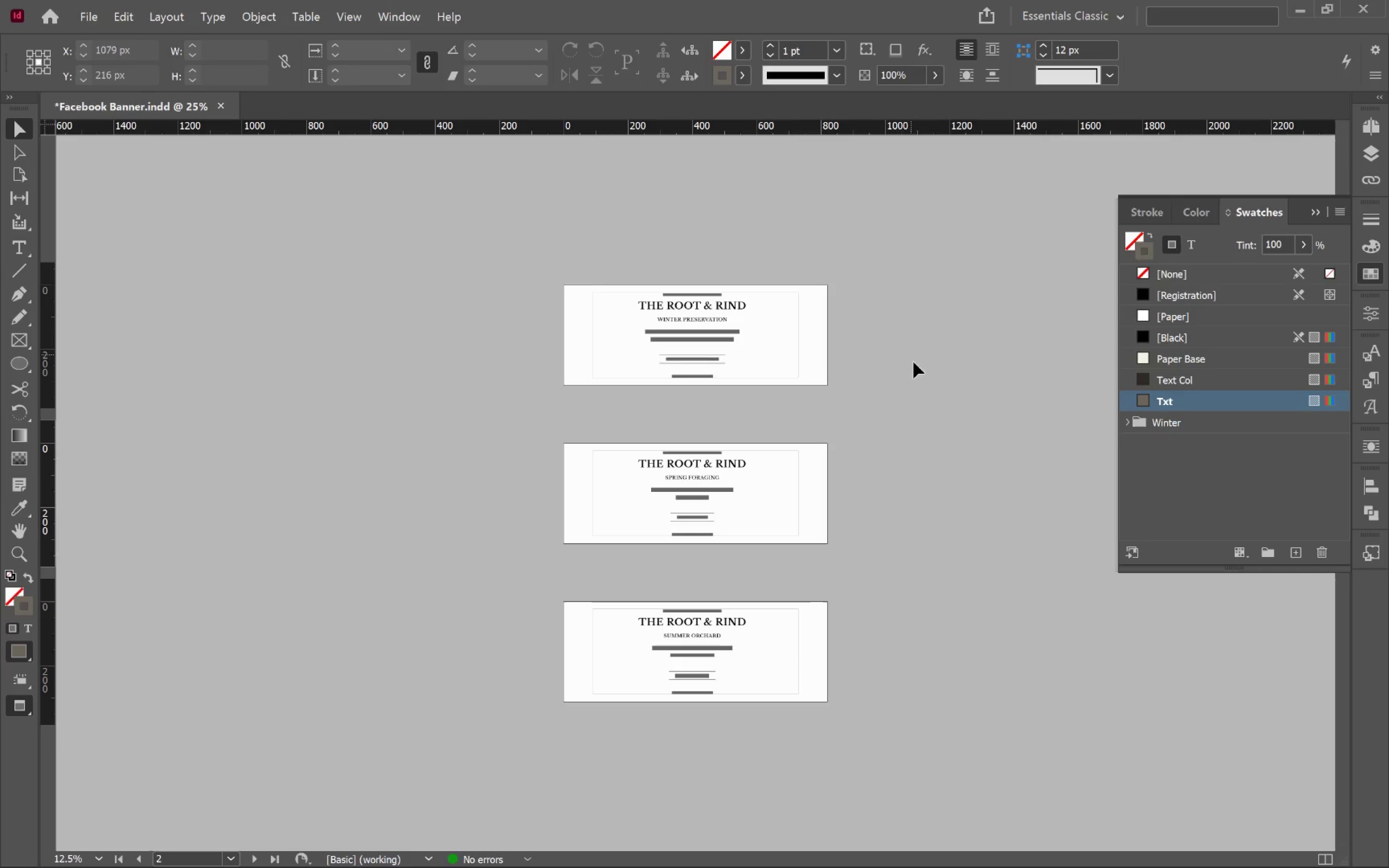 
left_click([929, 378])
 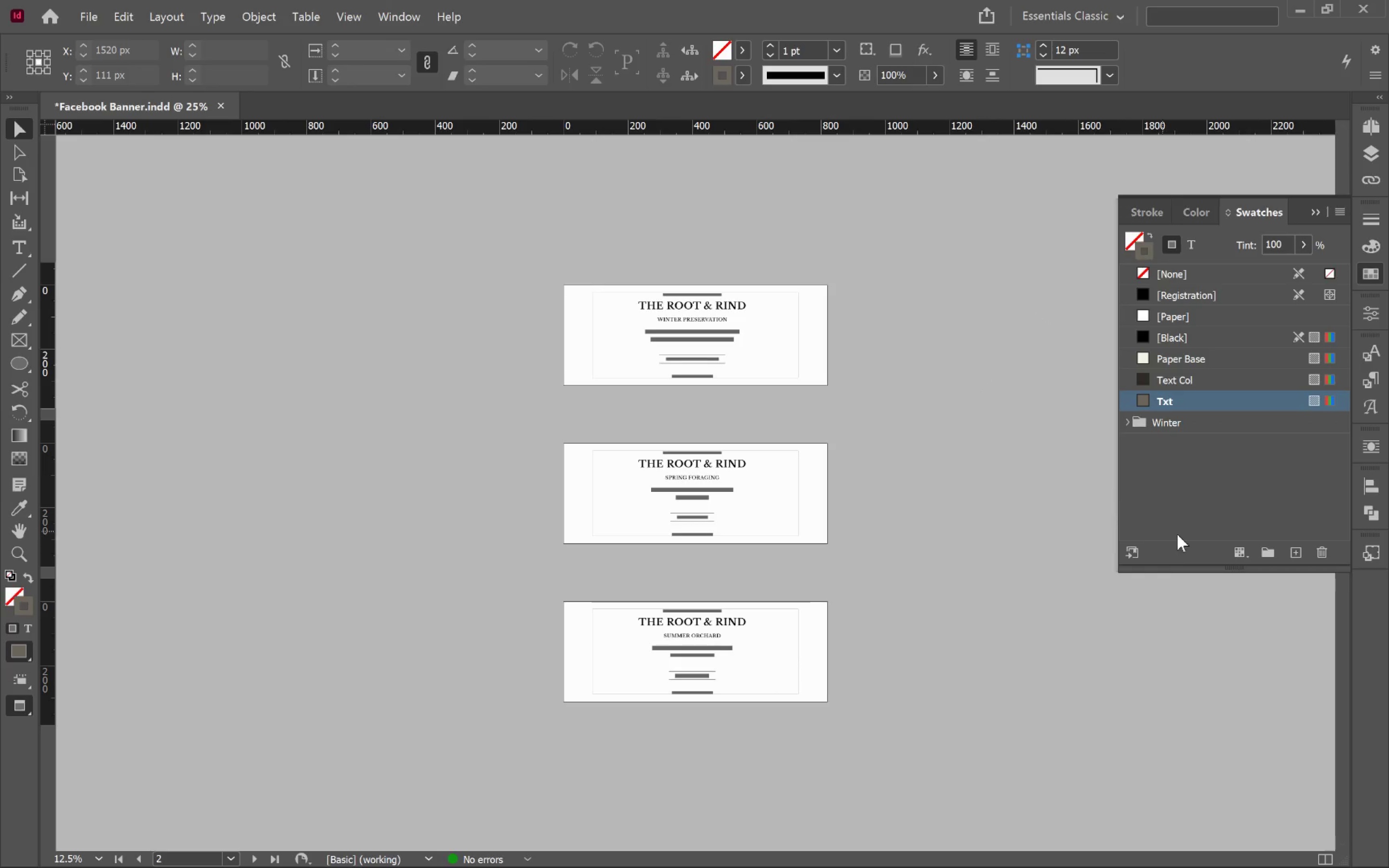 
hold_key(key=AltLeft, duration=0.62)
scroll: coordinate [753, 329], scroll_direction: up, amount: 2.0
 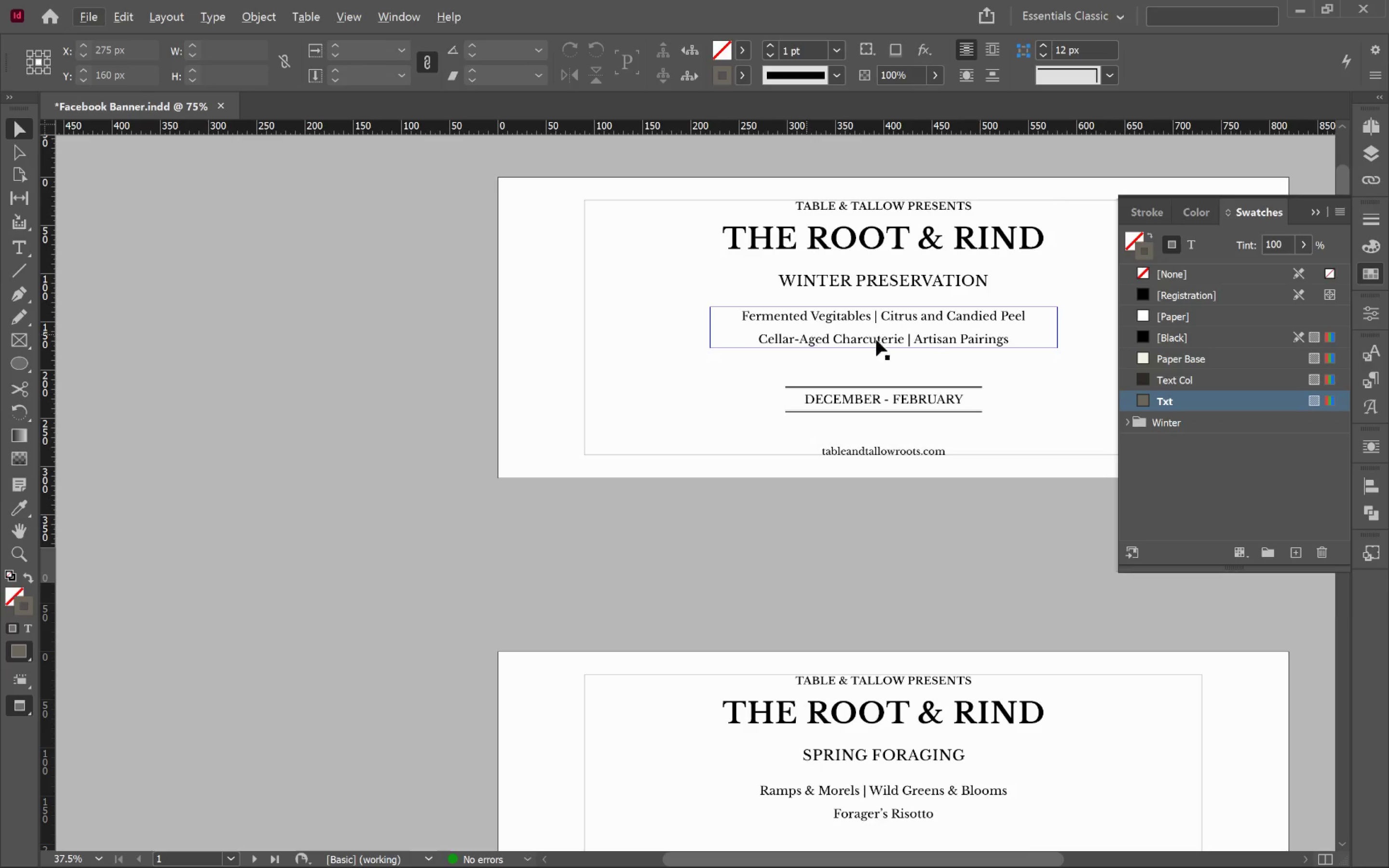 
hold_key(key=Space, duration=0.81)
 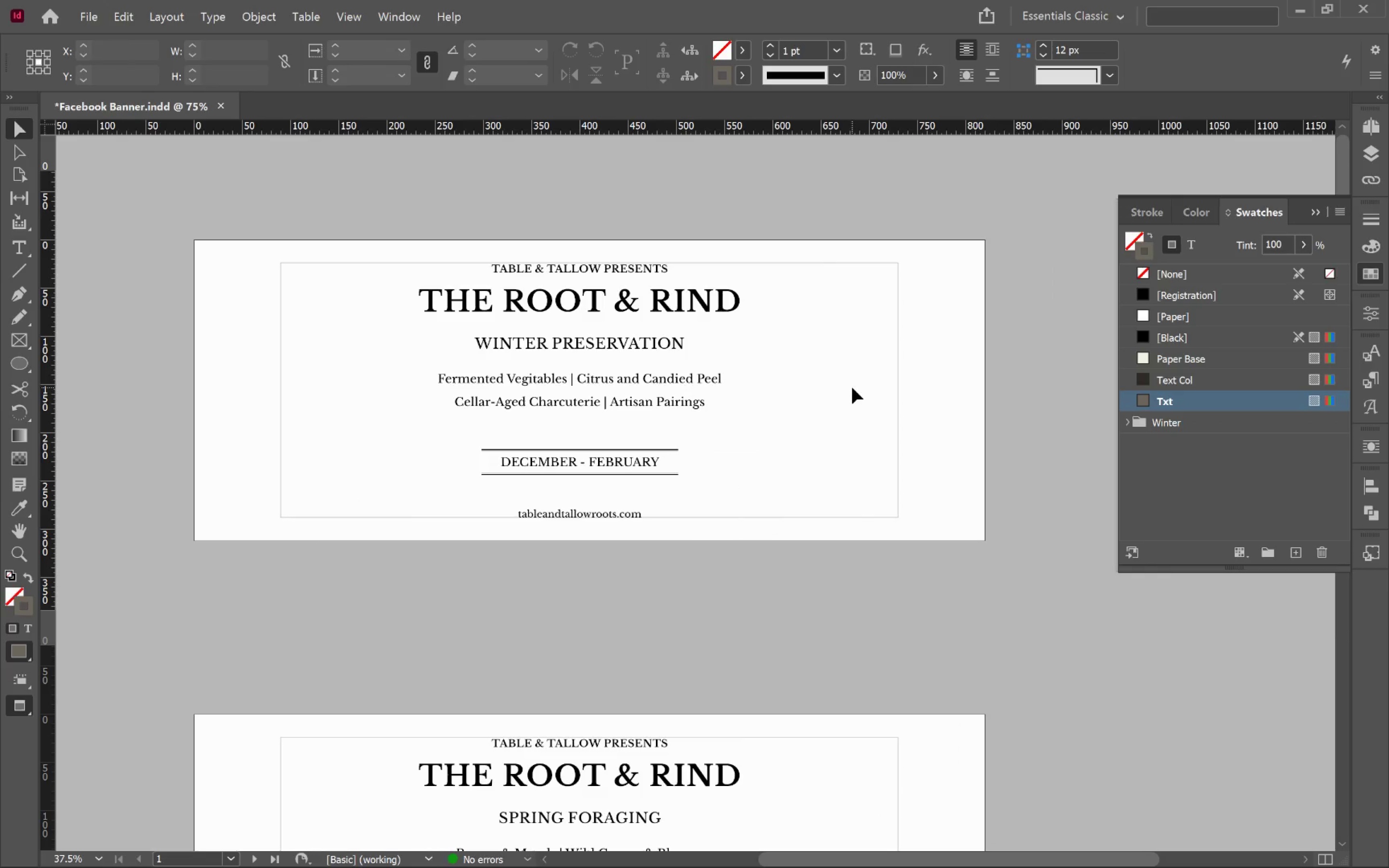 
left_click_drag(start_coordinate=[950, 333], to_coordinate=[647, 478])
 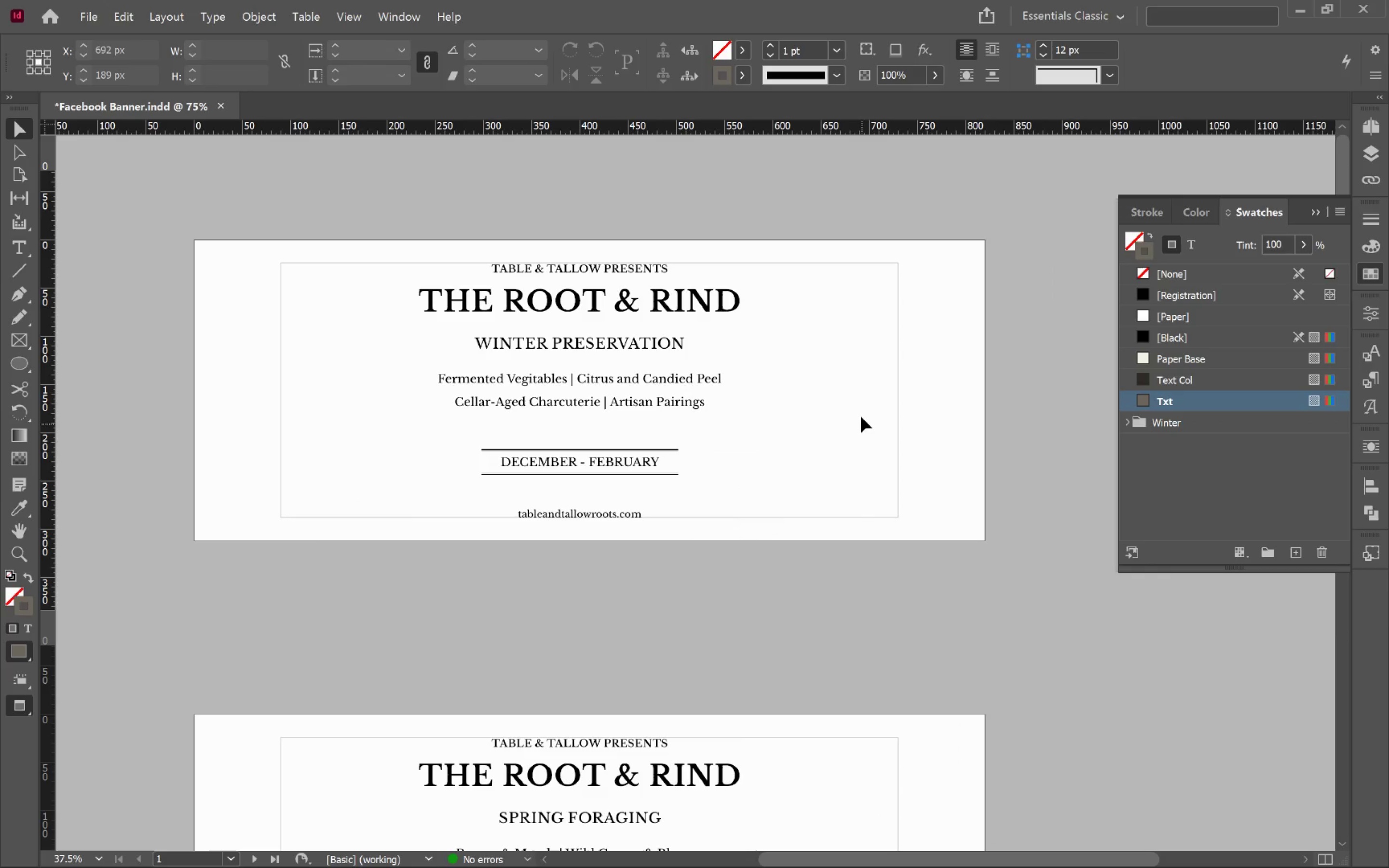 
left_click([852, 388])
 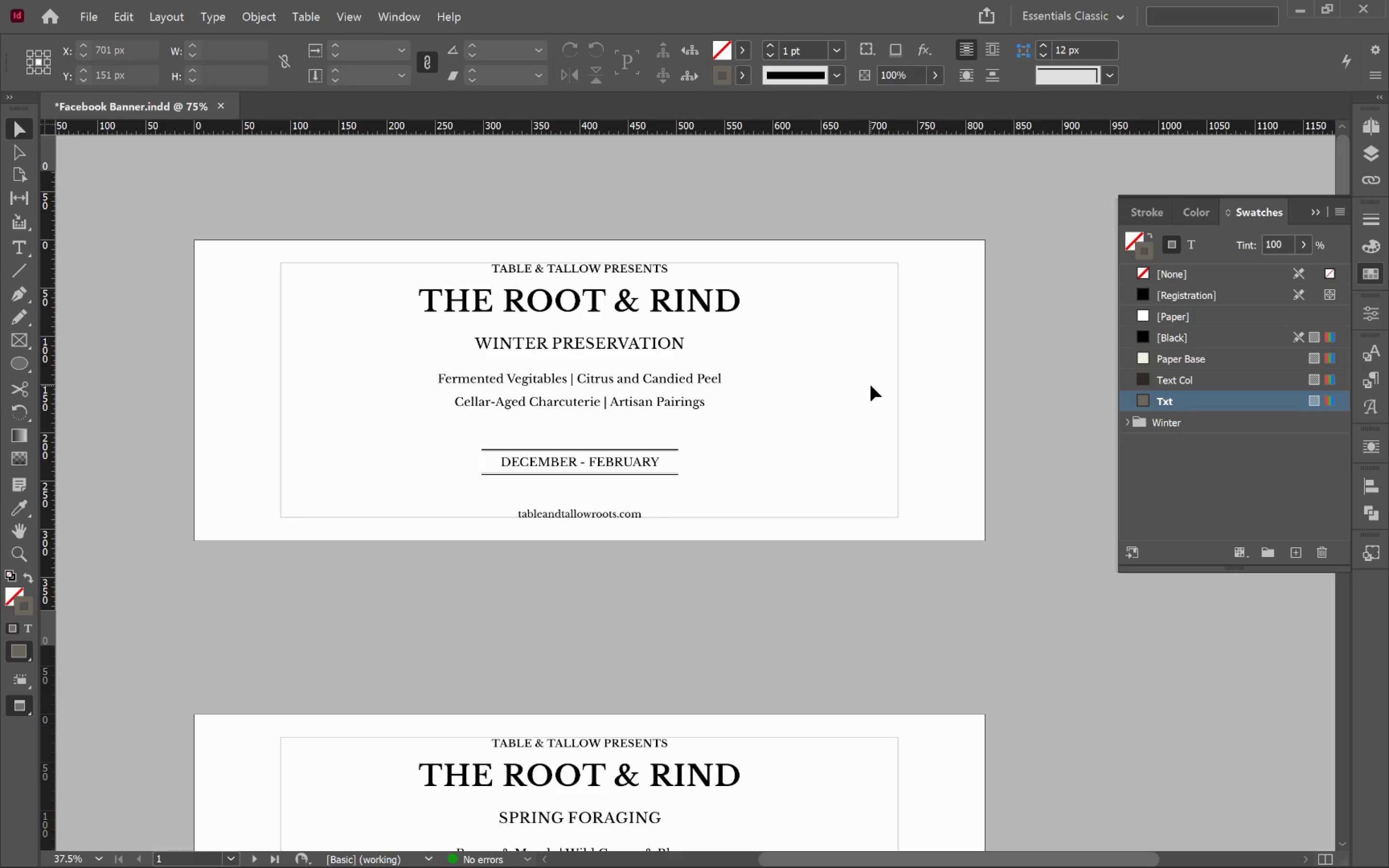 
wait(6.78)
 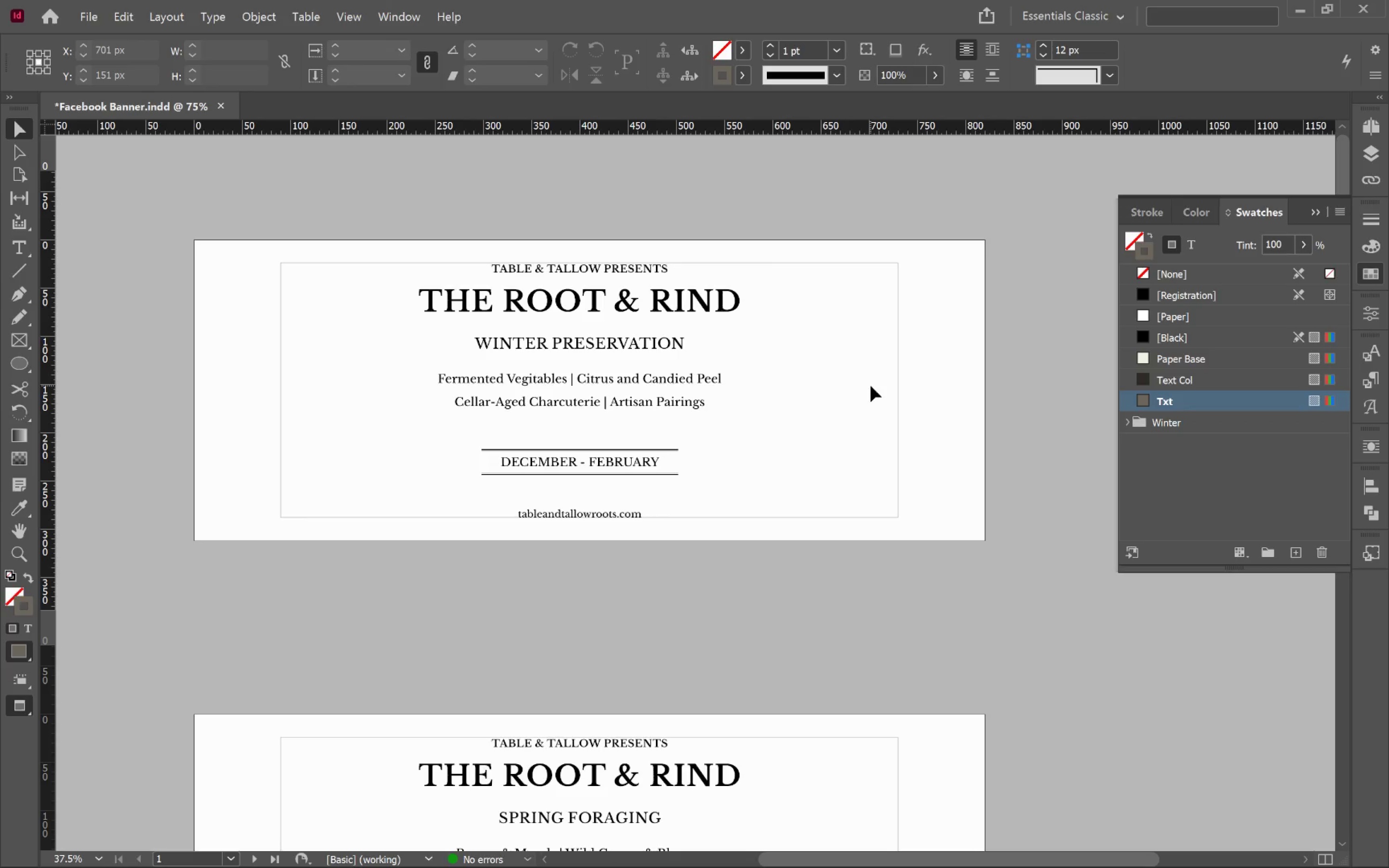 
left_click([1371, 380])
 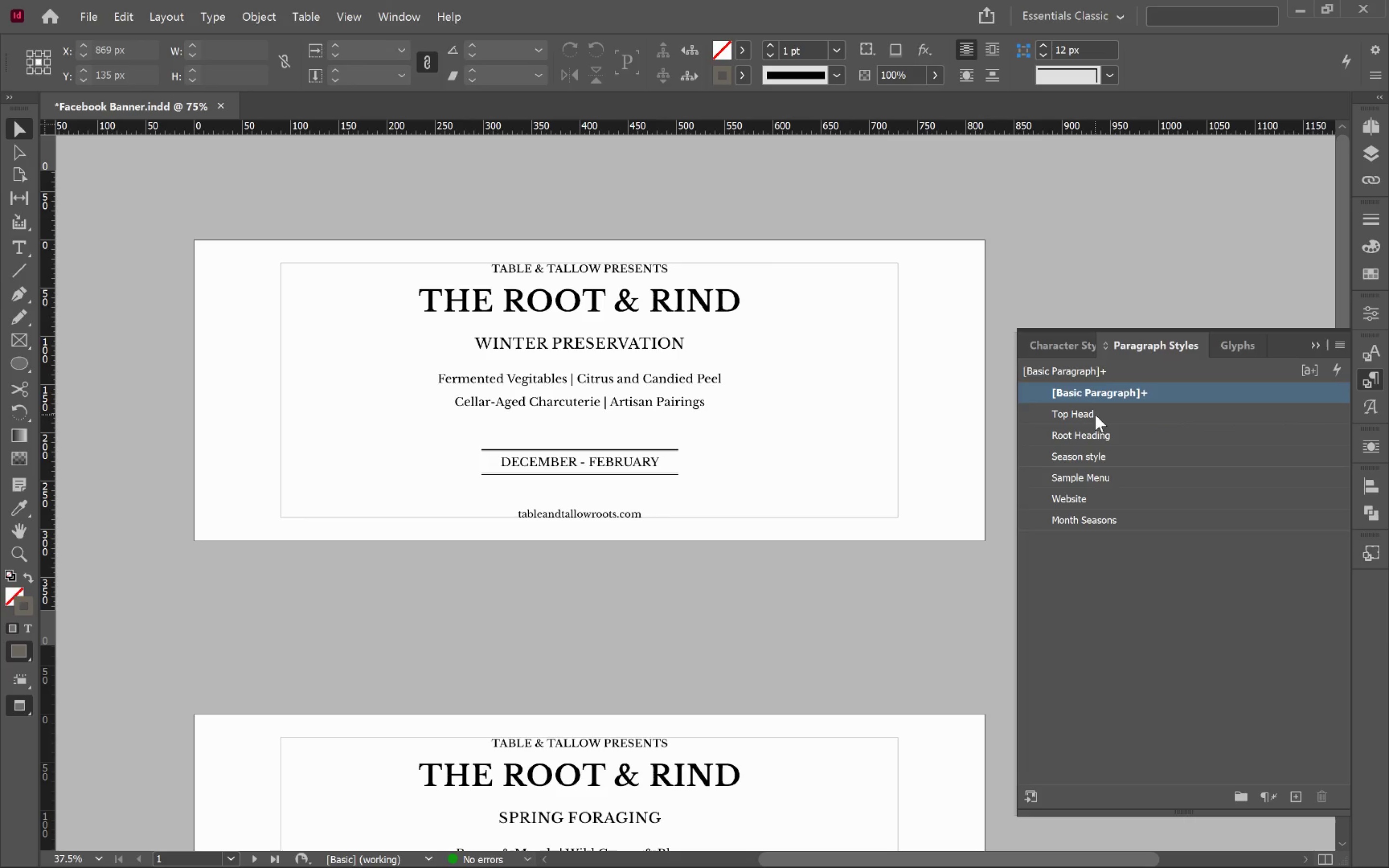 
right_click([1095, 415])
 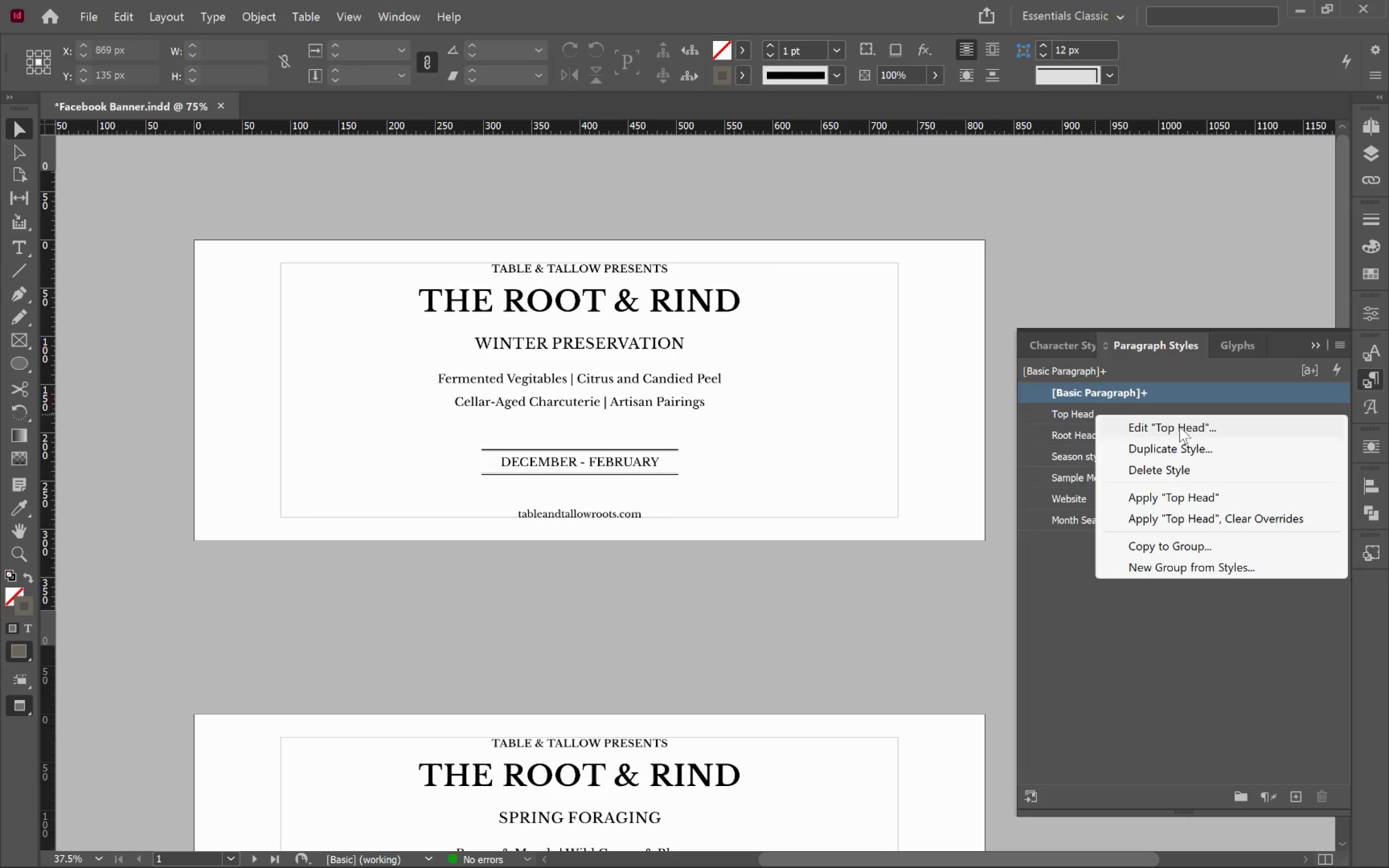 
left_click([1179, 426])
 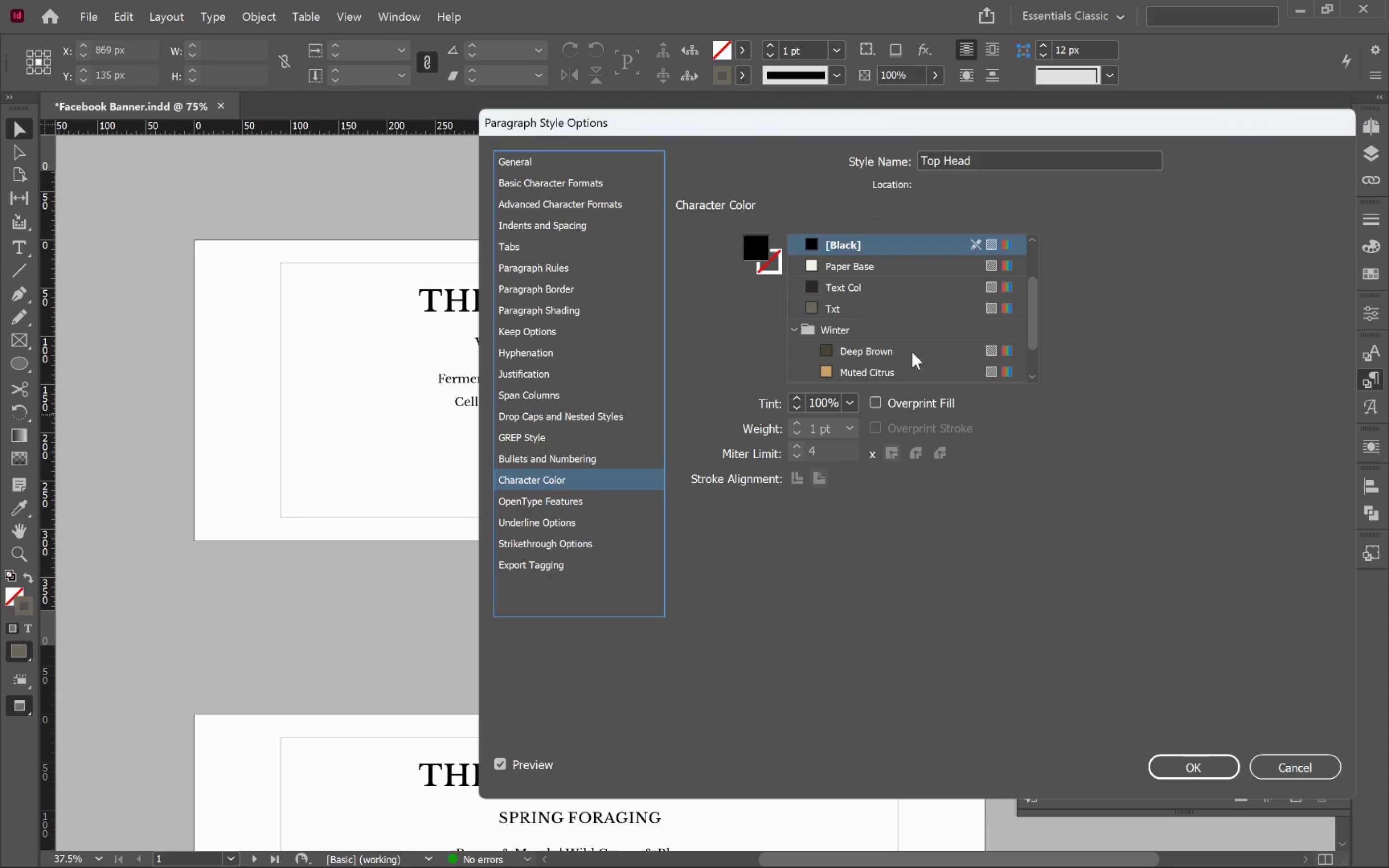 
left_click([869, 285])
 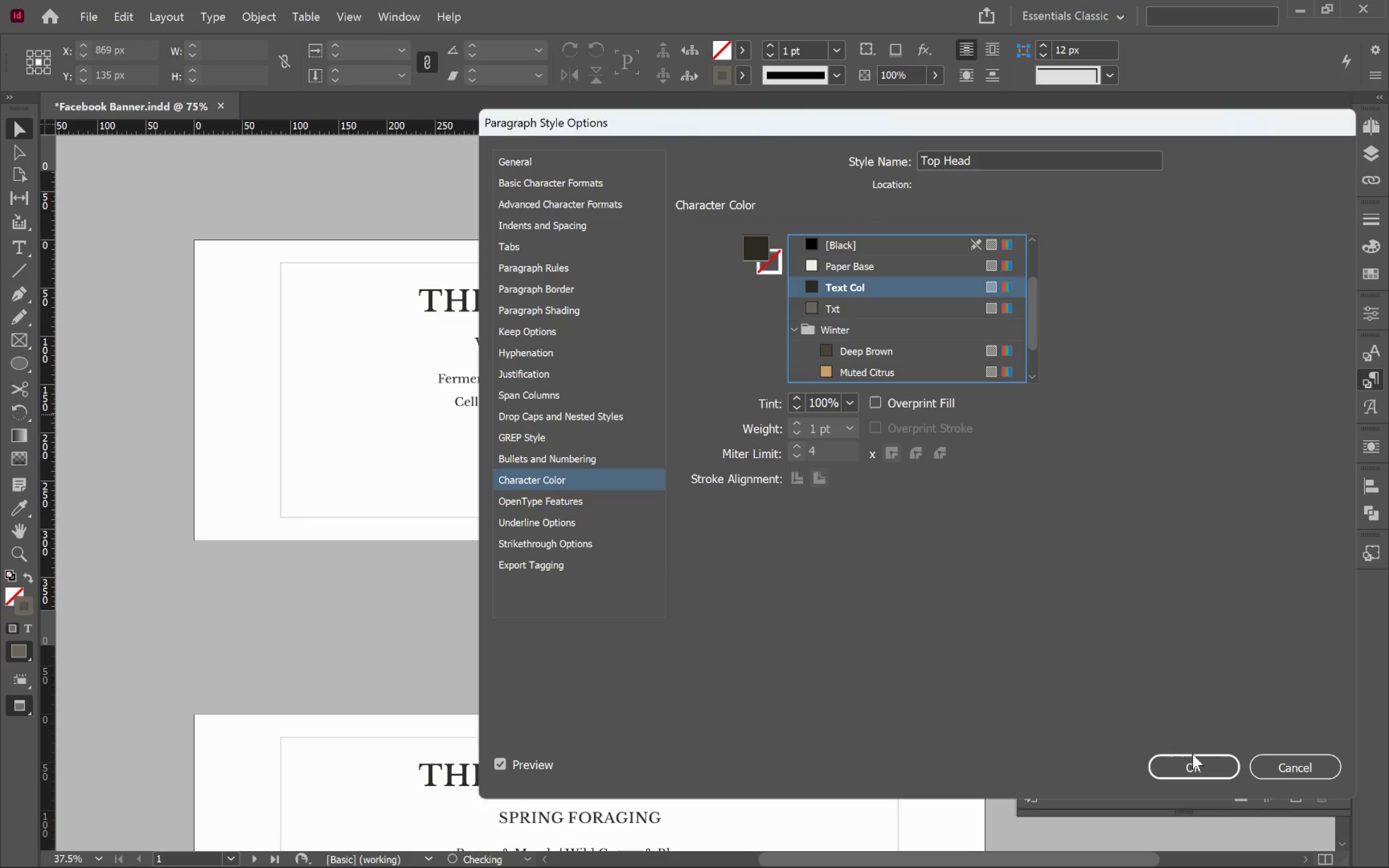 
double_click([1191, 761])
 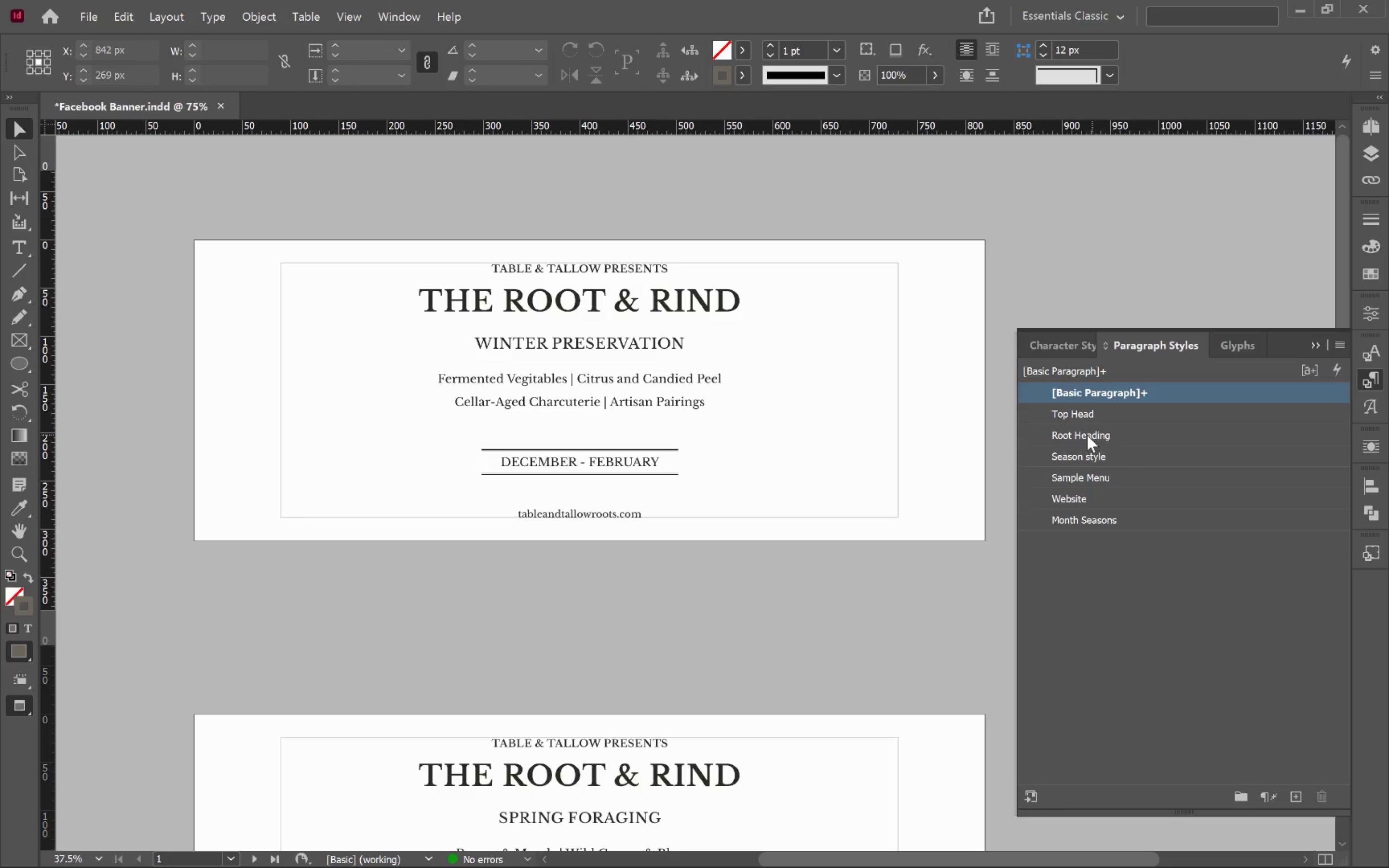 
right_click([1089, 433])
 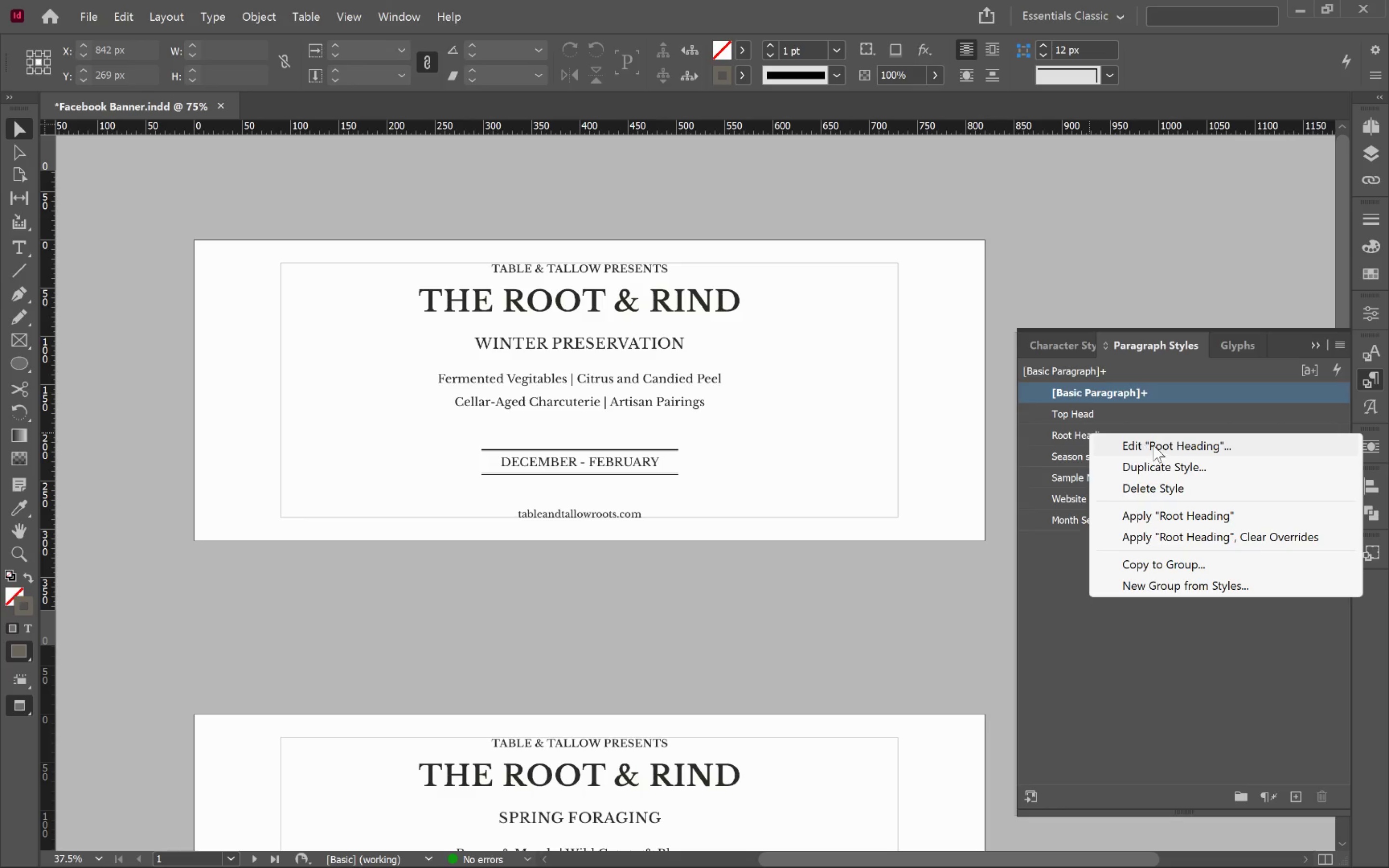 
left_click([1158, 445])
 